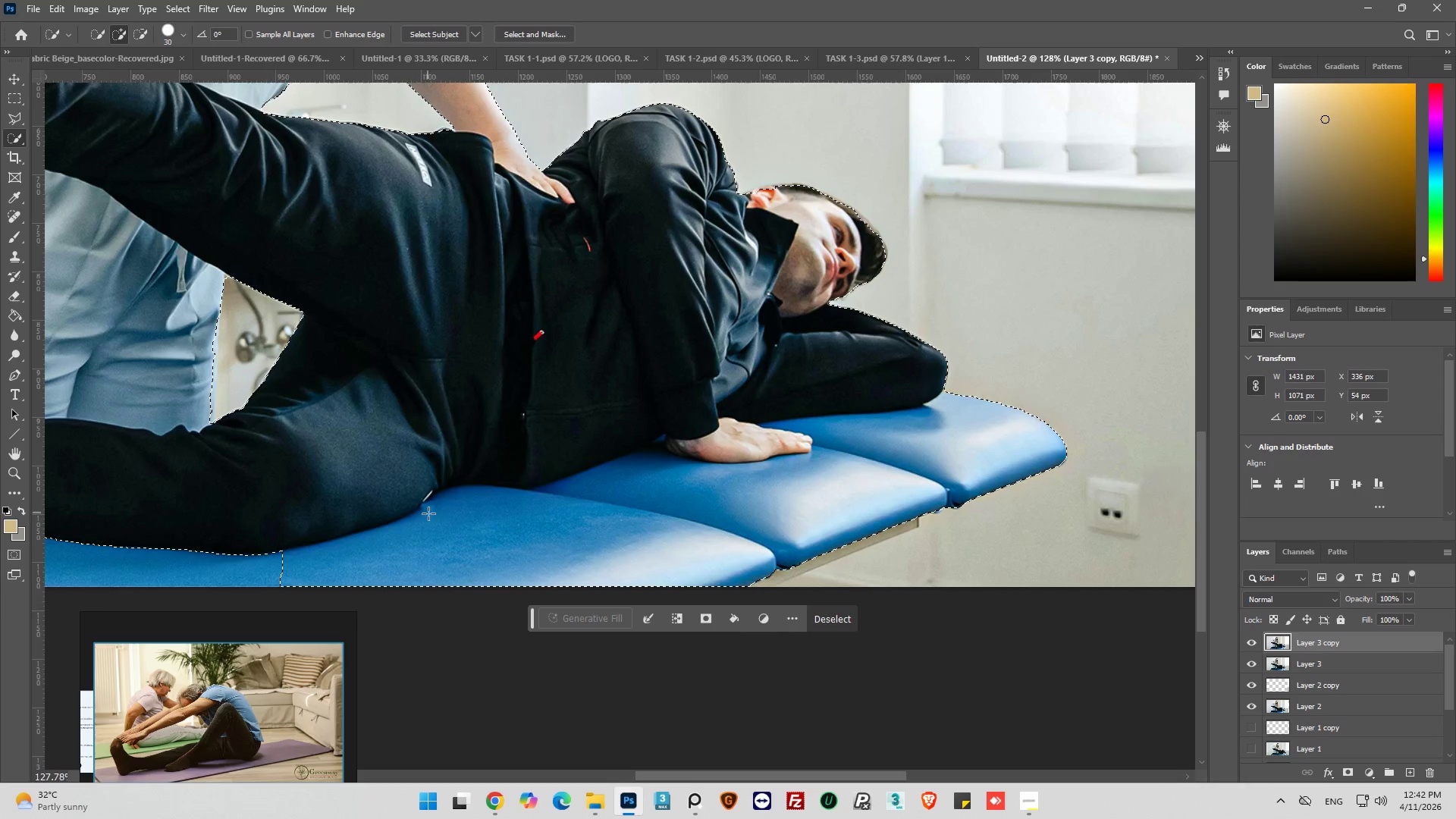 
key(Shift+ShiftLeft)
 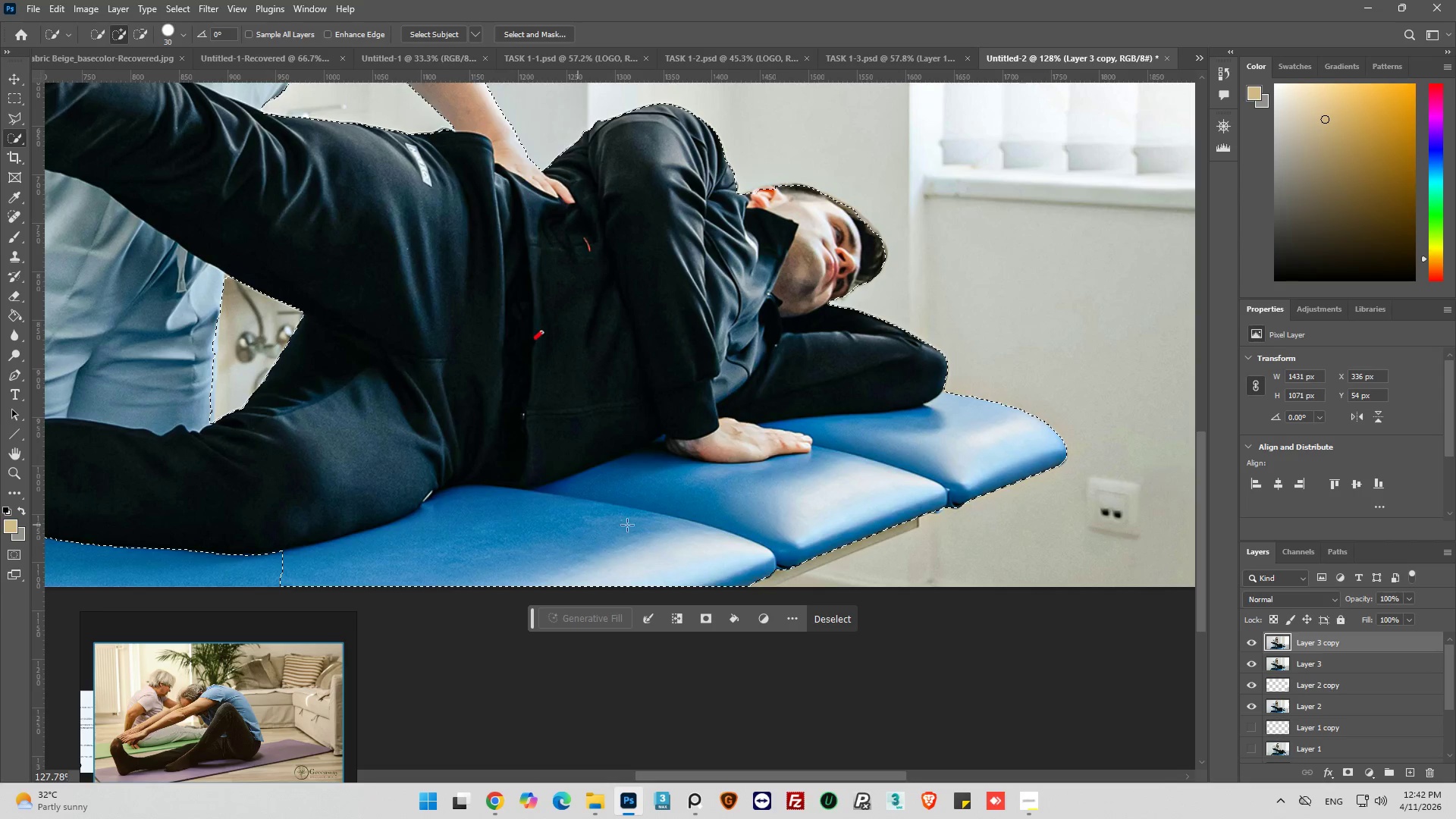 
hold_key(key=AltLeft, duration=0.64)
scroll: coordinate [723, 517], scroll_direction: down, amount: 11.0
 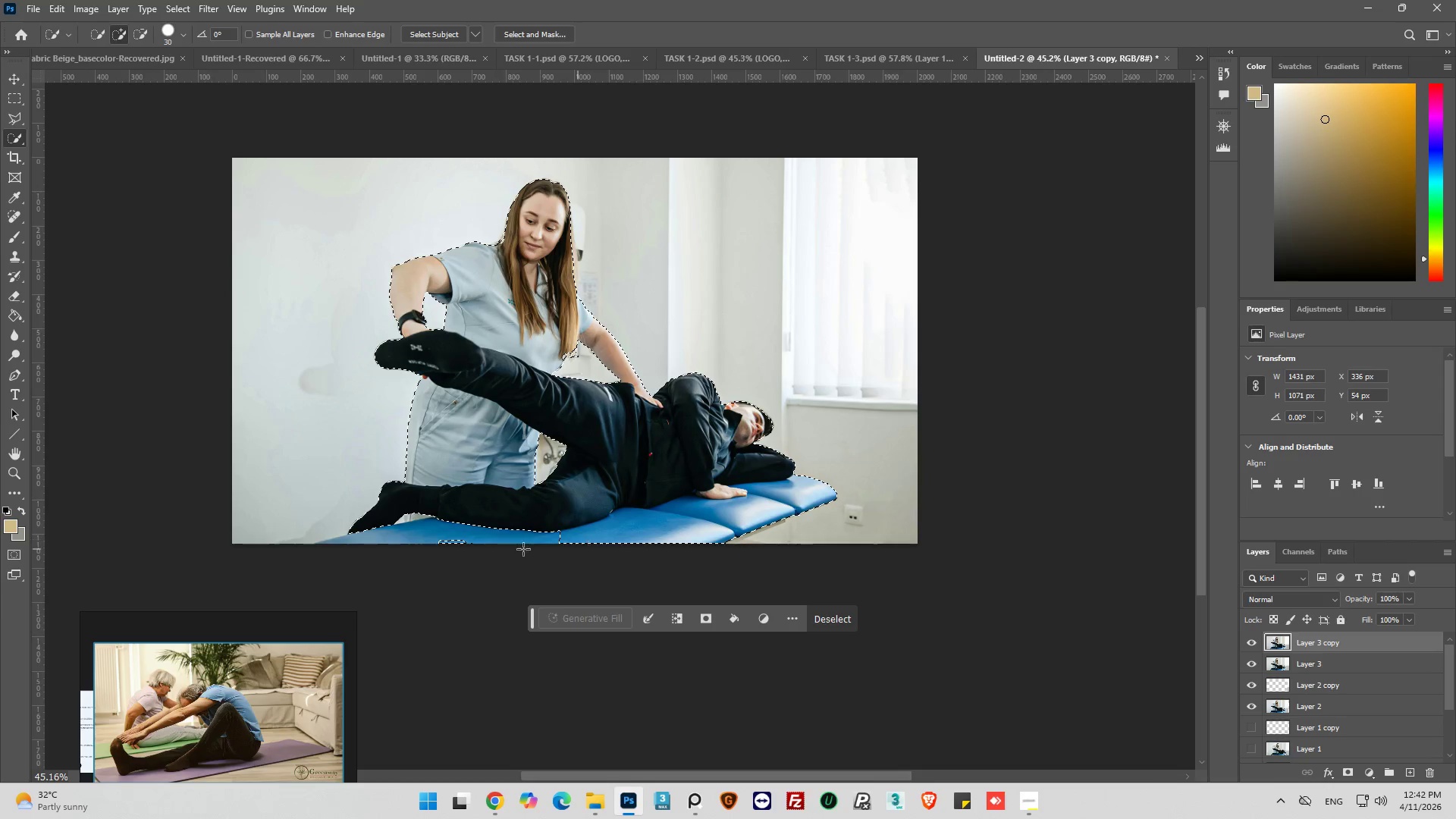 
hold_key(key=ShiftLeft, duration=0.41)
scroll: coordinate [515, 549], scroll_direction: up, amount: 4.0
 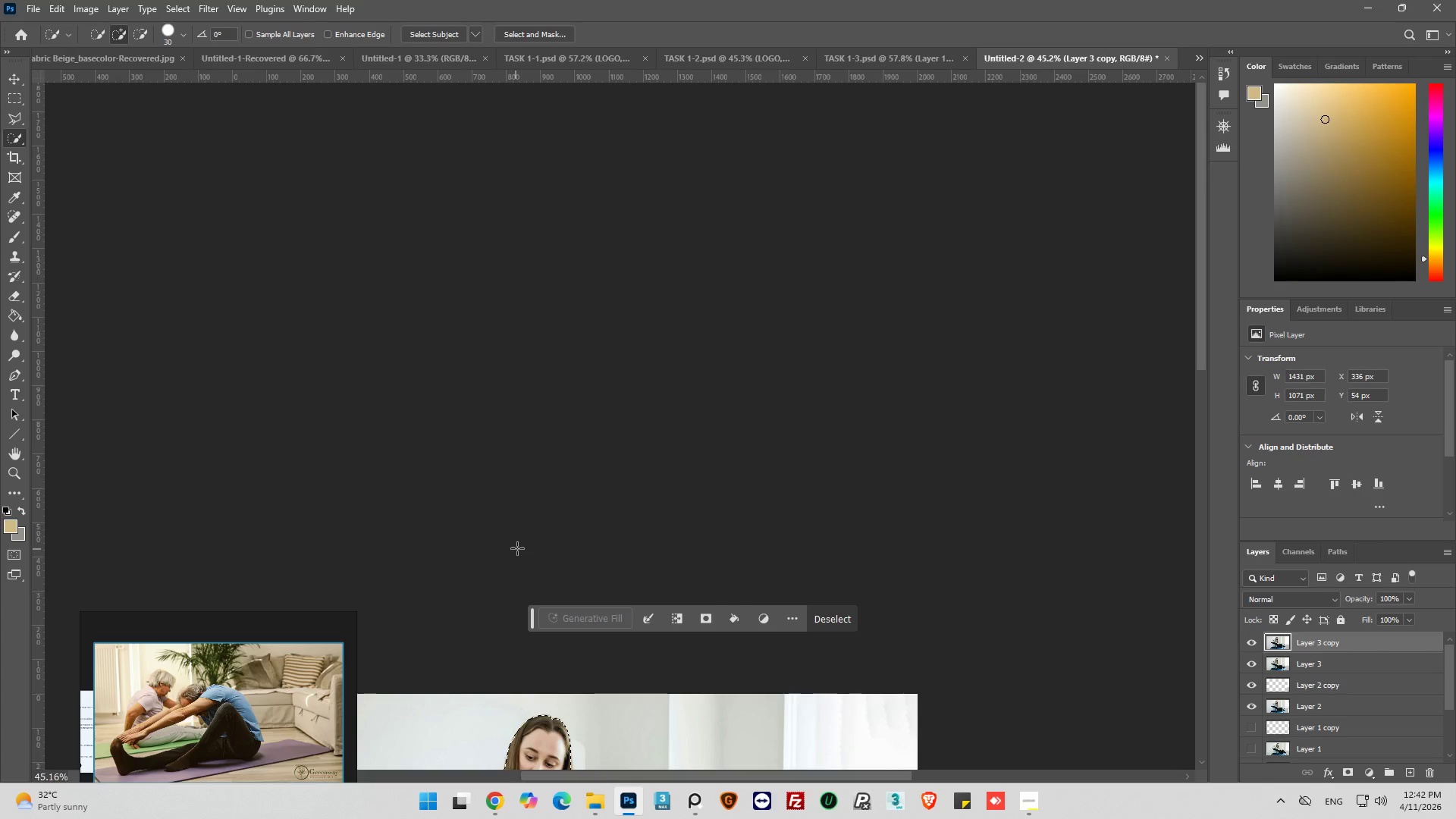 
hold_key(key=AltLeft, duration=0.89)
 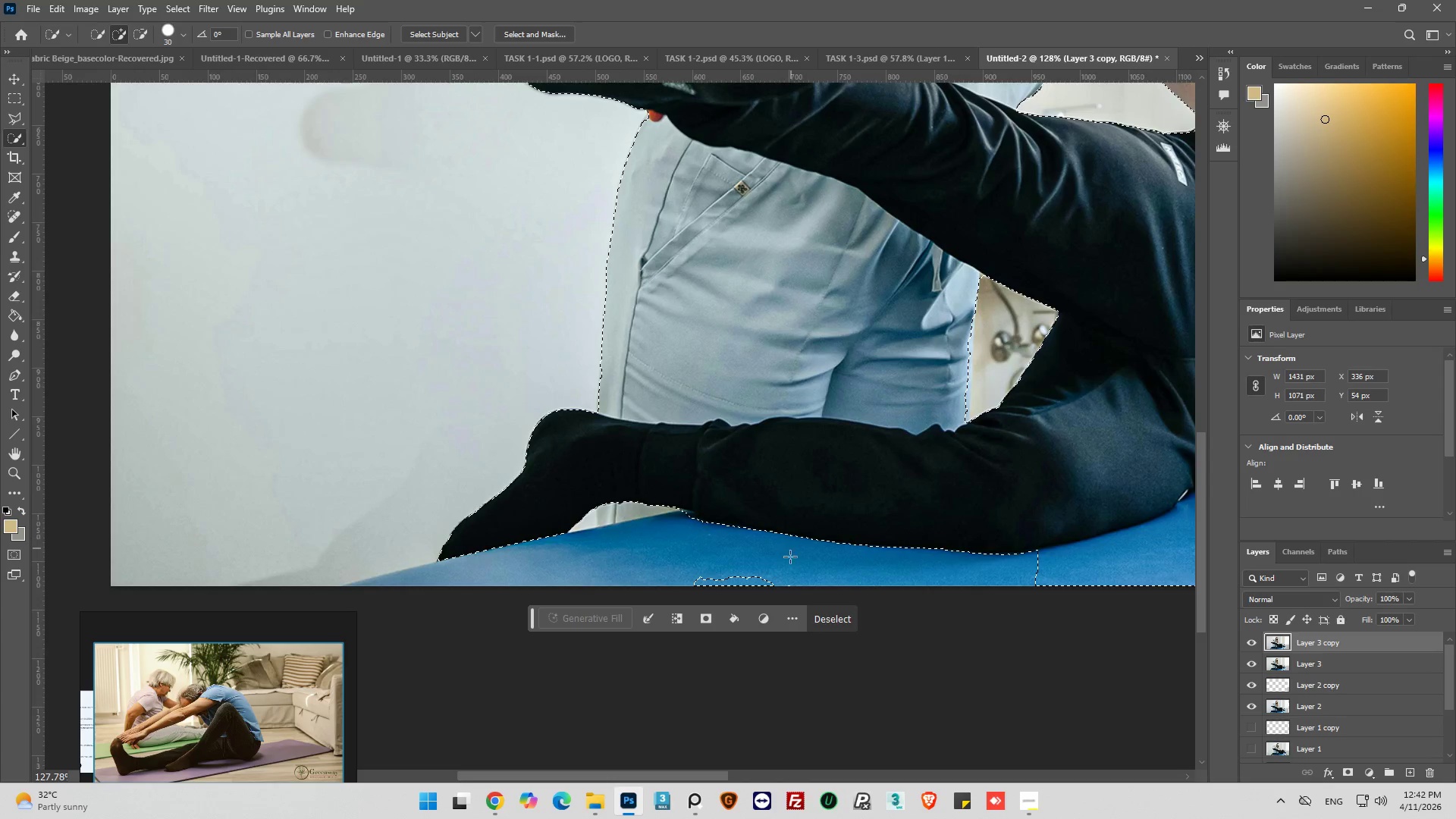 
hold_key(key=ShiftLeft, duration=0.78)
 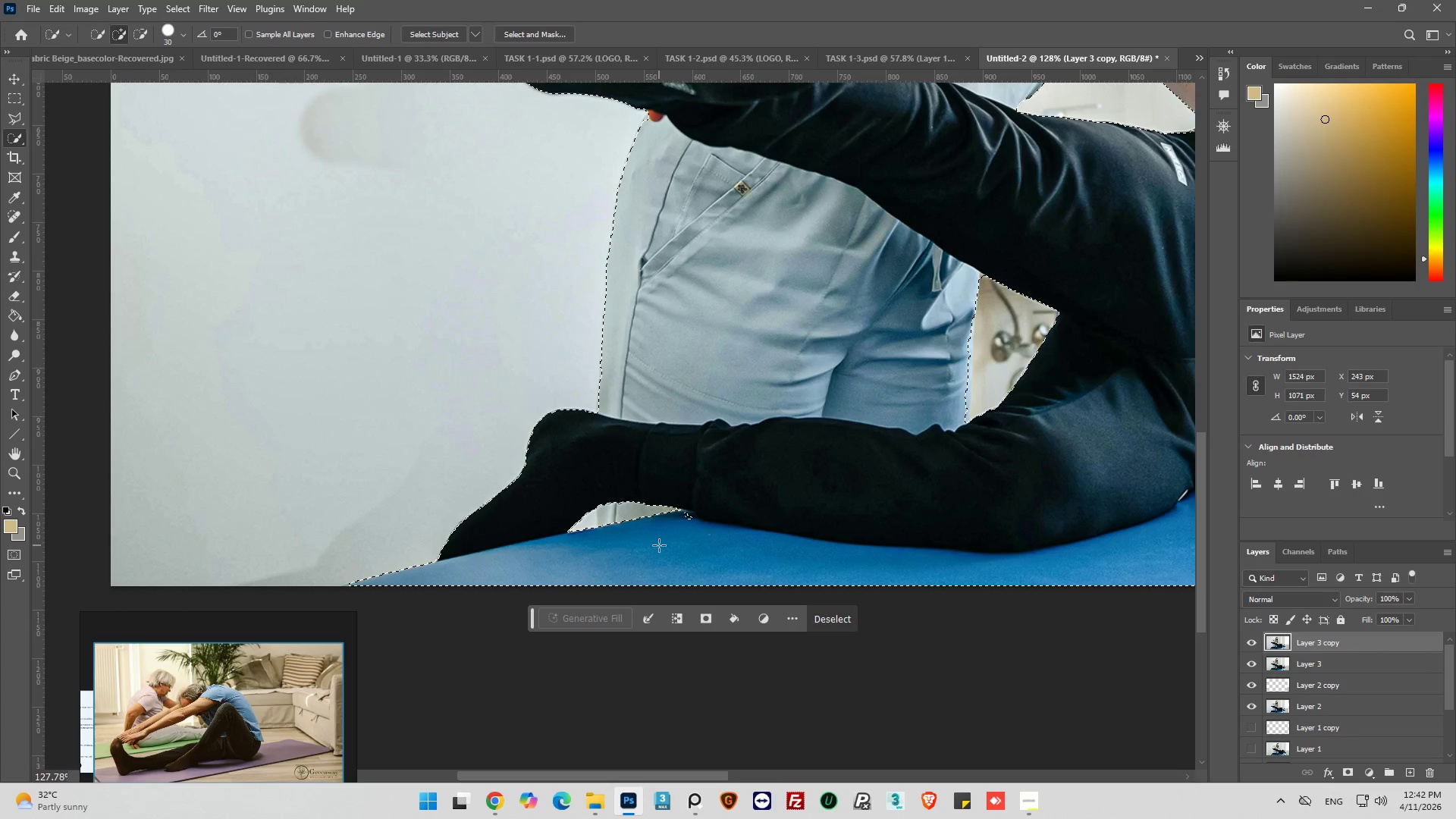 
scroll: coordinate [493, 510], scroll_direction: down, amount: 33.0
 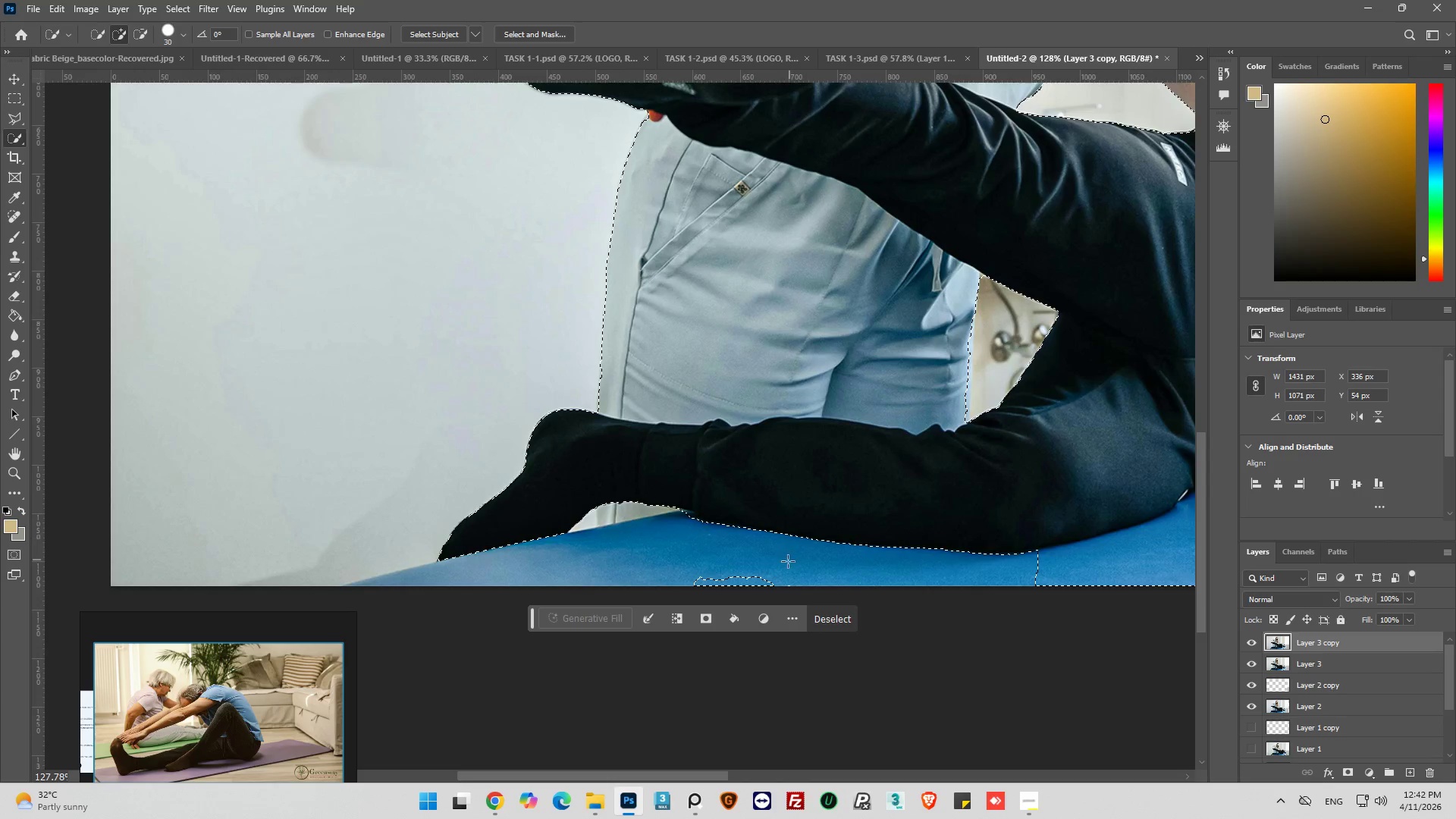 
left_click([776, 562])
 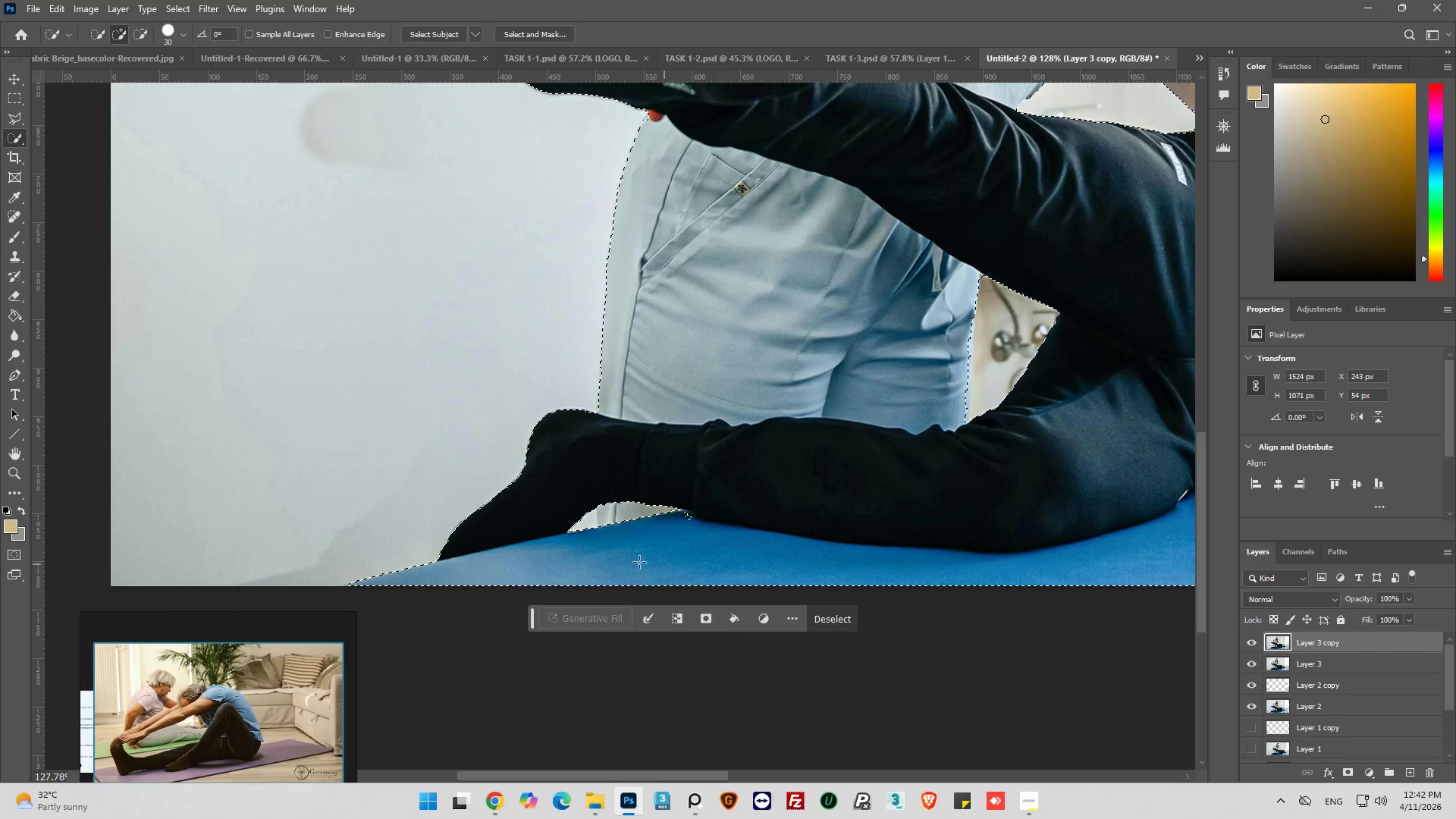 
key(Shift+ShiftLeft)
 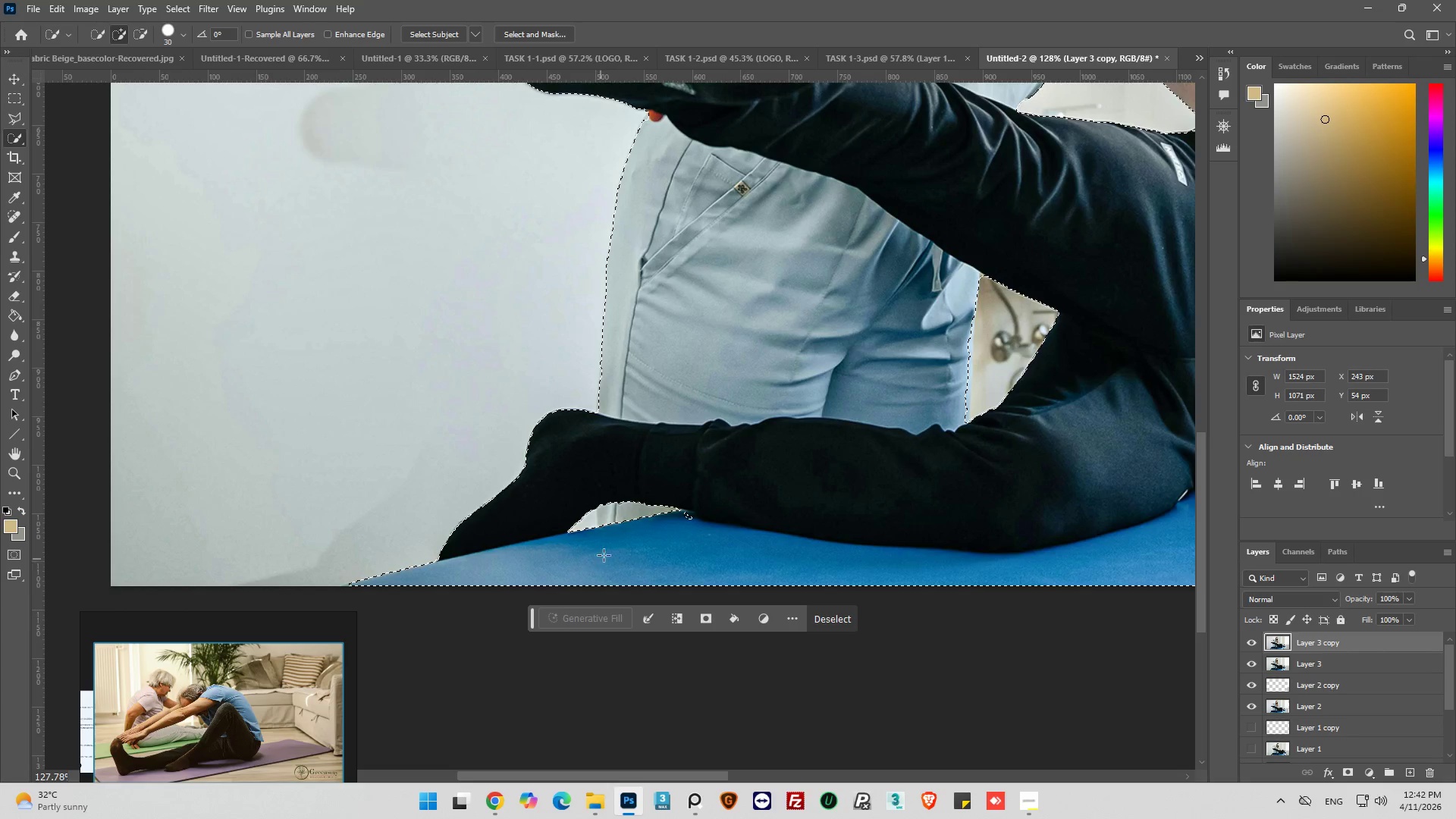 
hold_key(key=ShiftLeft, duration=1.02)
 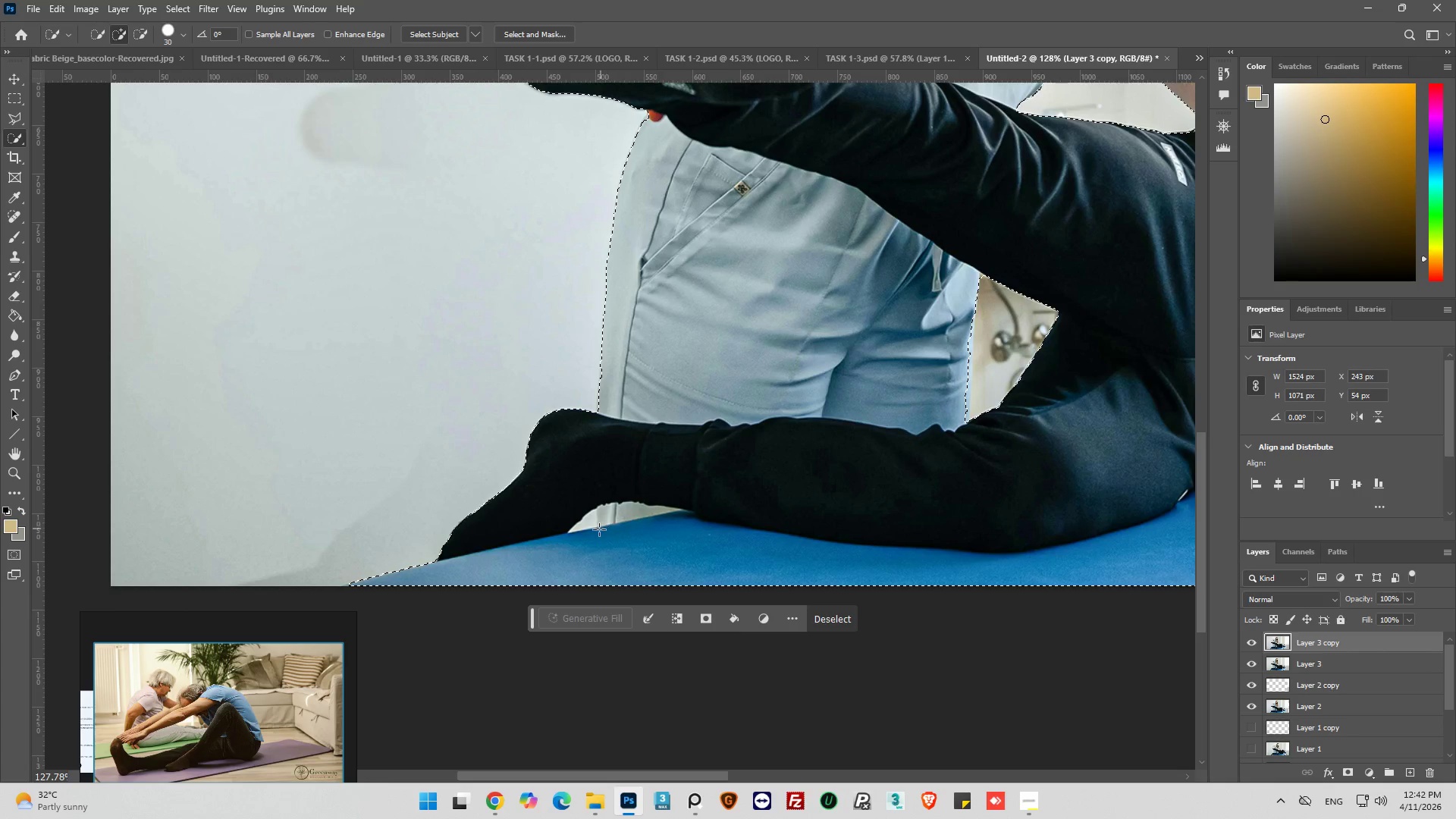 
hold_key(key=AltLeft, duration=0.53)
scroll: coordinate [461, 504], scroll_direction: down, amount: 7.0
 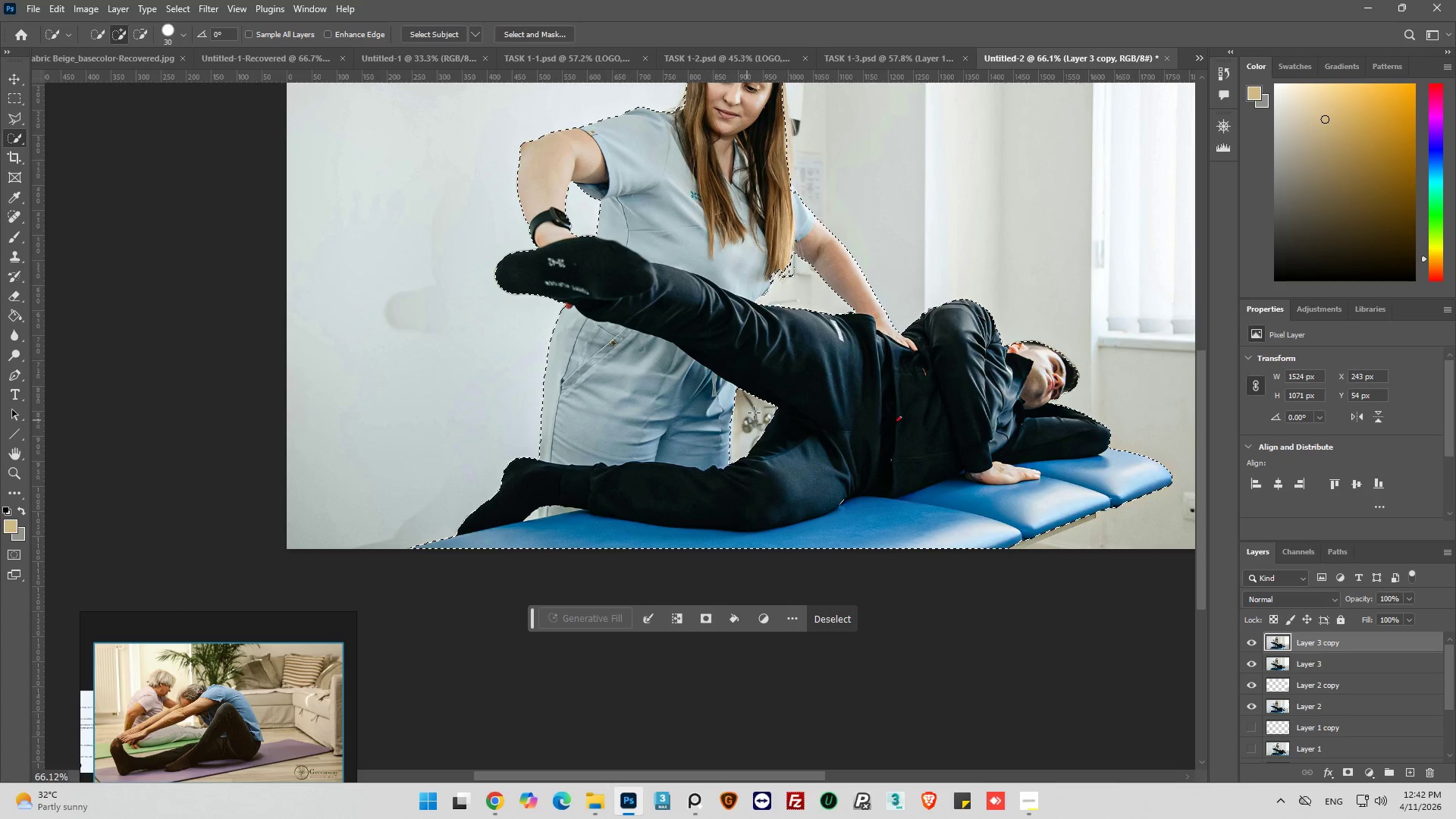 
scroll: coordinate [736, 431], scroll_direction: up, amount: 8.0
 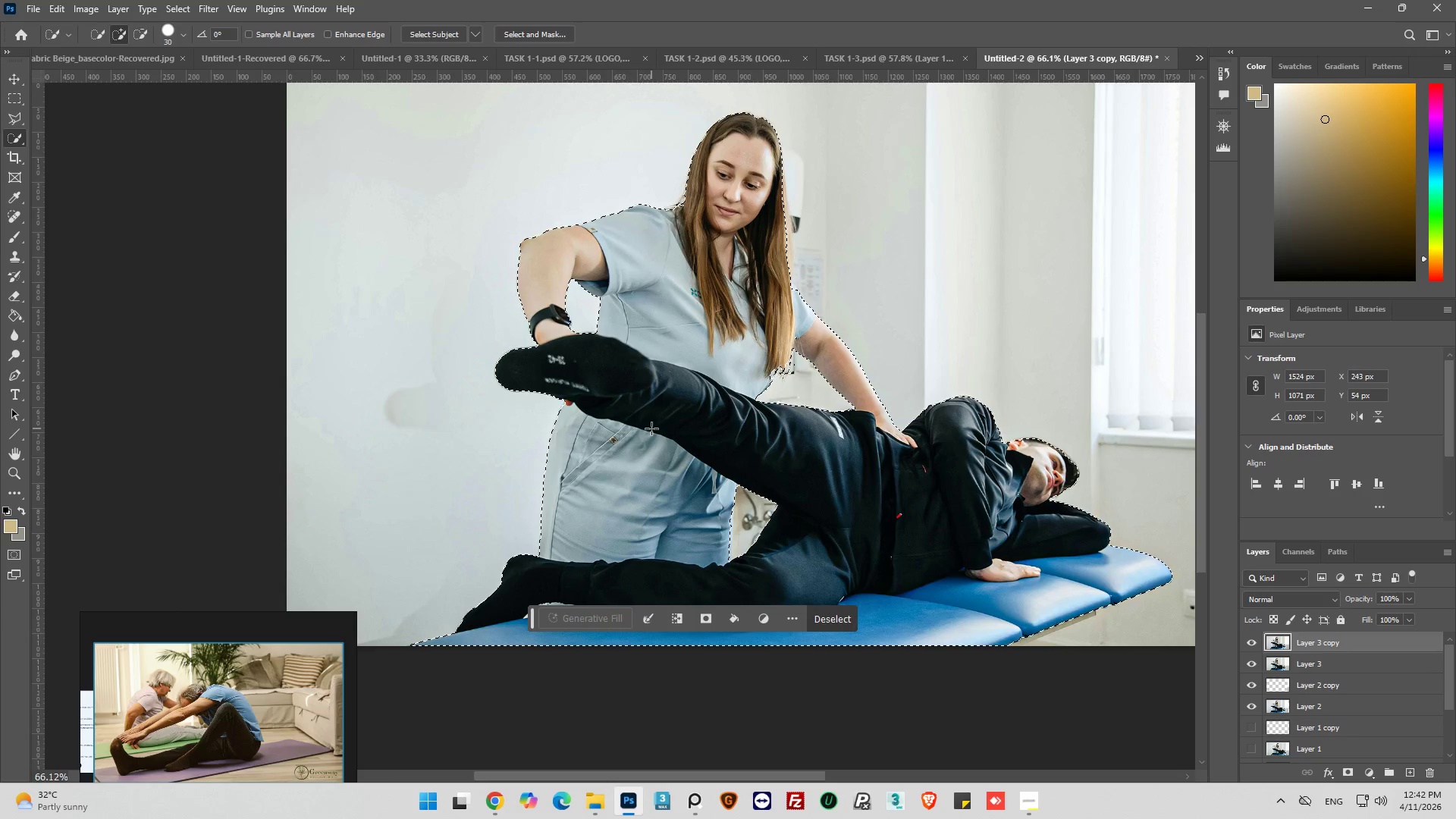 
scroll: coordinate [651, 428], scroll_direction: down, amount: 5.0
 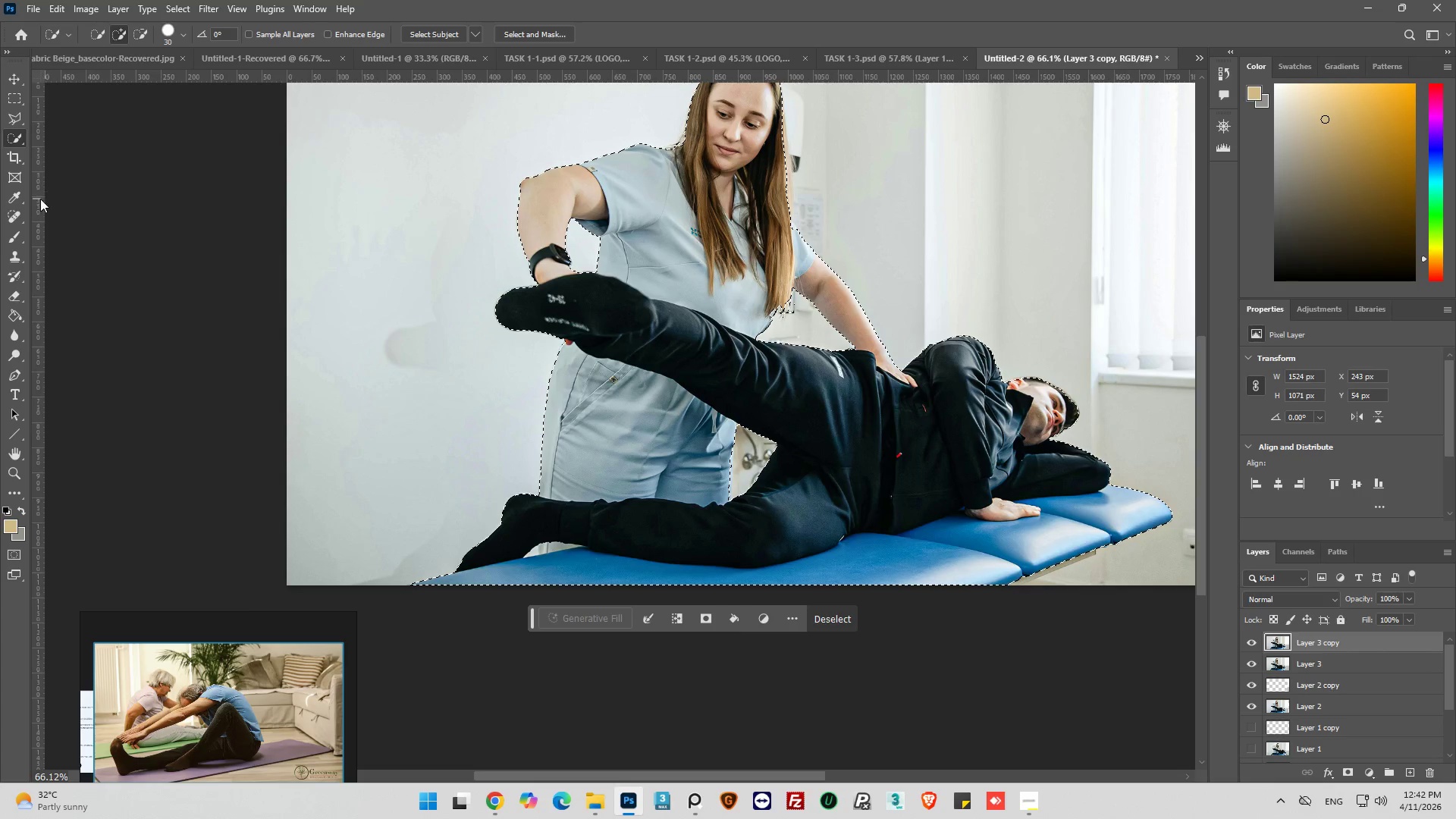 
left_click_drag(start_coordinate=[17, 140], to_coordinate=[15, 118])
 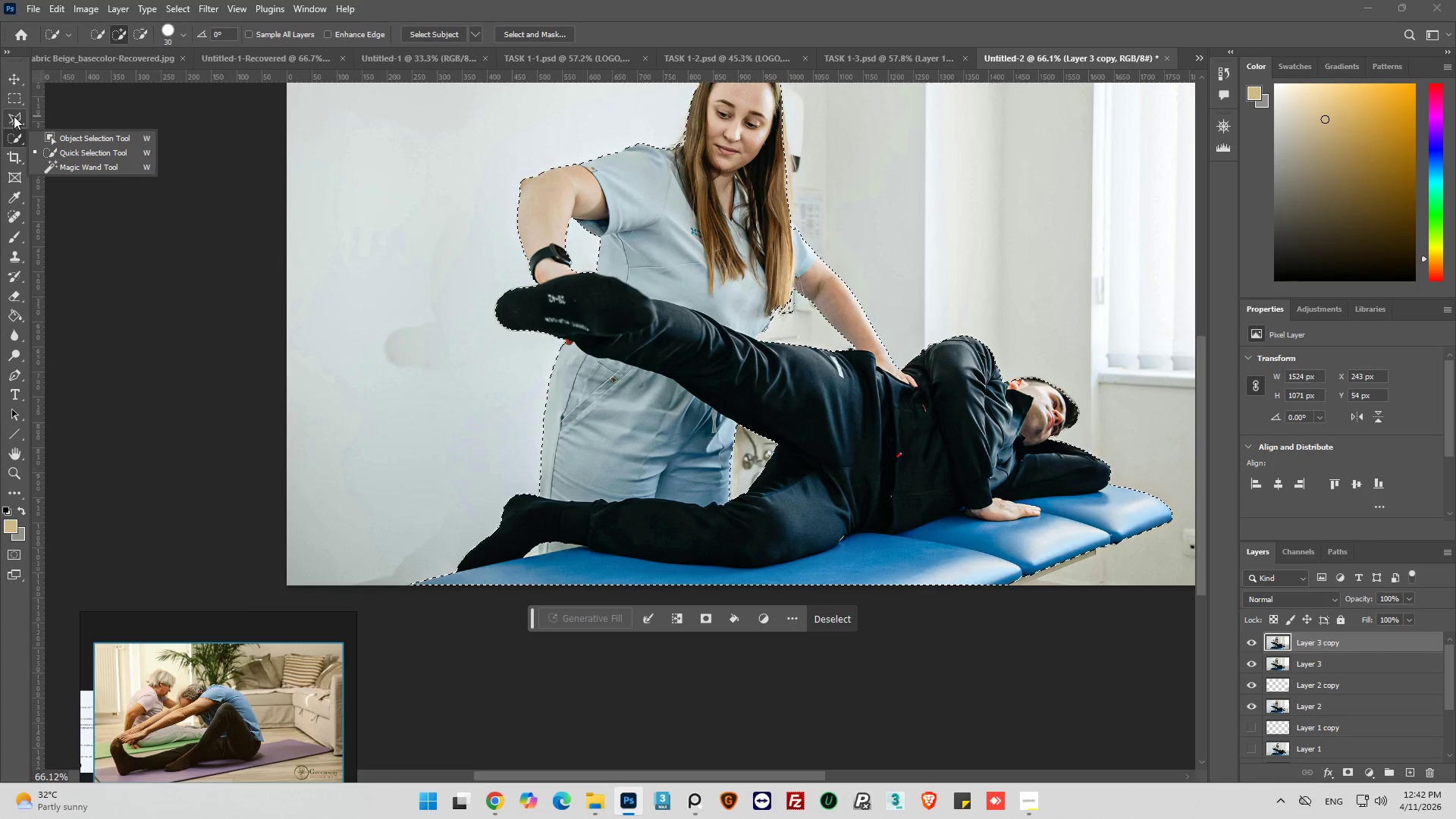 
left_click([14, 116])
 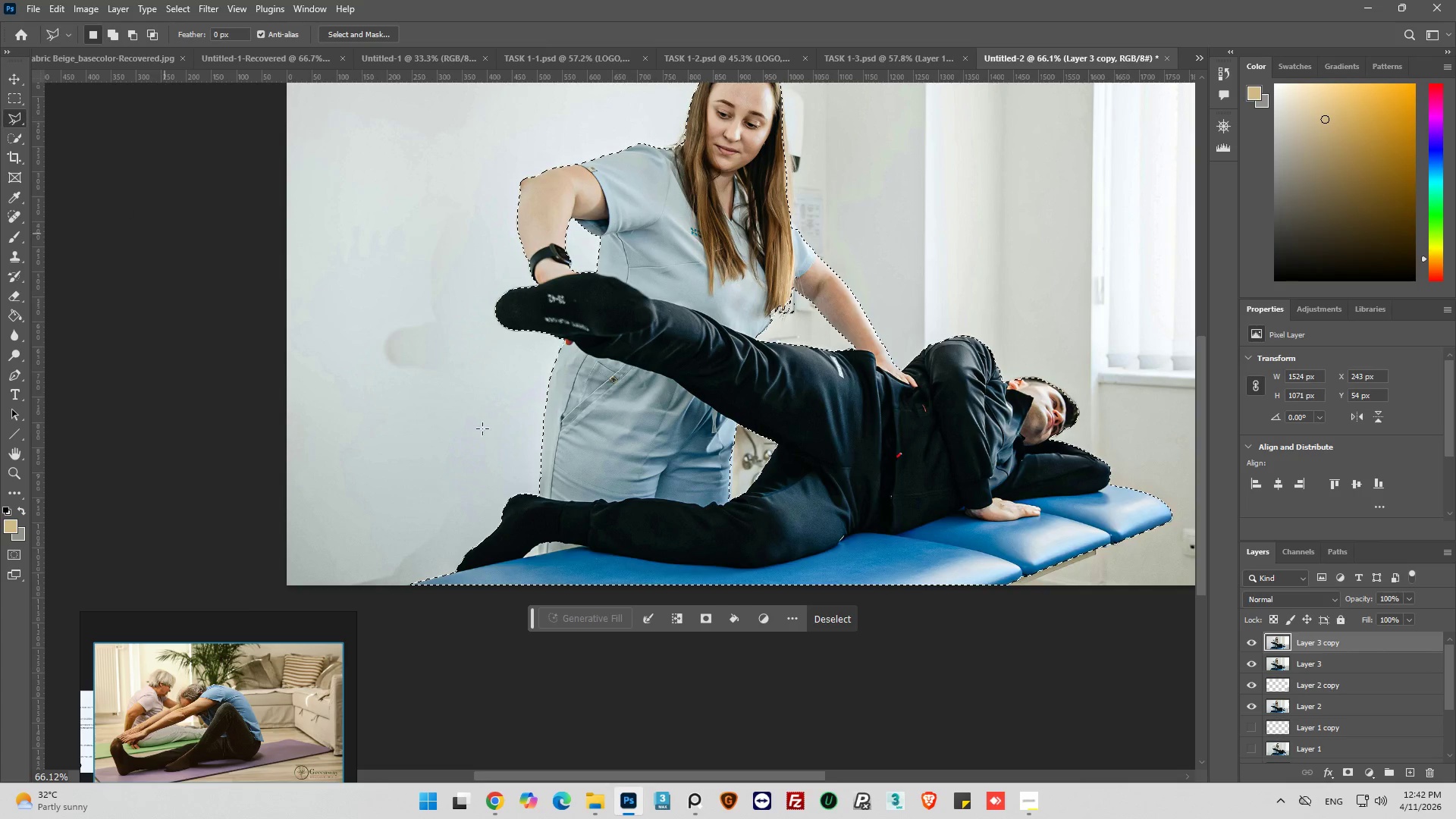 
hold_key(key=AltLeft, duration=0.77)
 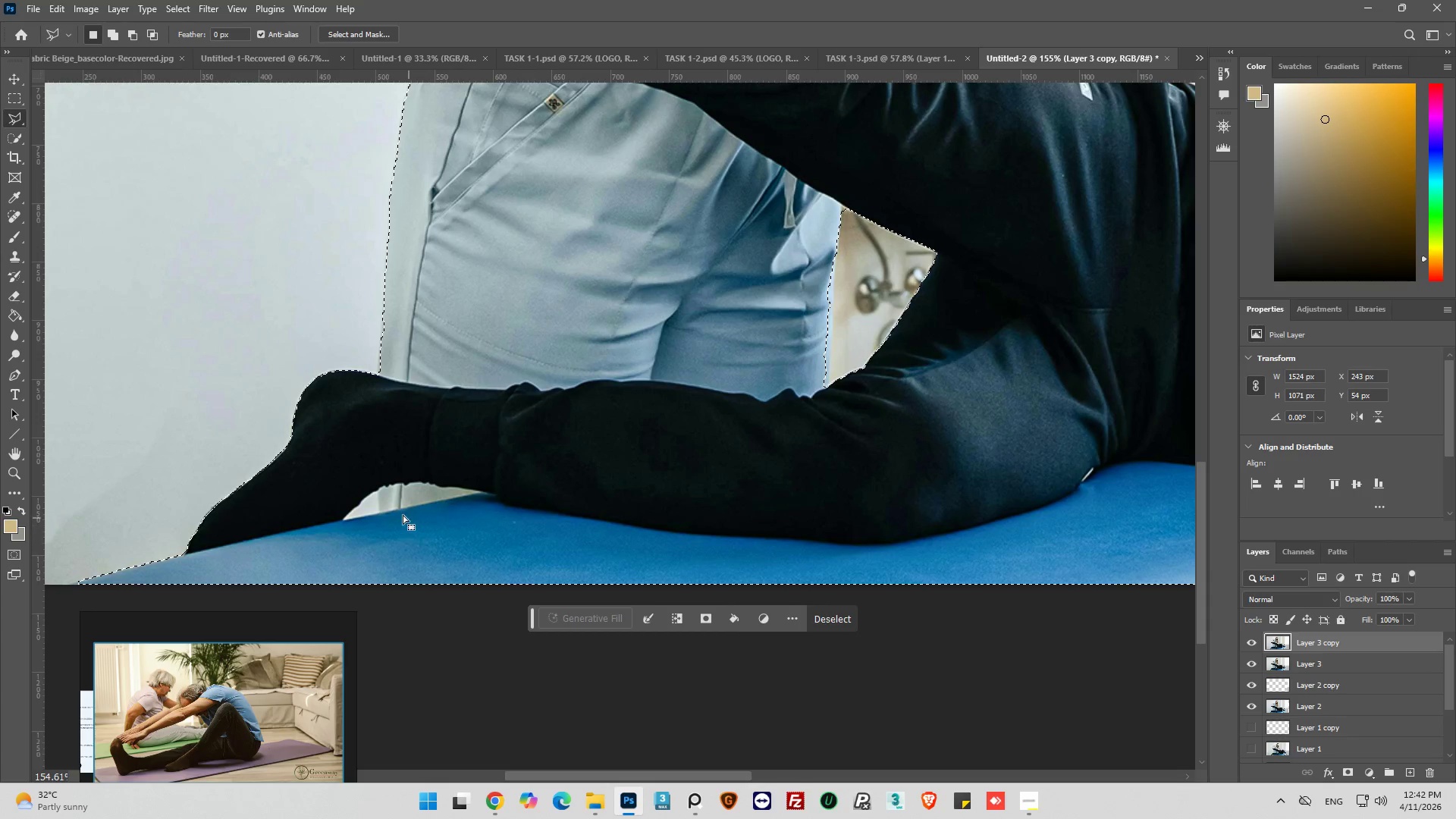 
hold_key(key=AltLeft, duration=0.84)
 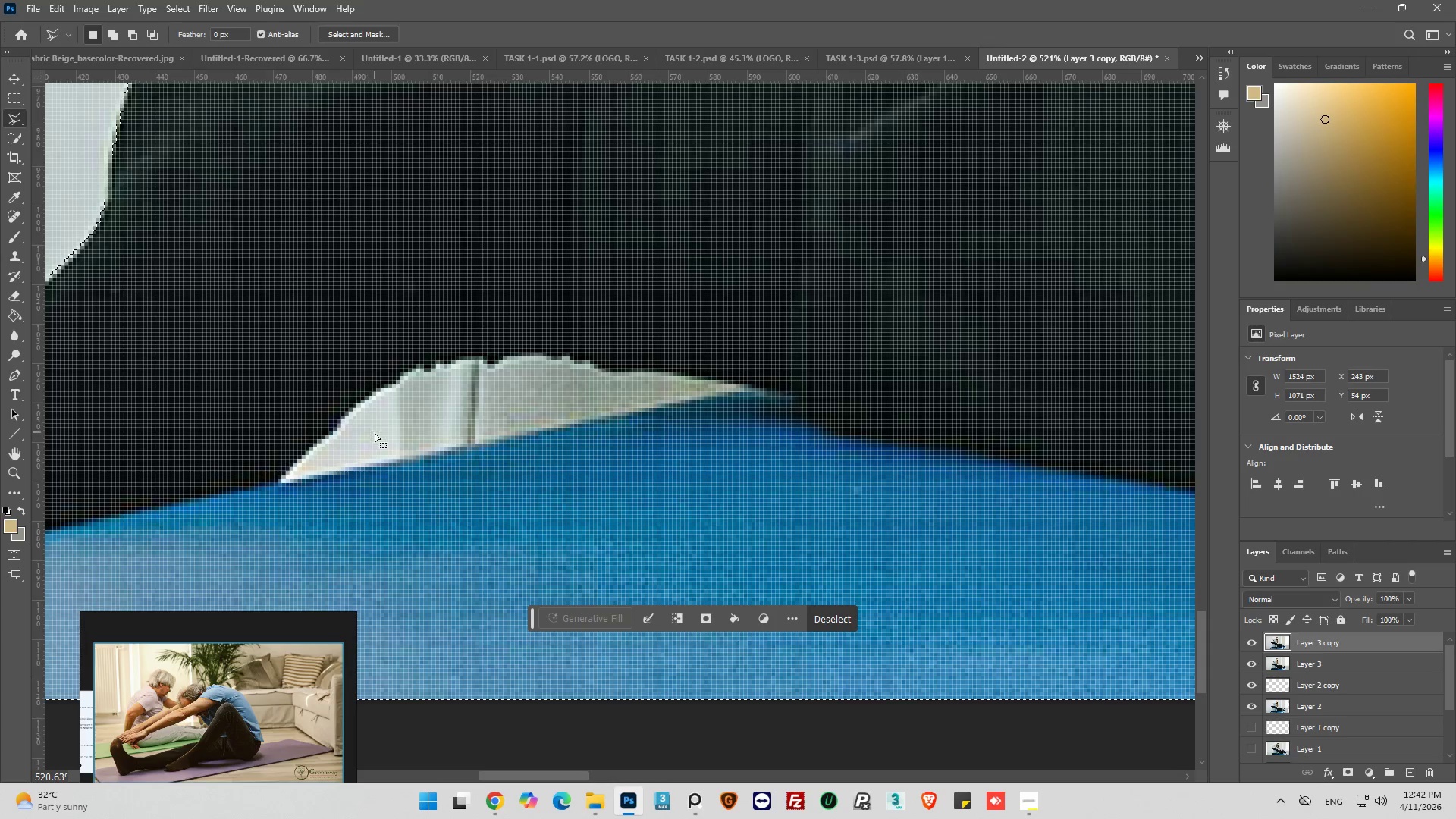 
hold_key(key=AltLeft, duration=1.64)
 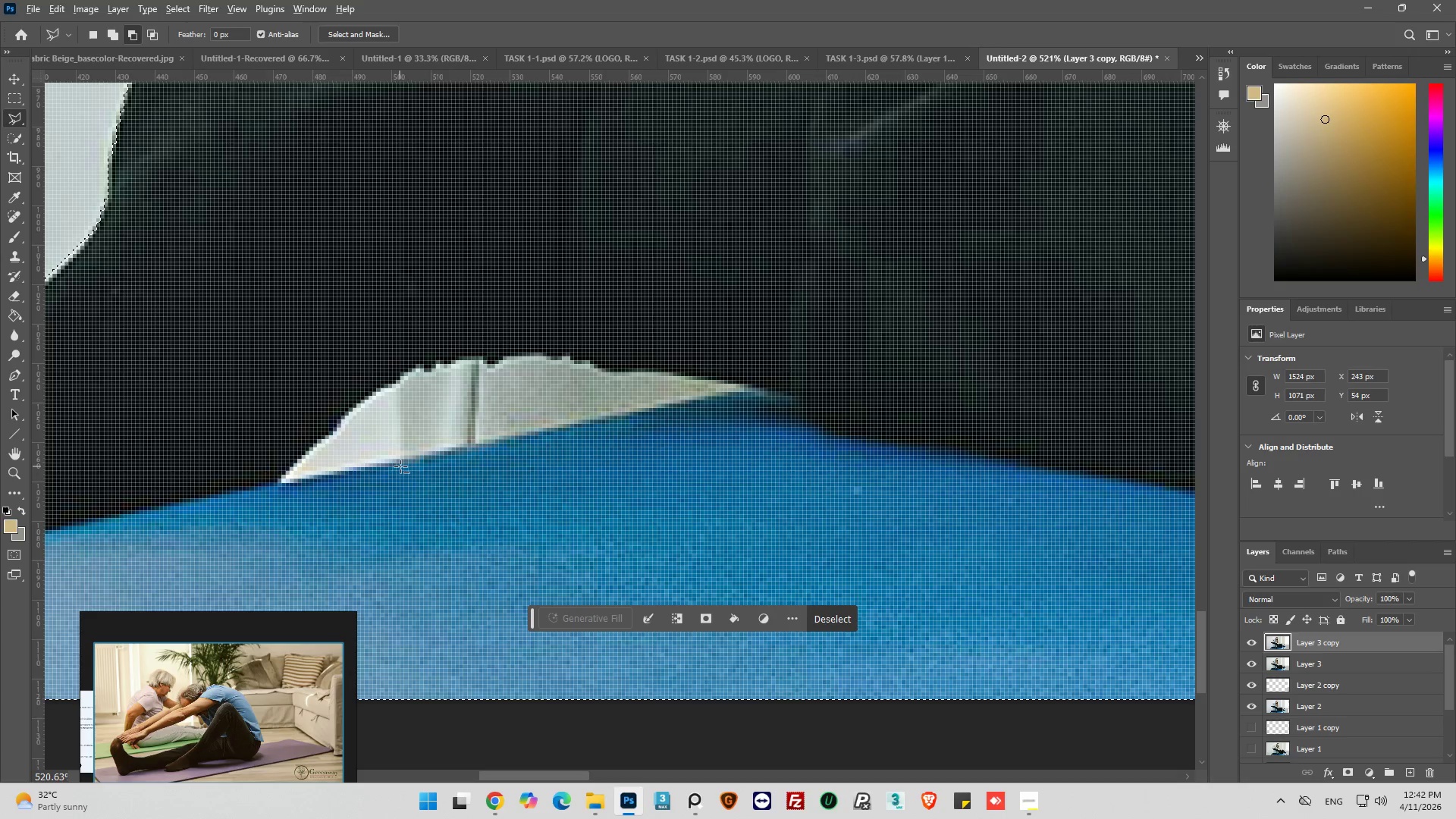 
scroll: coordinate [370, 486], scroll_direction: up, amount: 14.0
 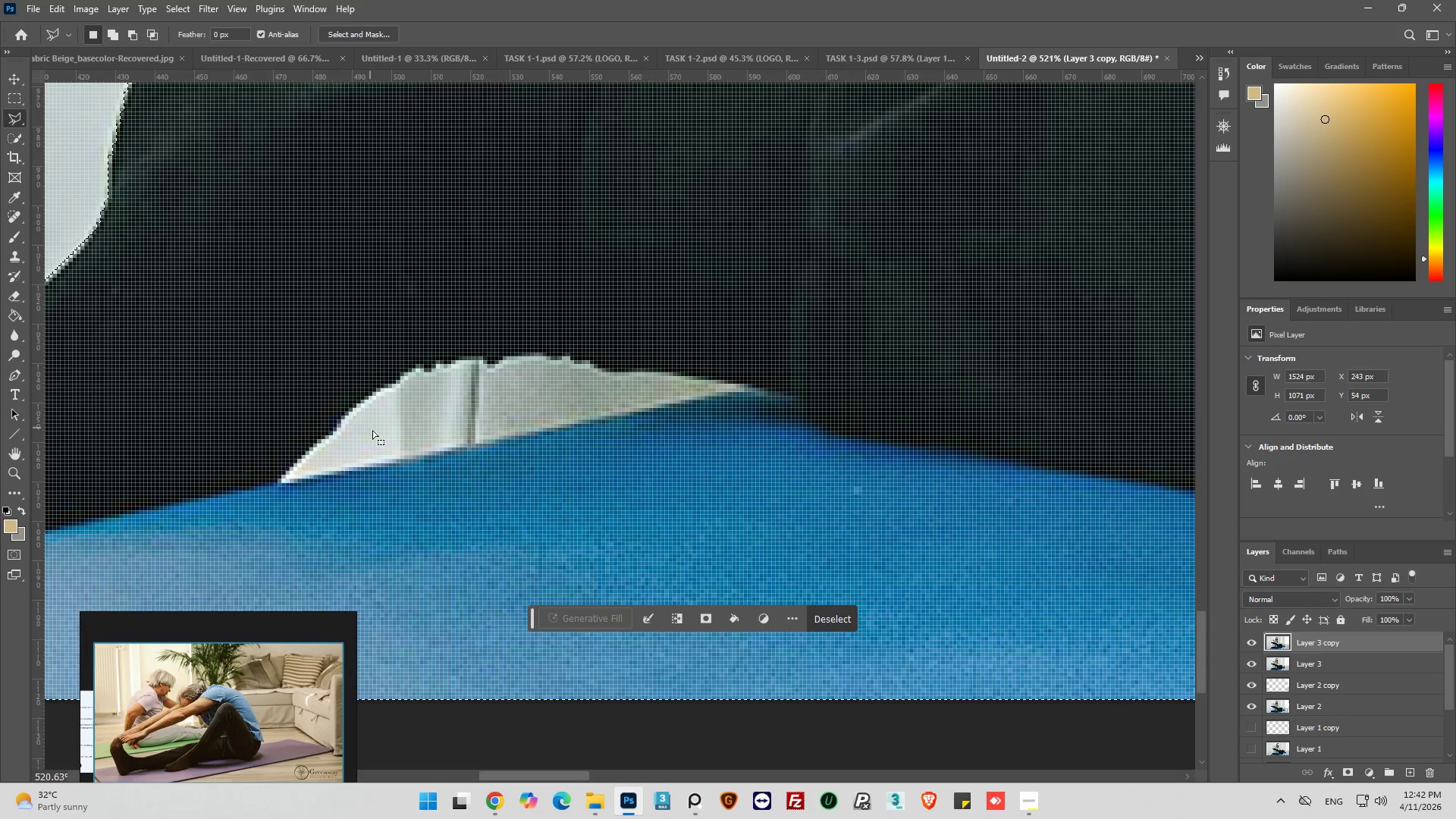 
hold_key(key=AltLeft, duration=1.52)
 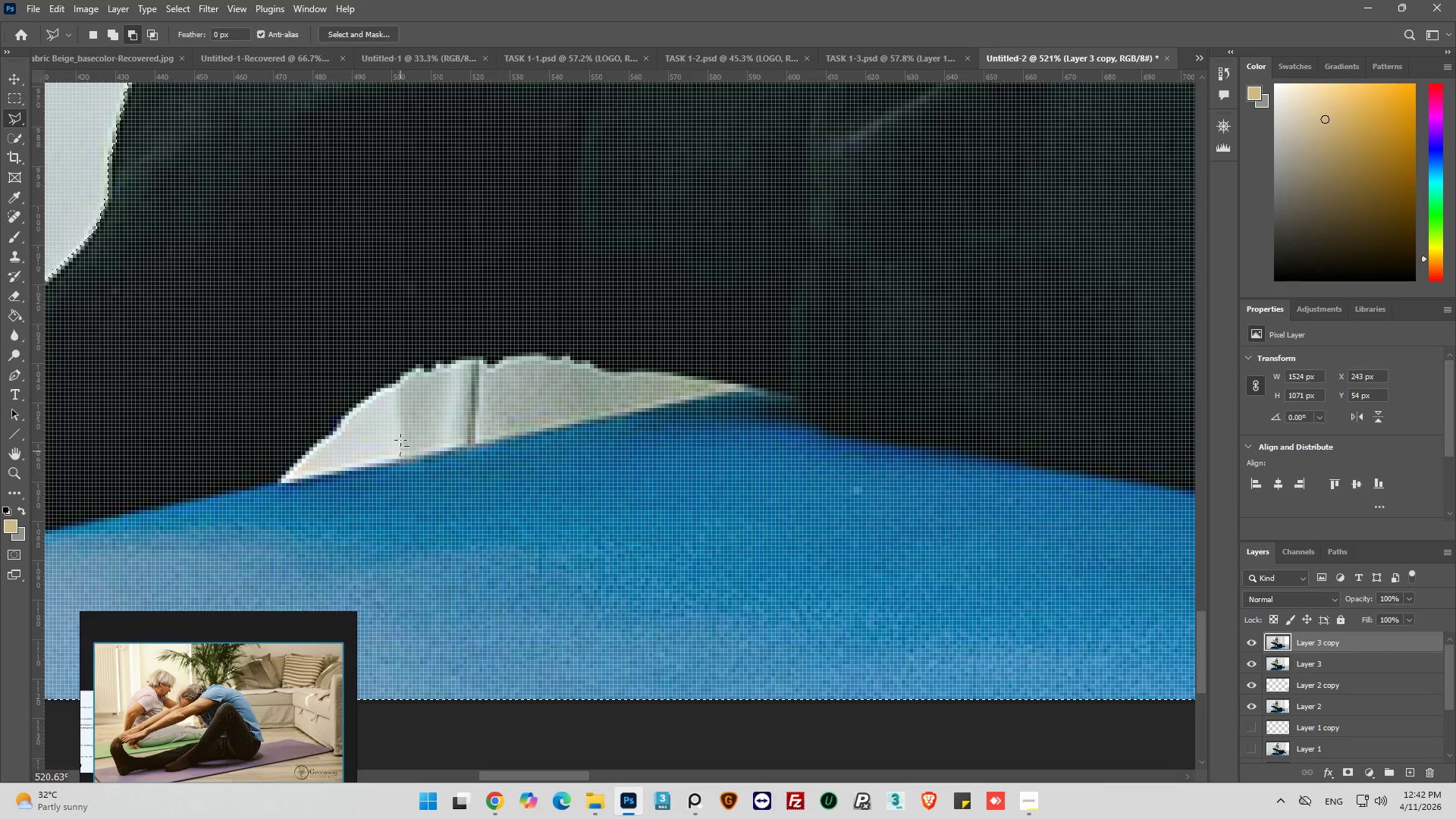 
hold_key(key=AltLeft, duration=0.52)
left_click([400, 456])
 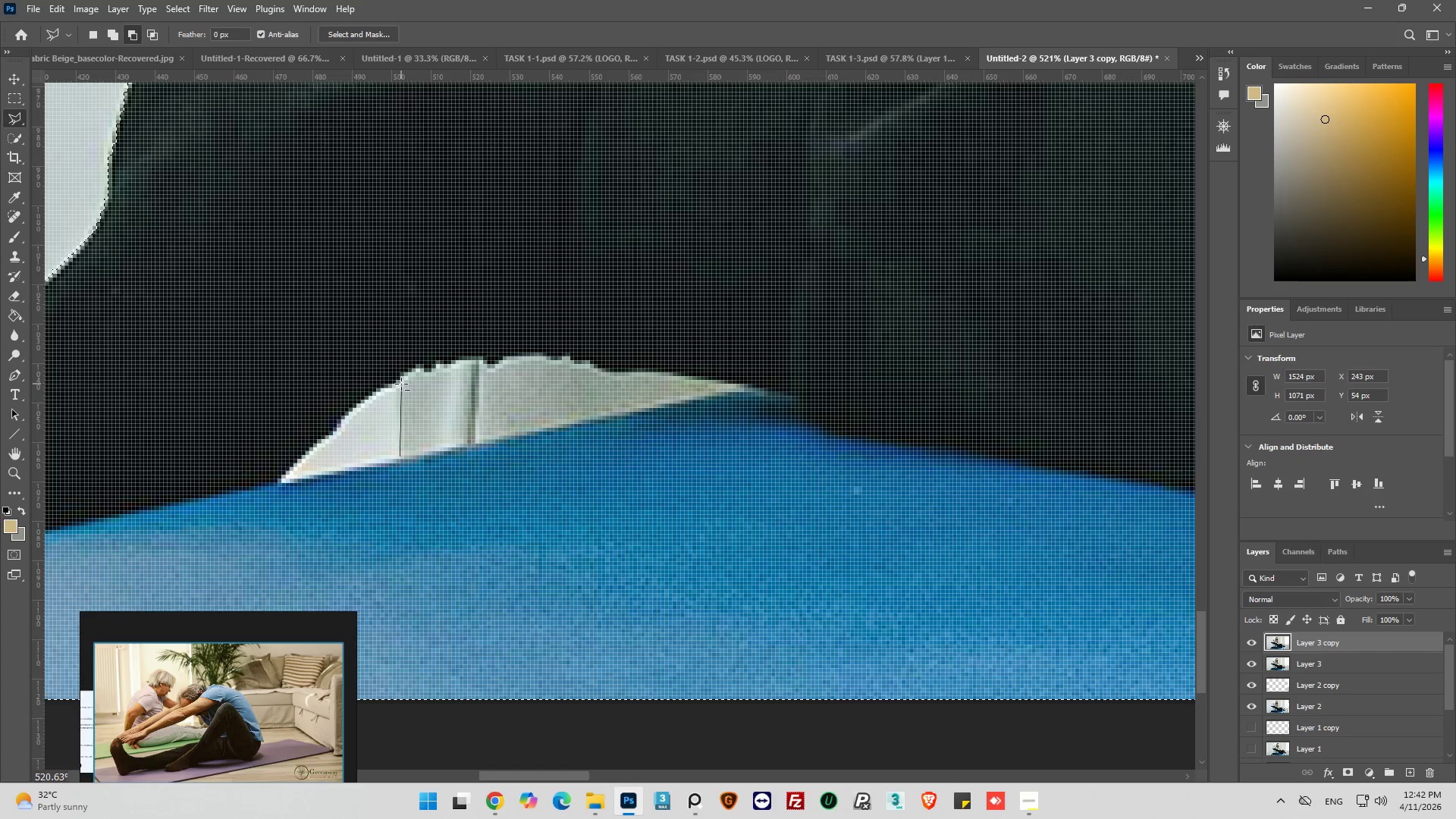 
left_click([400, 382])
 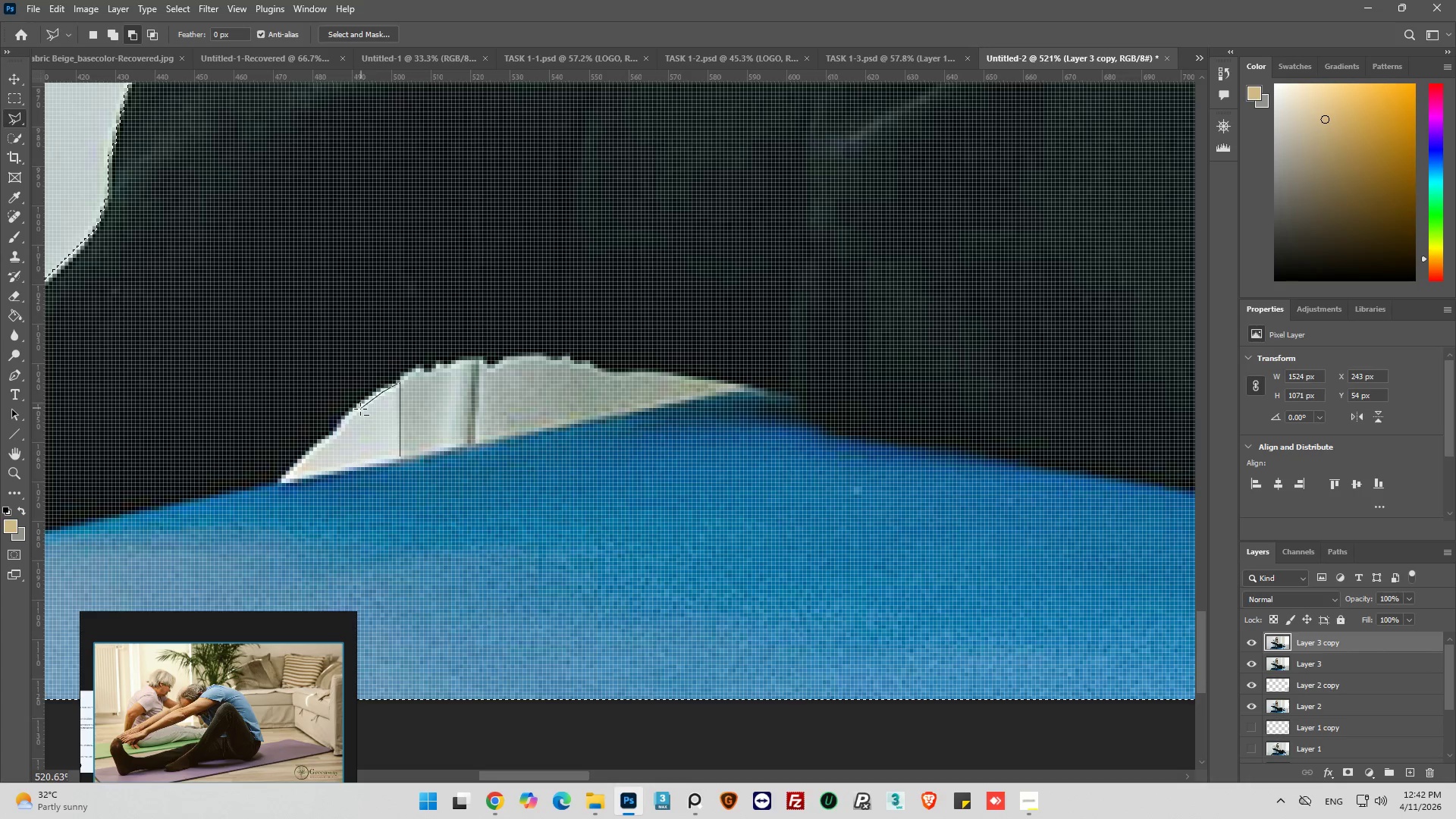 
left_click_drag(start_coordinate=[357, 409], to_coordinate=[353, 413])
 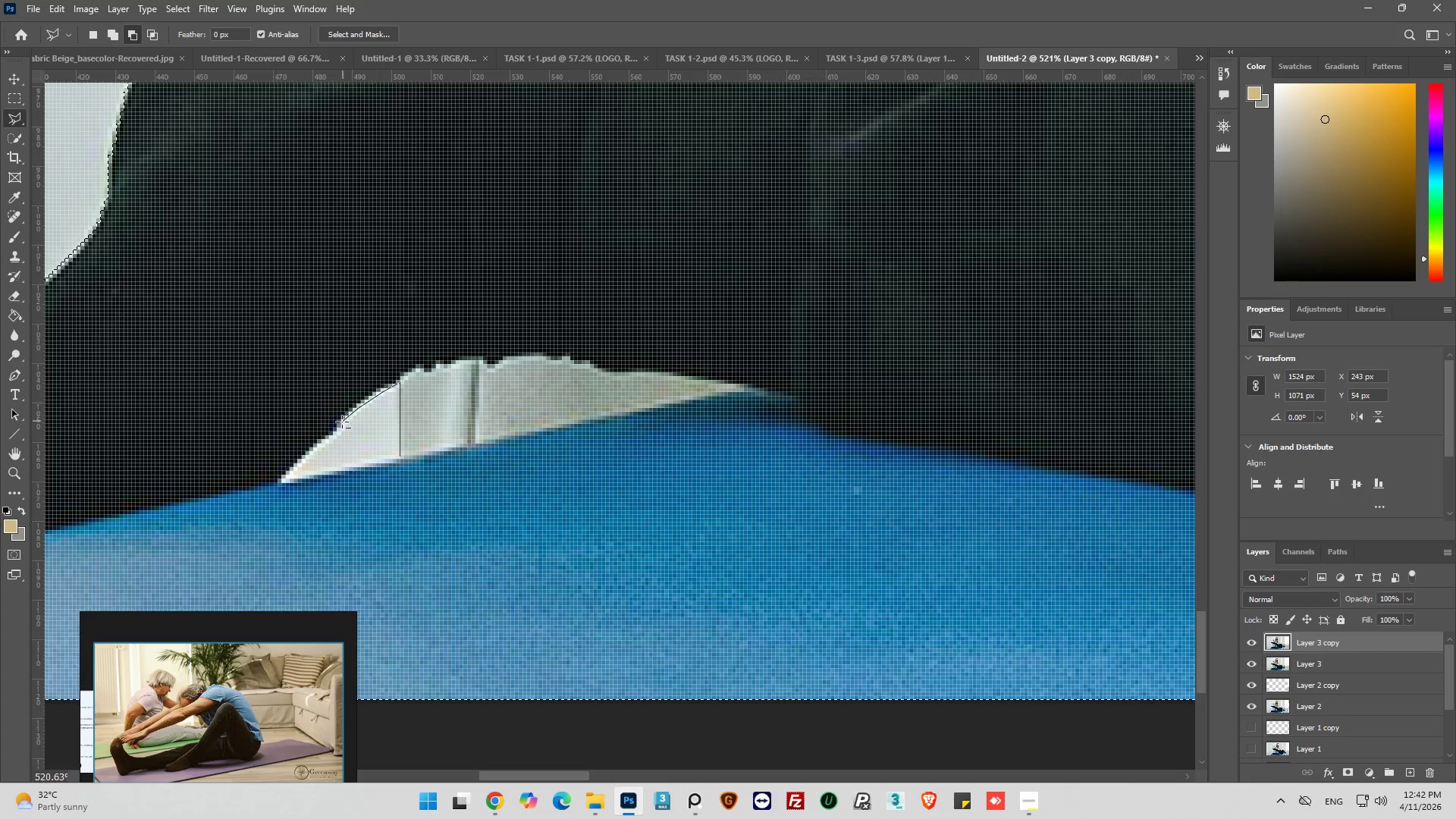 
double_click([342, 422])
 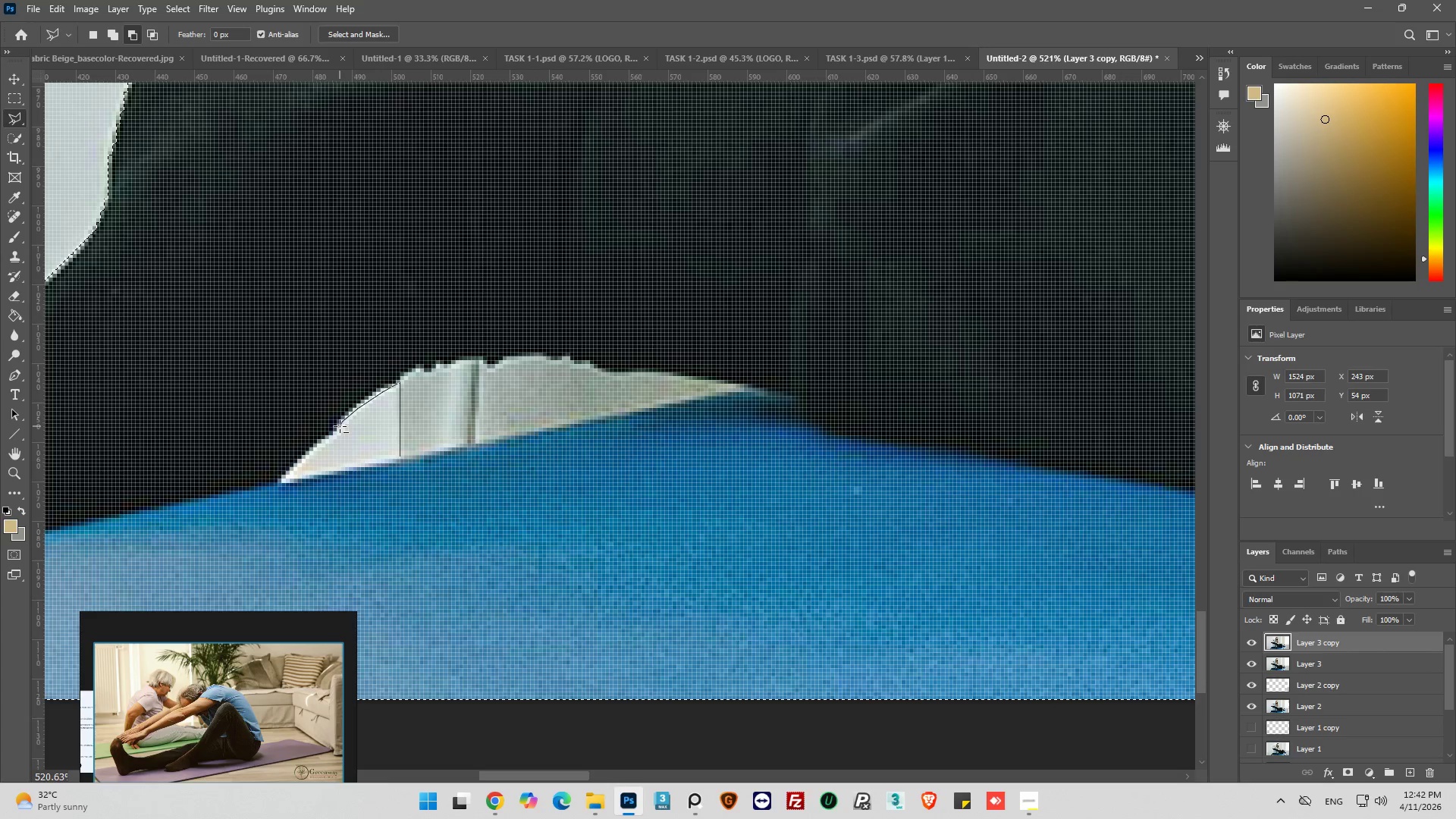 
left_click_drag(start_coordinate=[340, 426], to_coordinate=[337, 430])
 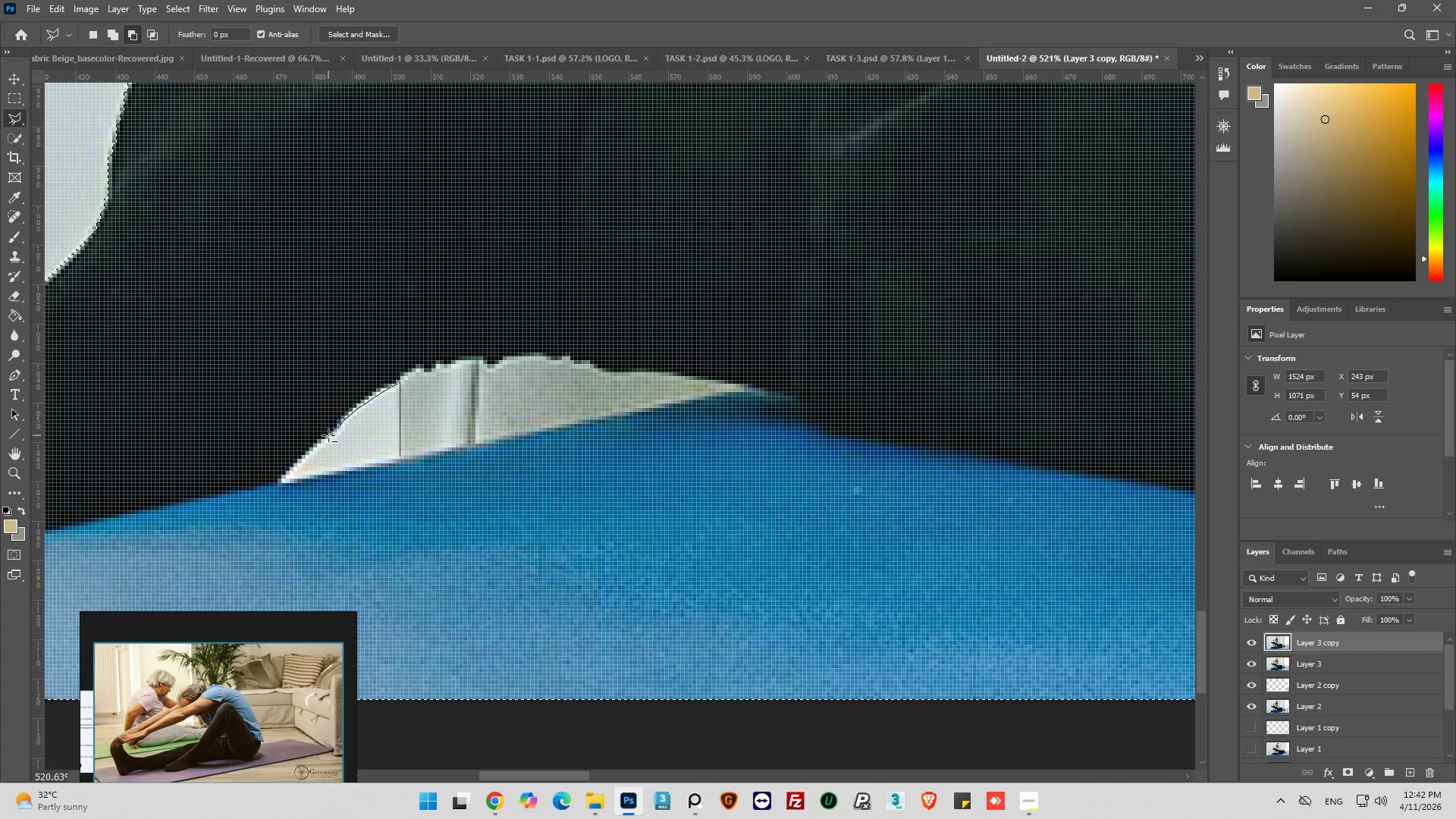 
left_click_drag(start_coordinate=[328, 435], to_coordinate=[321, 441])
 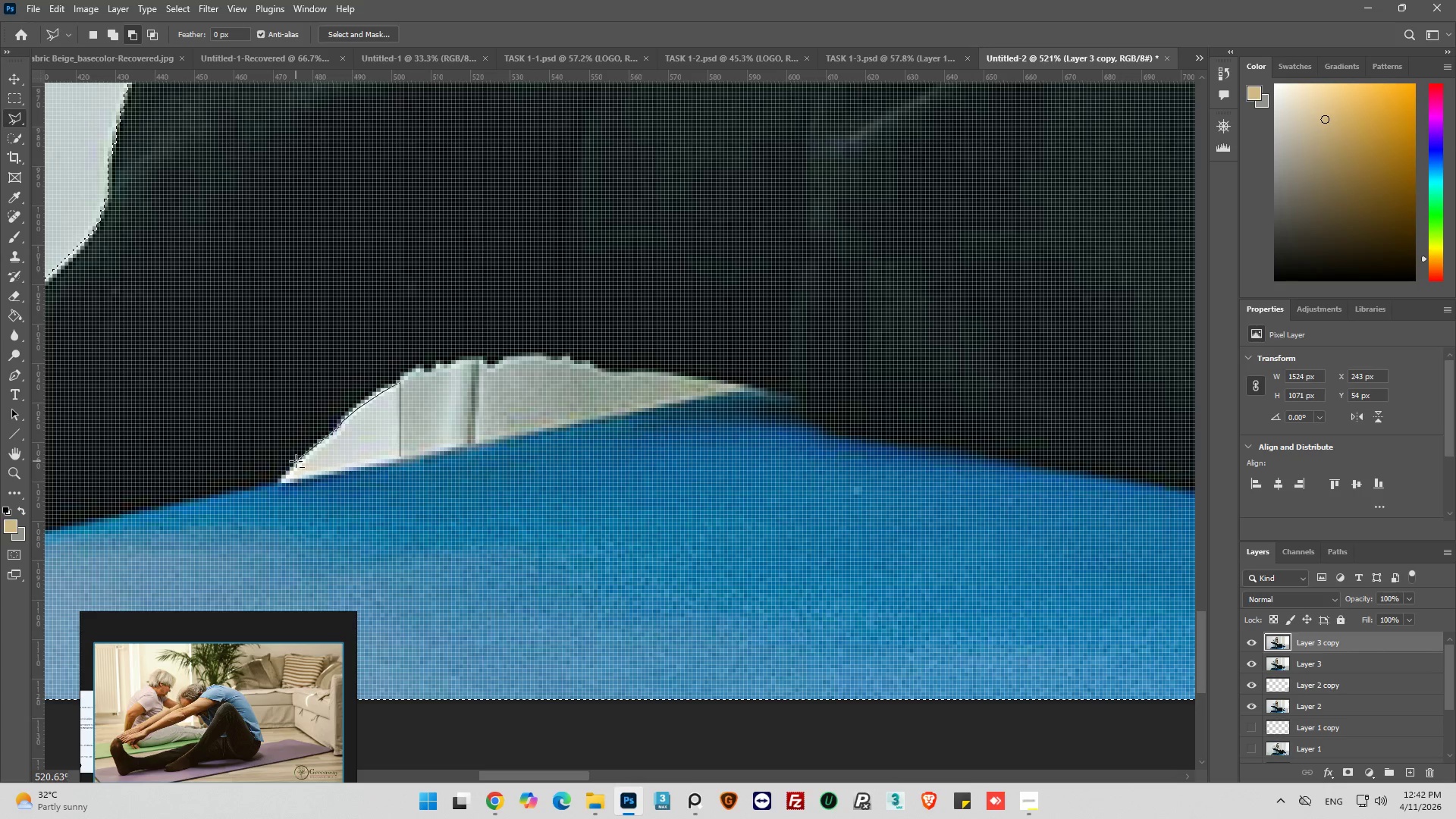 
left_click_drag(start_coordinate=[296, 461], to_coordinate=[293, 466])
 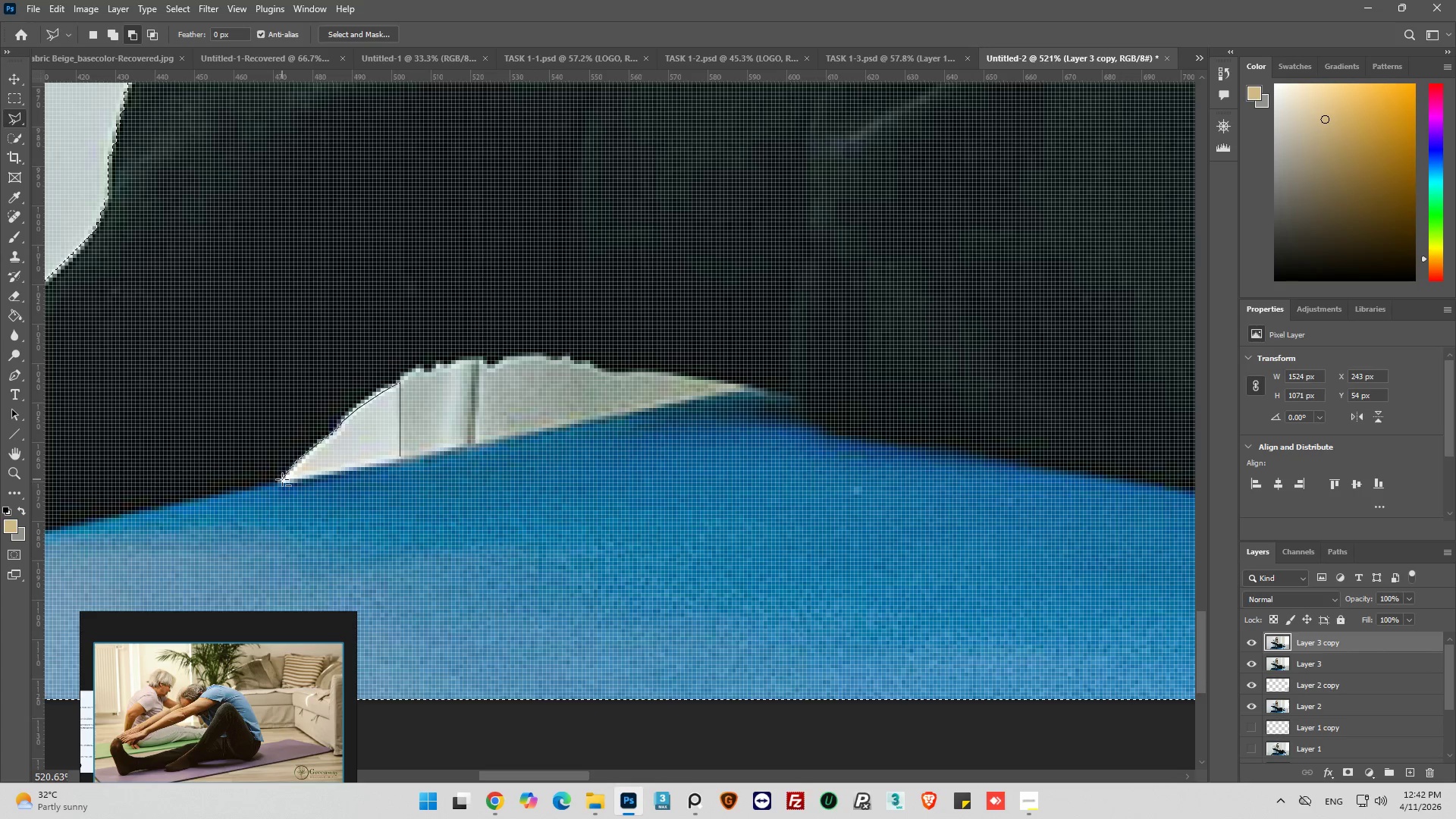 
left_click([282, 479])
 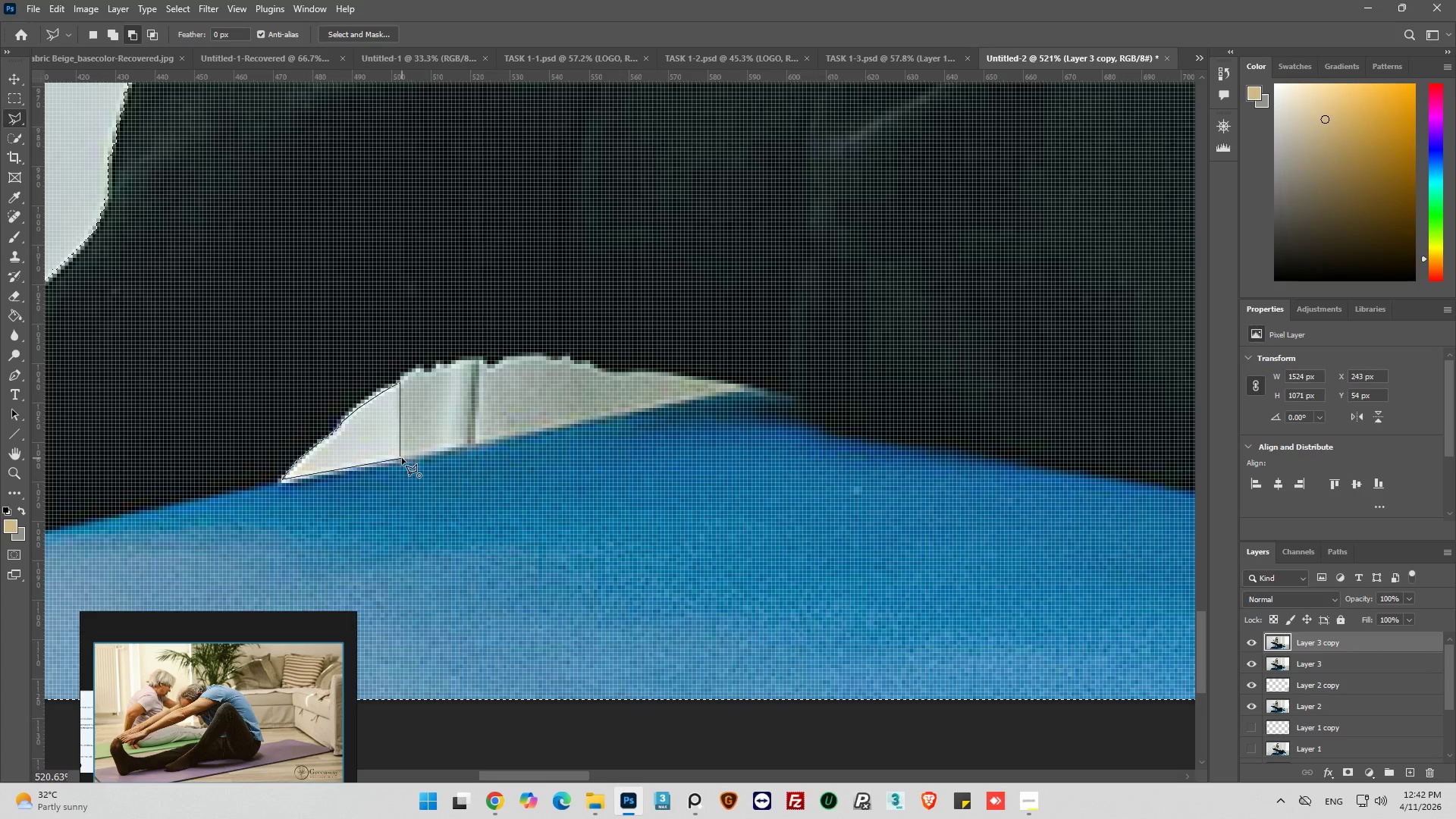 
hold_key(key=AltLeft, duration=1.17)
scroll: coordinate [400, 453], scroll_direction: down, amount: 24.0
 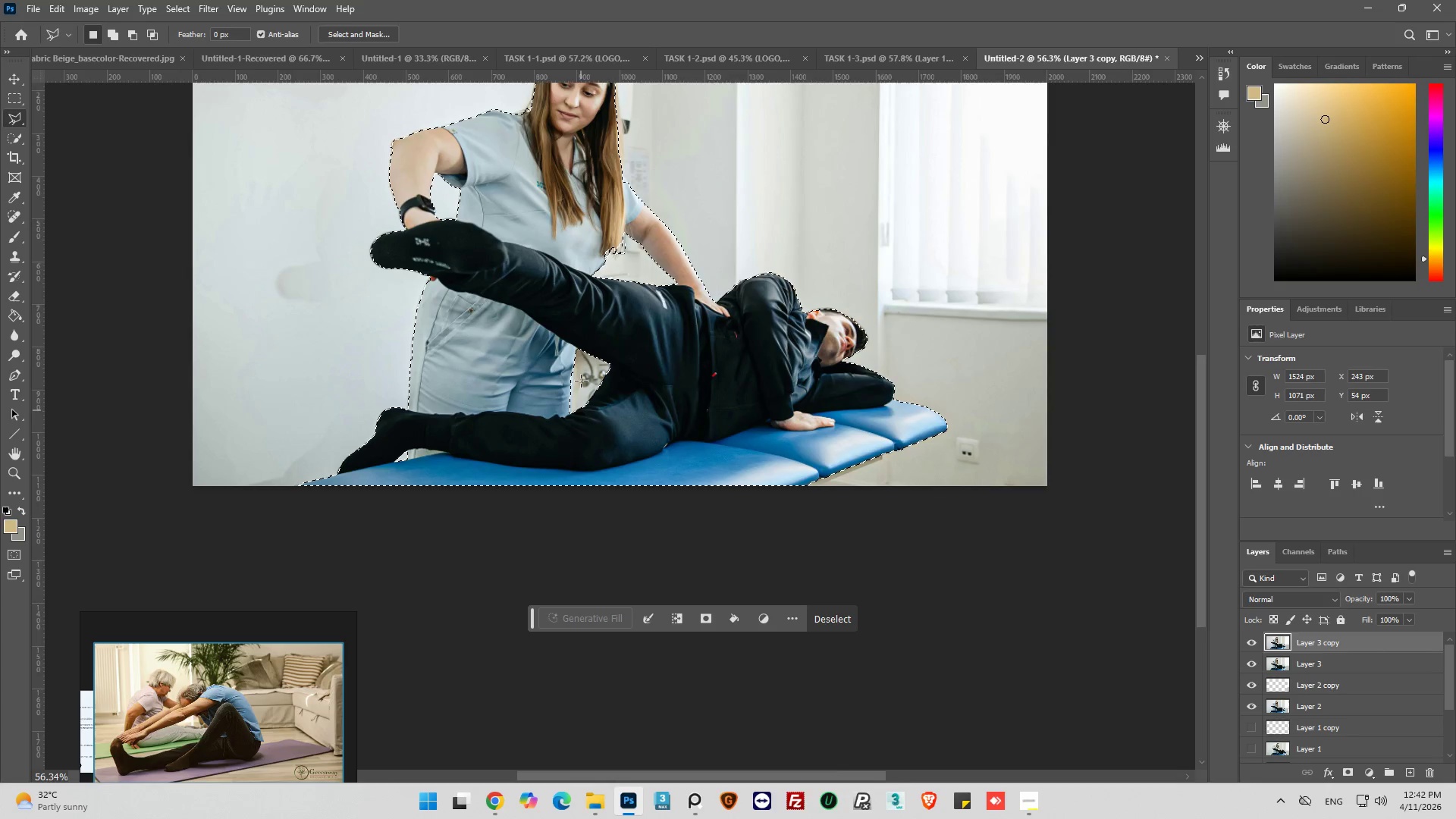 
hold_key(key=AltLeft, duration=1.5)
 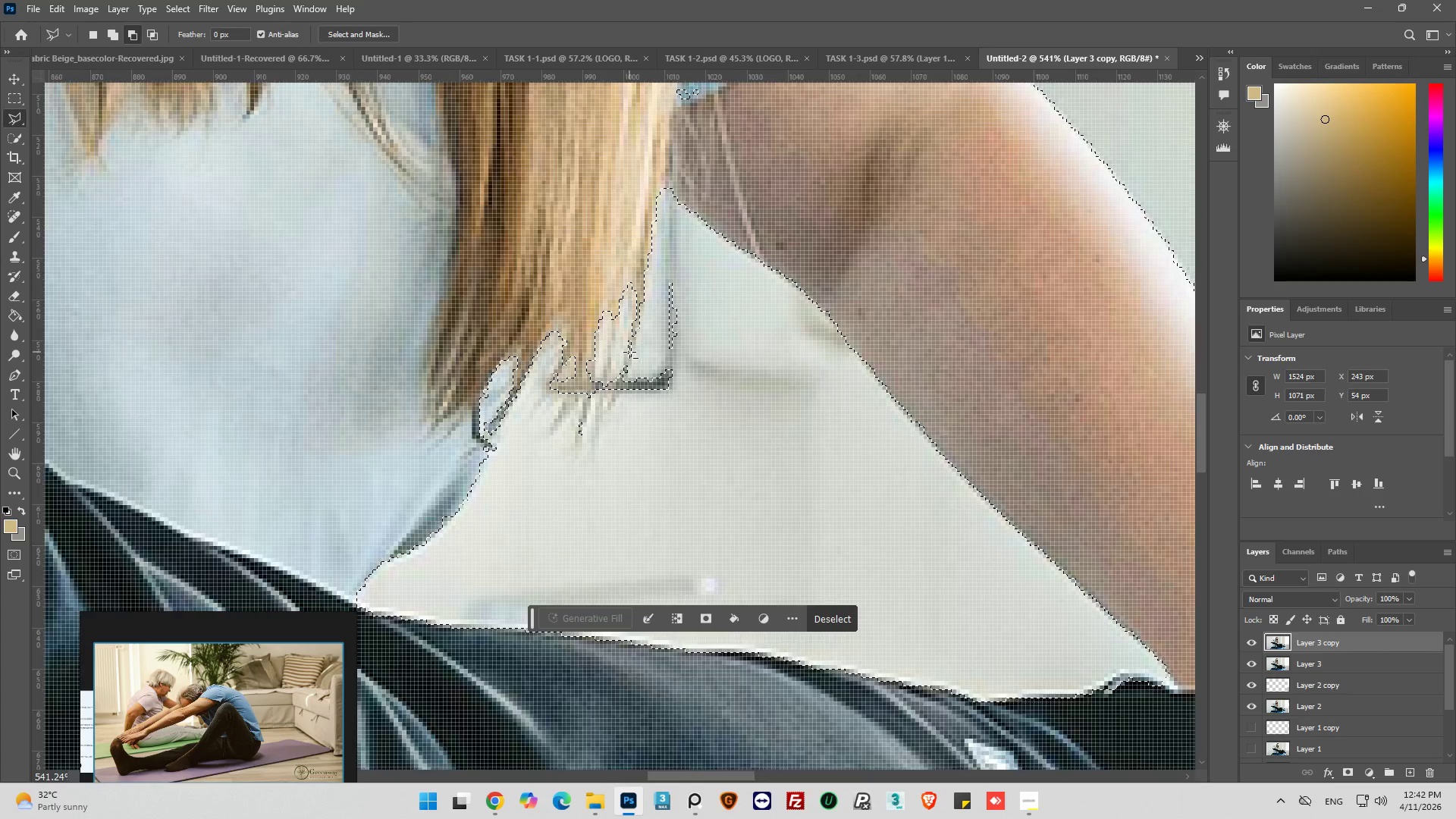 
key(Alt+AltLeft)
 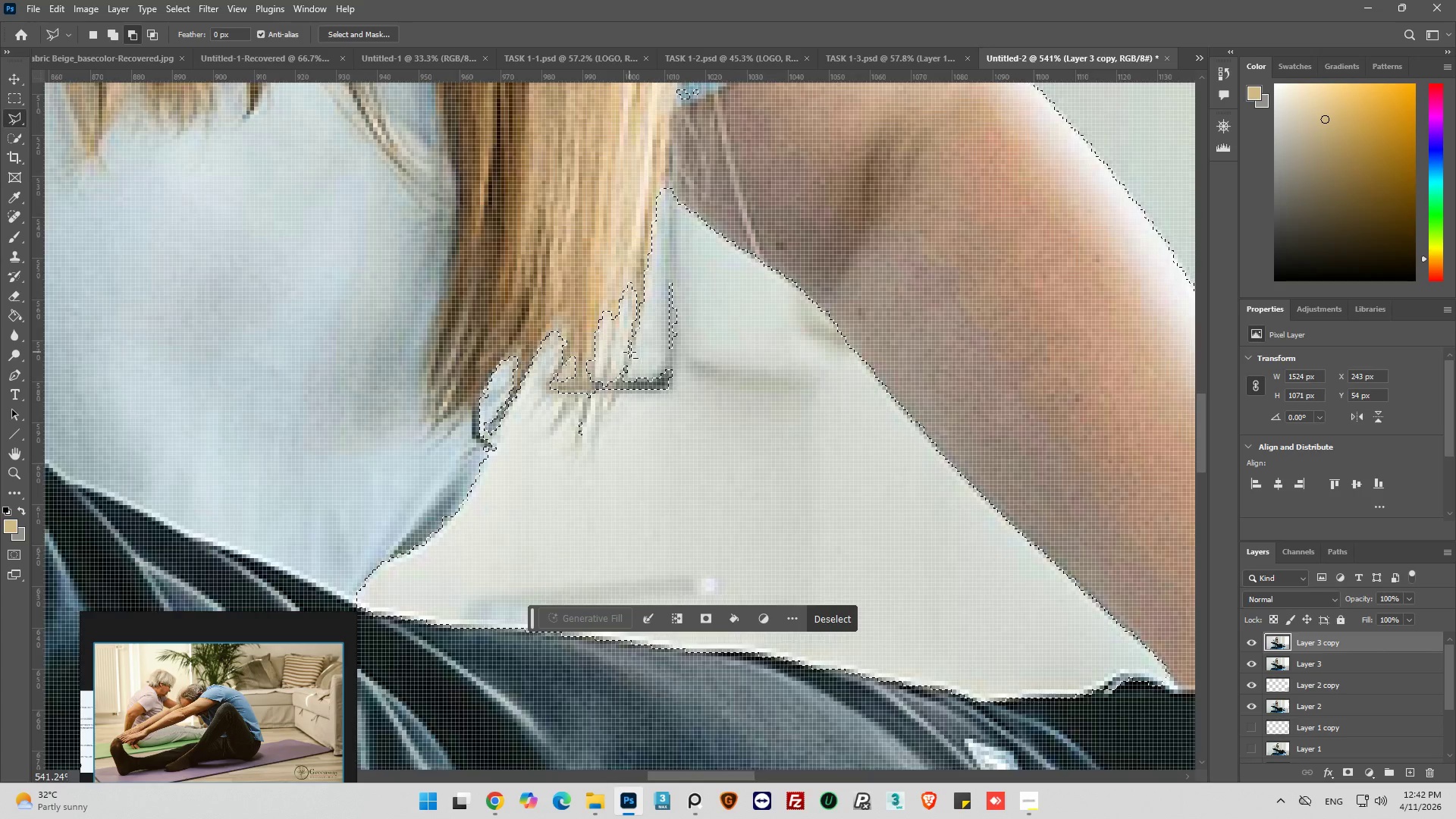 
key(Alt+AltLeft)
 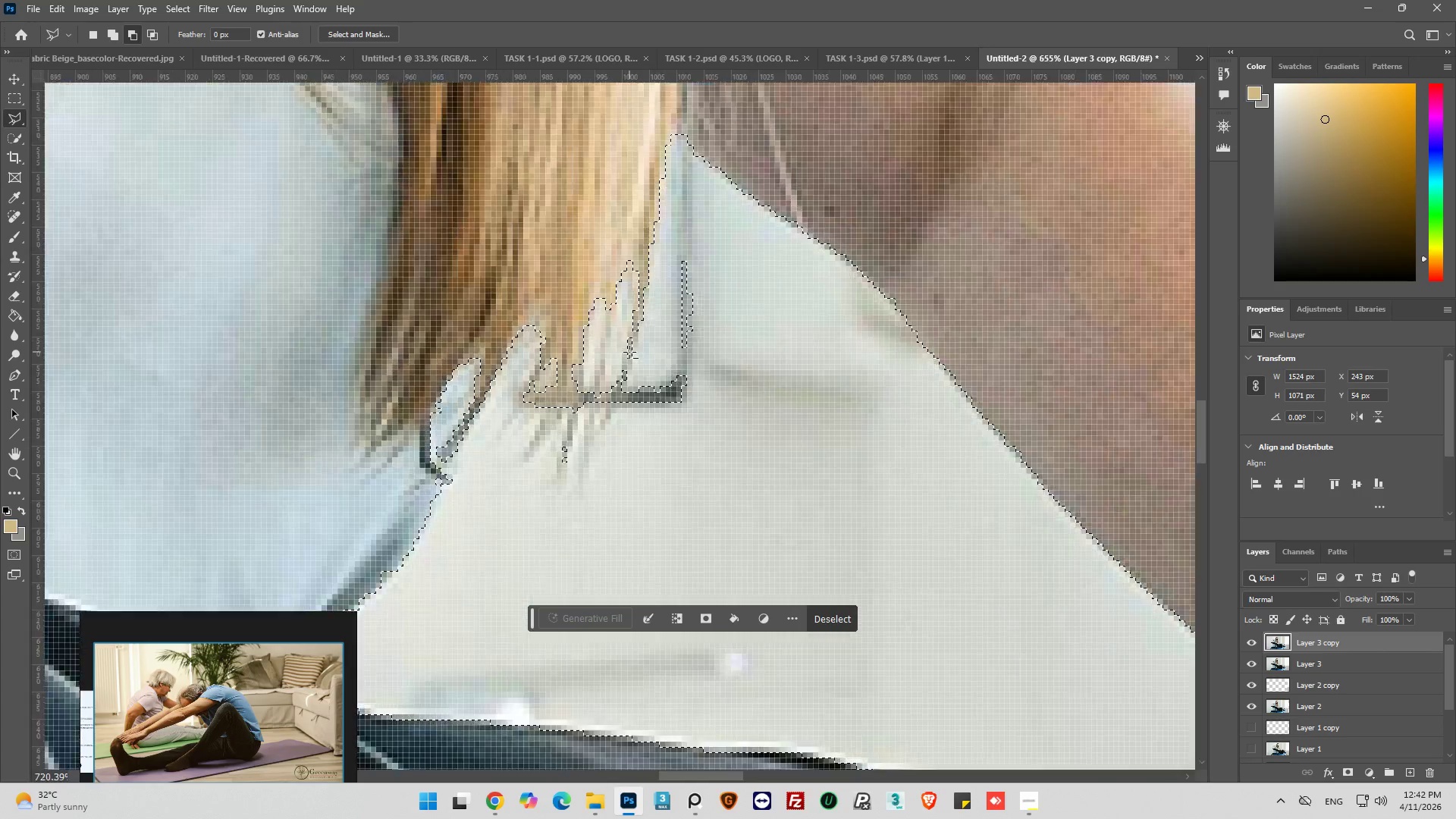 
key(Alt+AltLeft)
 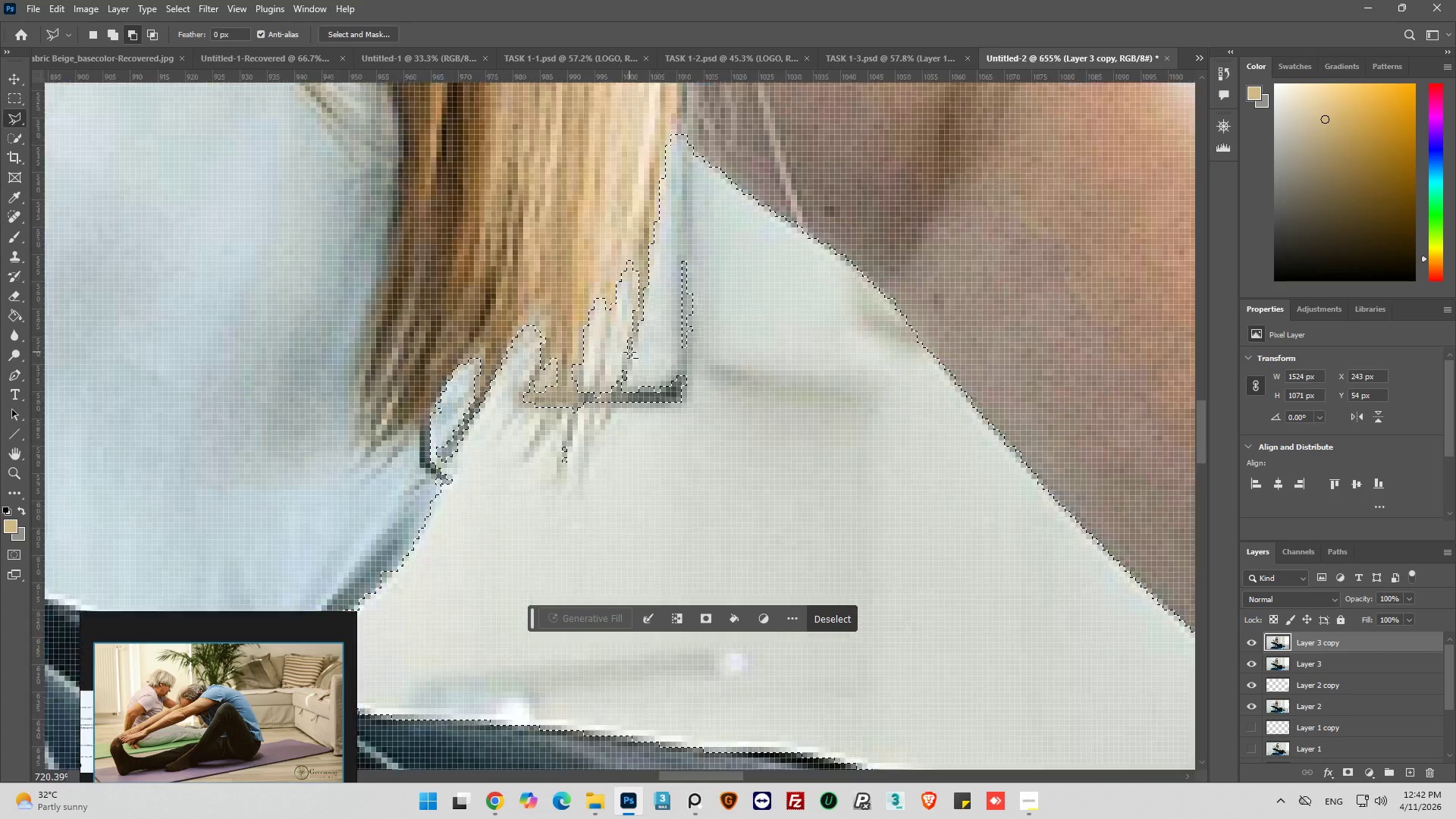 
key(Alt+AltLeft)
 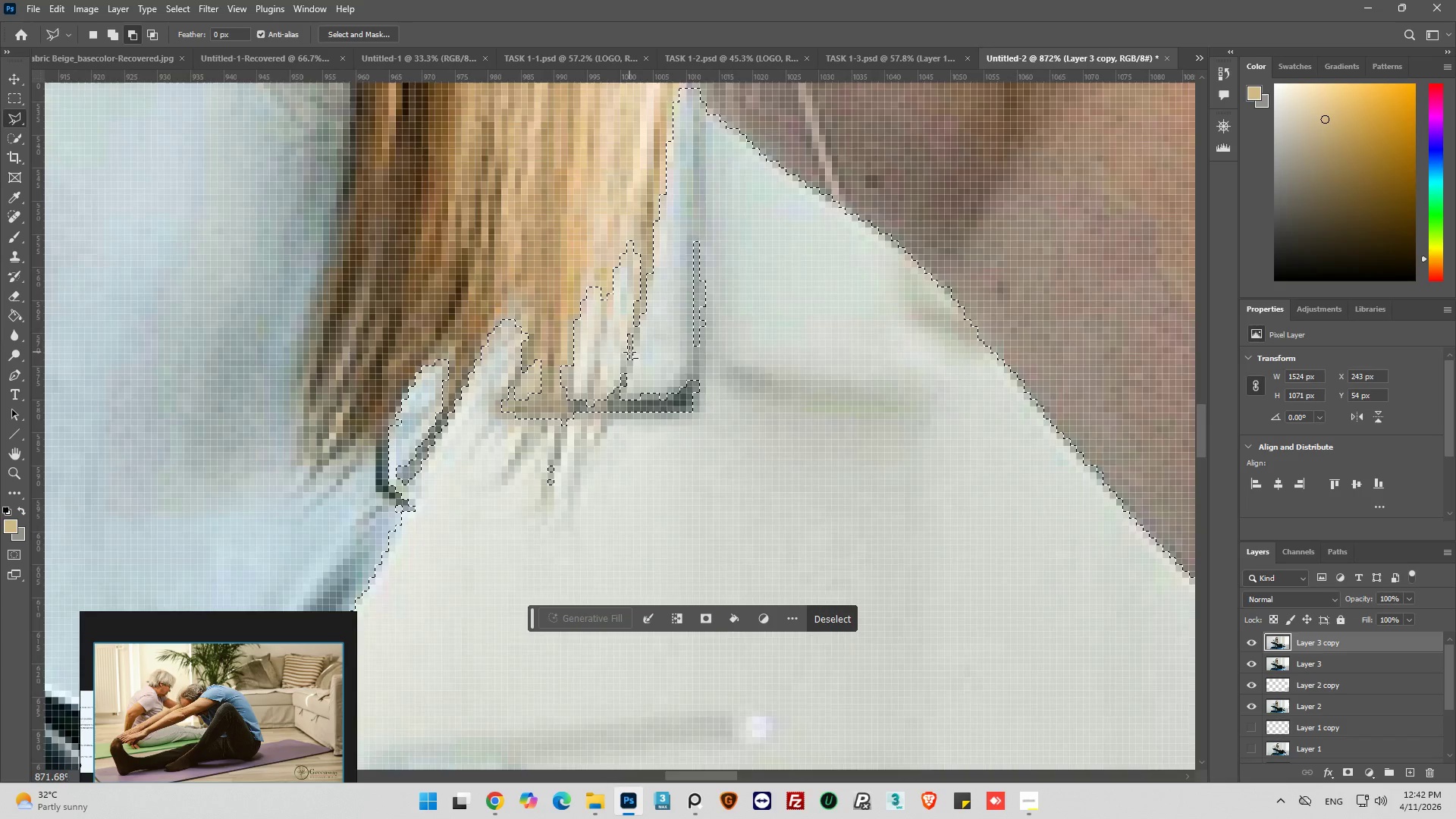 
key(Alt+AltLeft)
 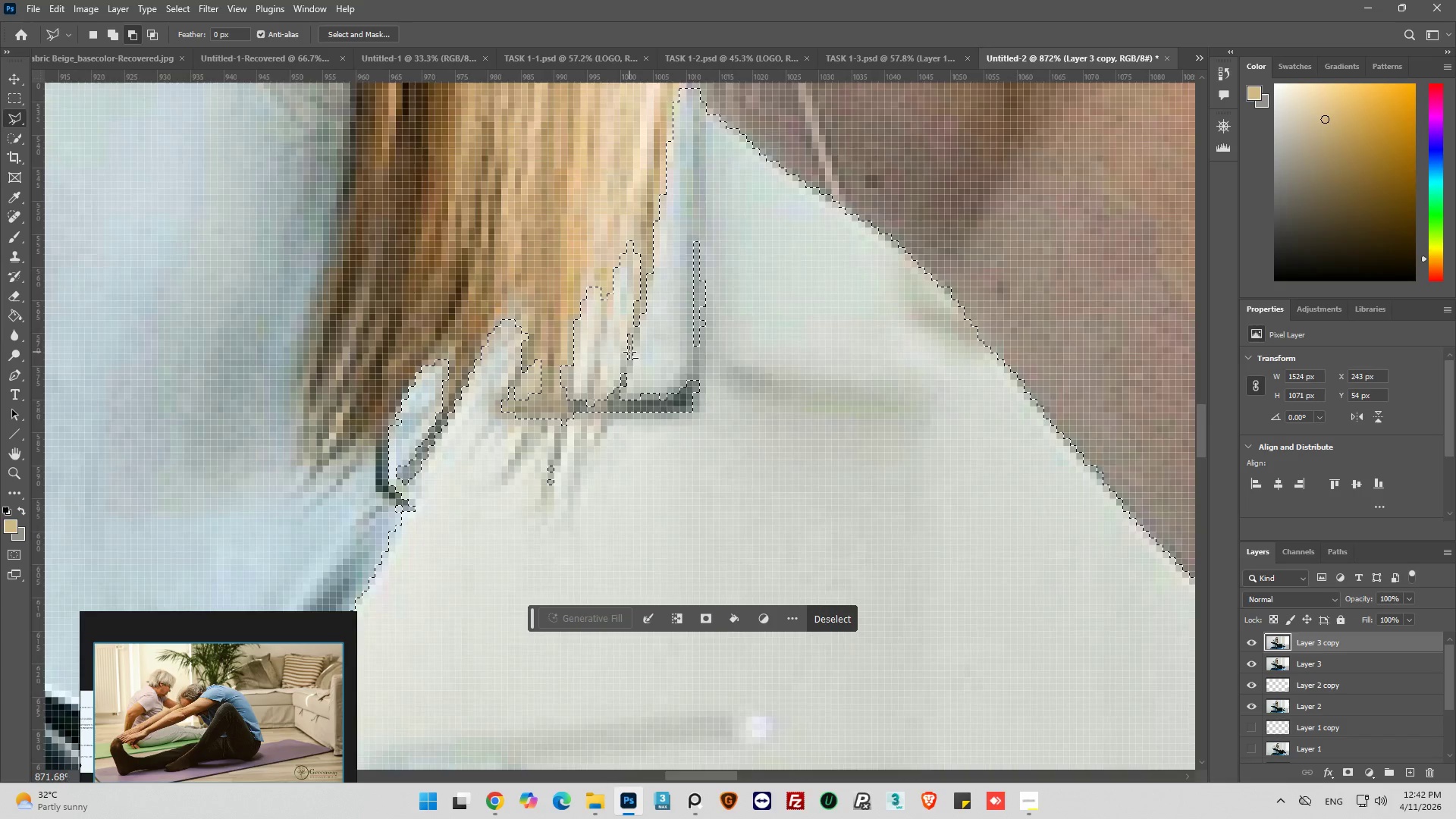 
key(Alt+AltLeft)
 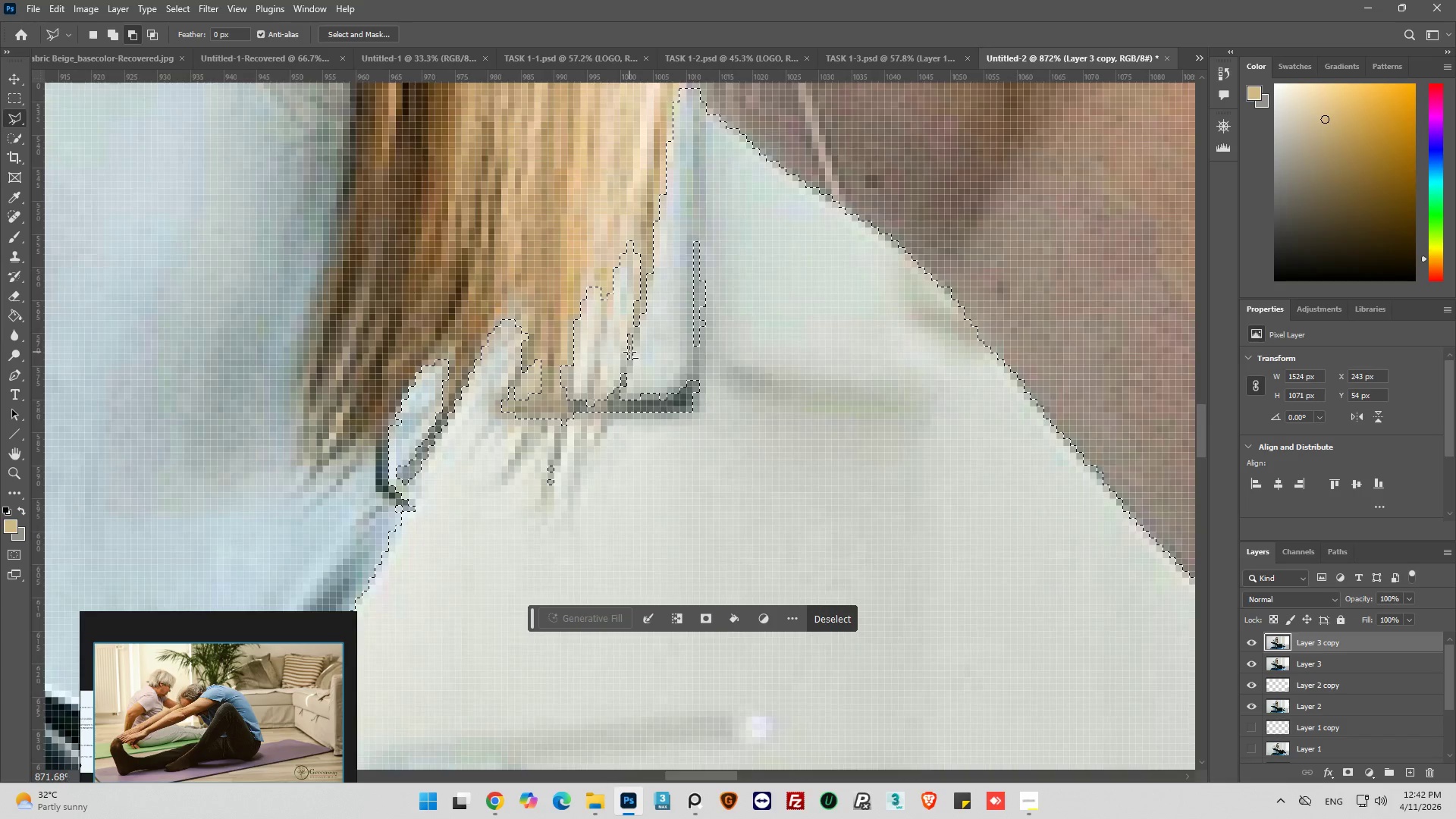 
key(Alt+AltLeft)
 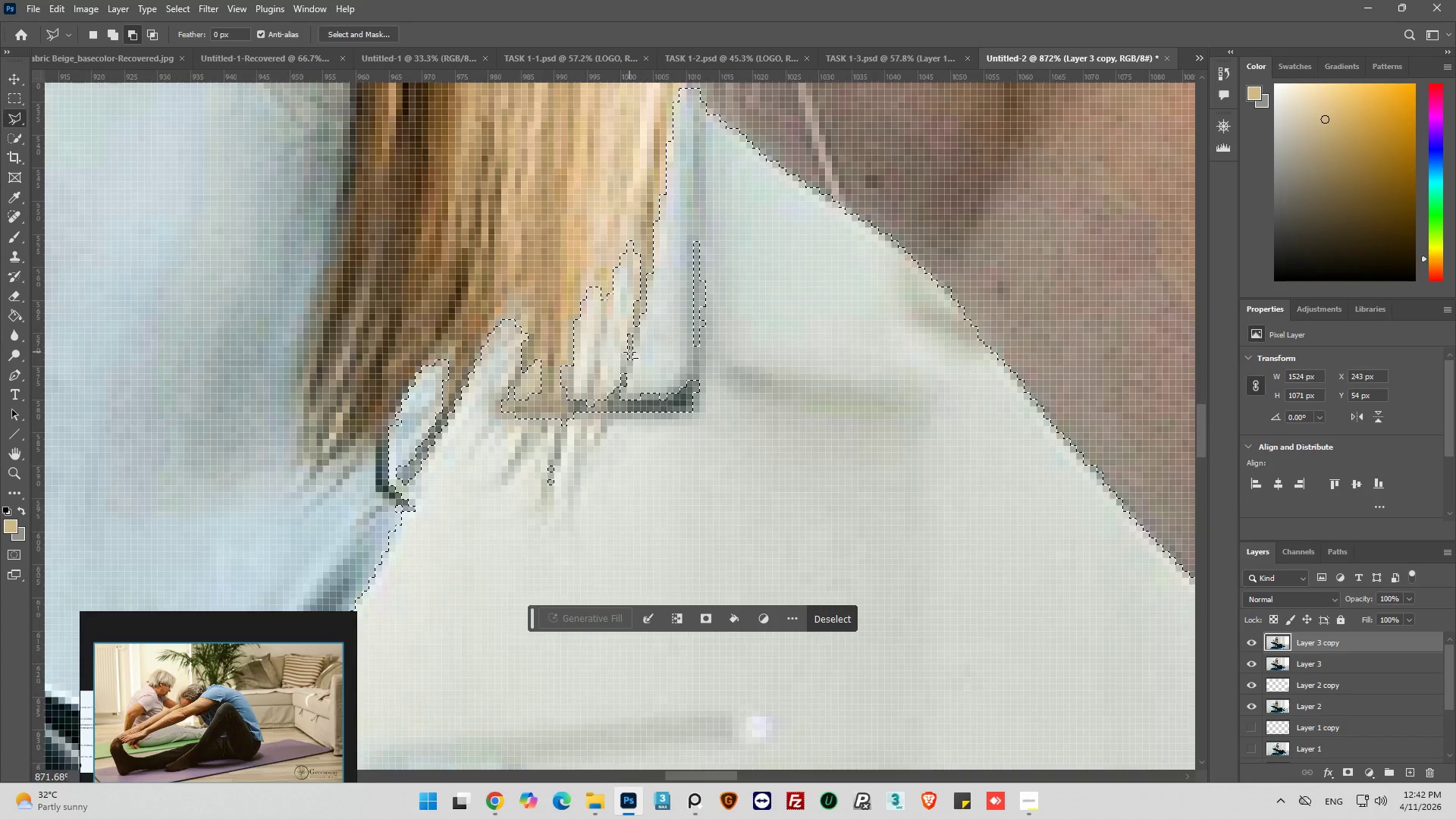 
key(Alt+AltLeft)
 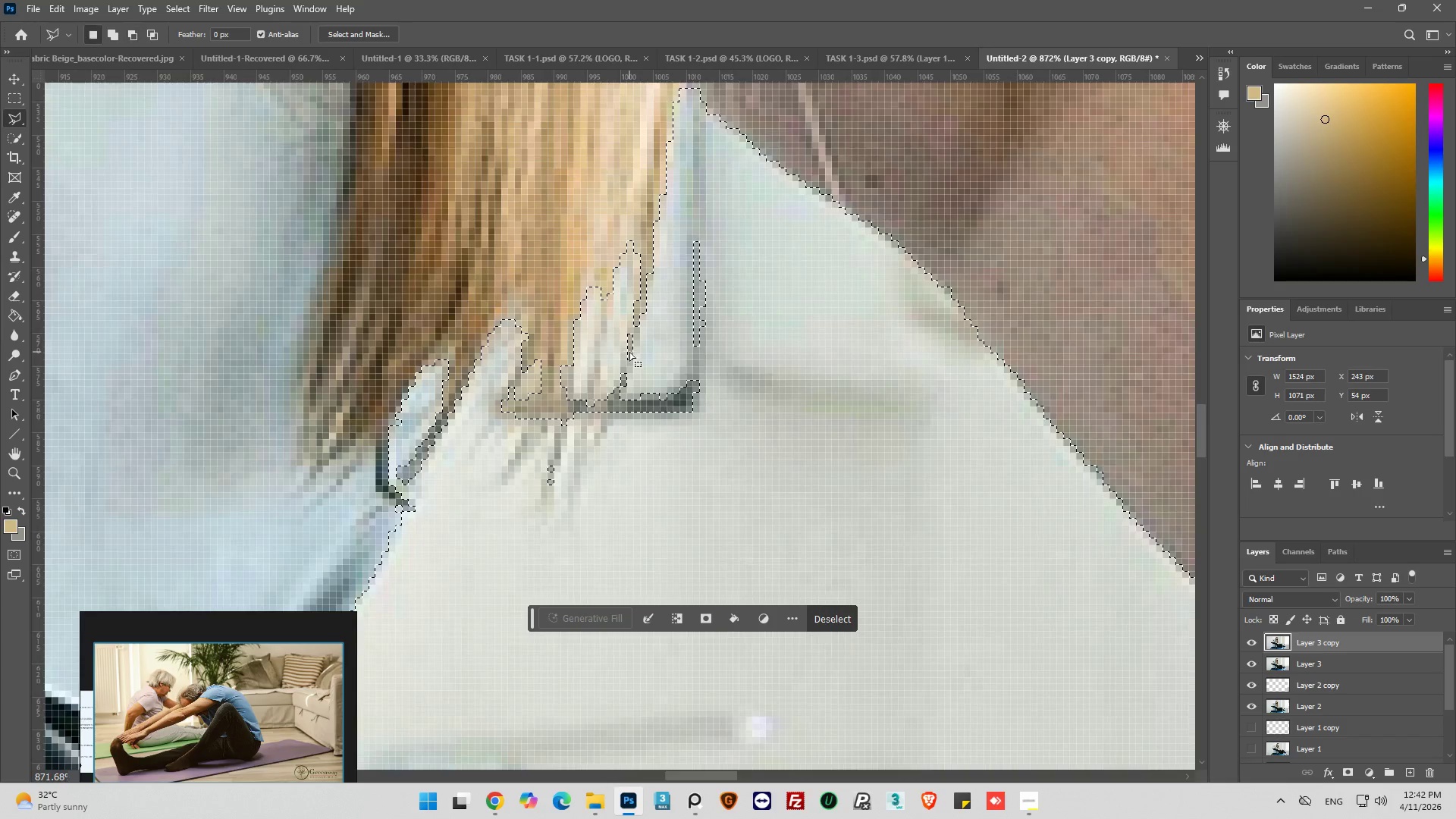 
key(Alt+AltLeft)
 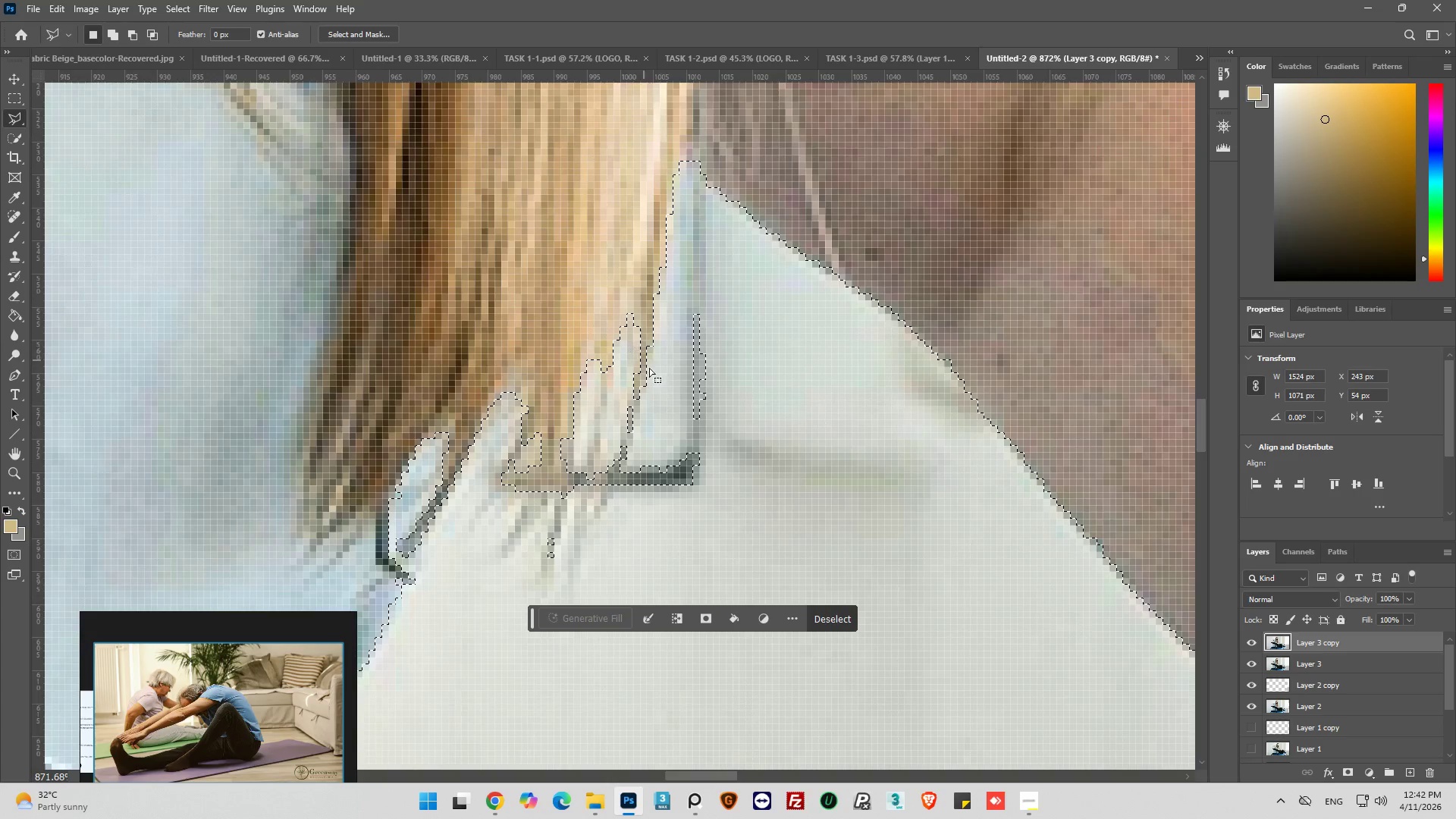 
hold_key(key=AltLeft, duration=1.38)
 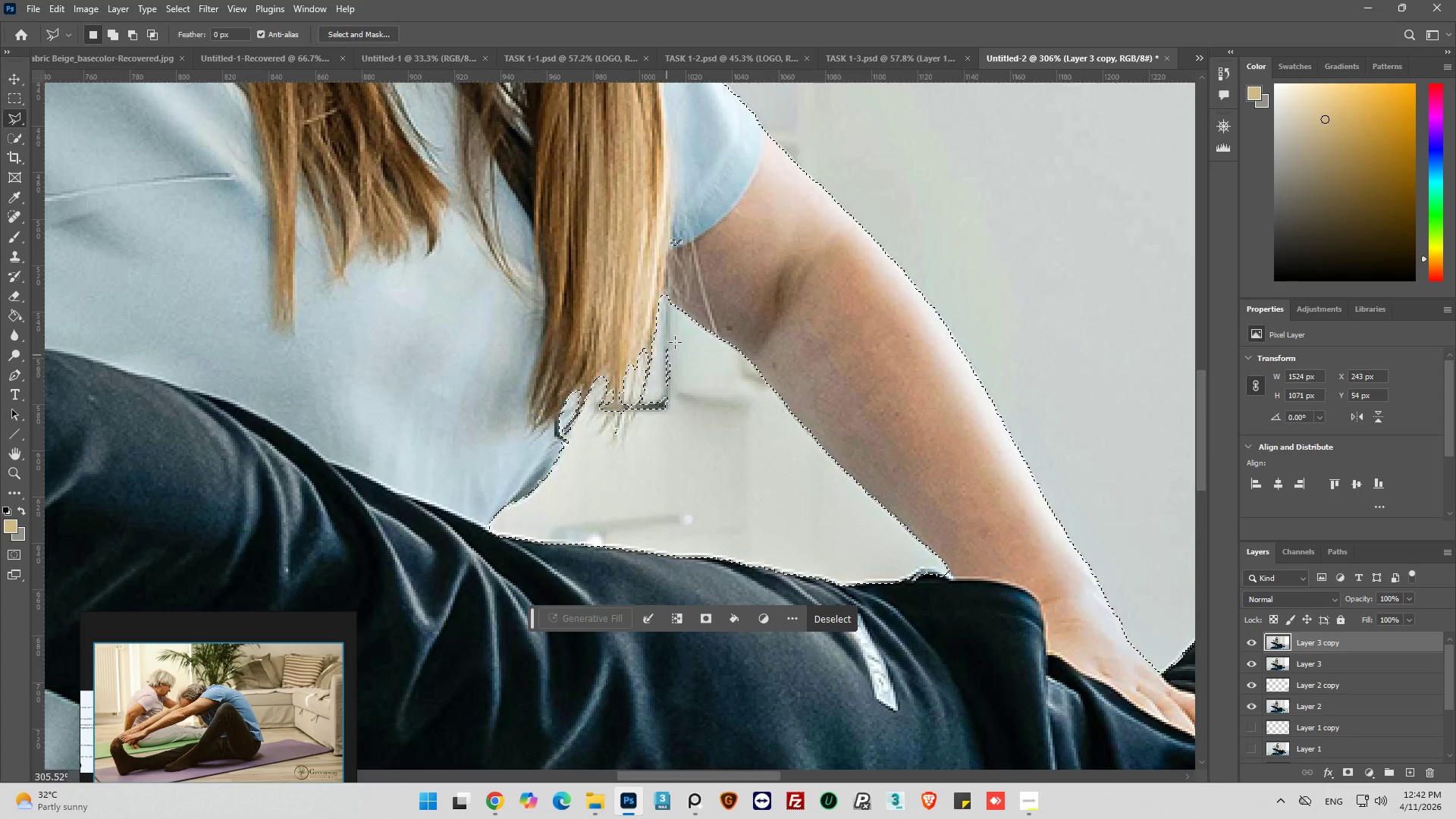 
hold_key(key=AltLeft, duration=1.51)
 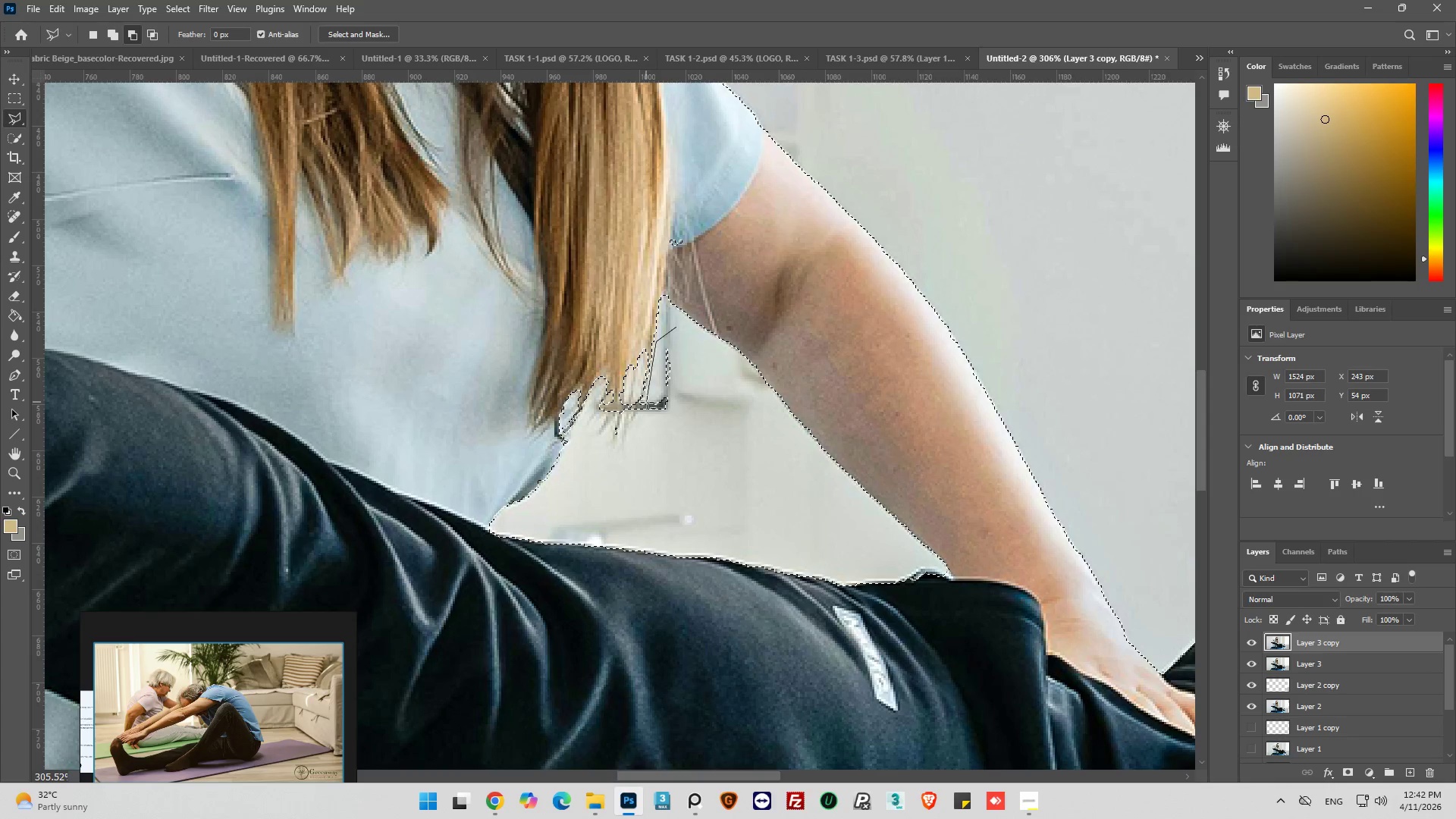 
scroll: coordinate [651, 375], scroll_direction: up, amount: 28.0
 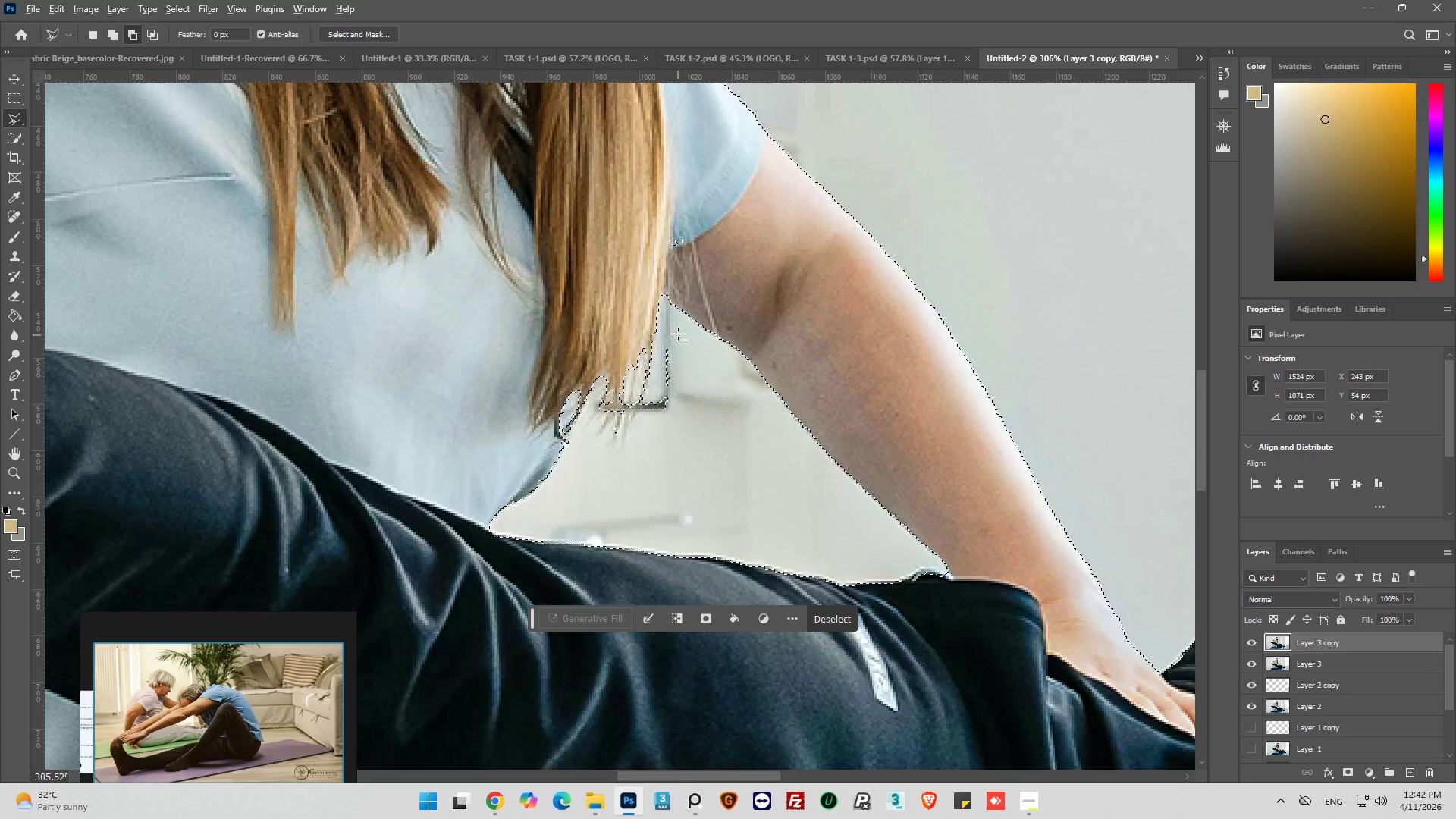 
hold_key(key=AltLeft, duration=1.52)
left_click_drag(start_coordinate=[650, 392], to_coordinate=[648, 396])
 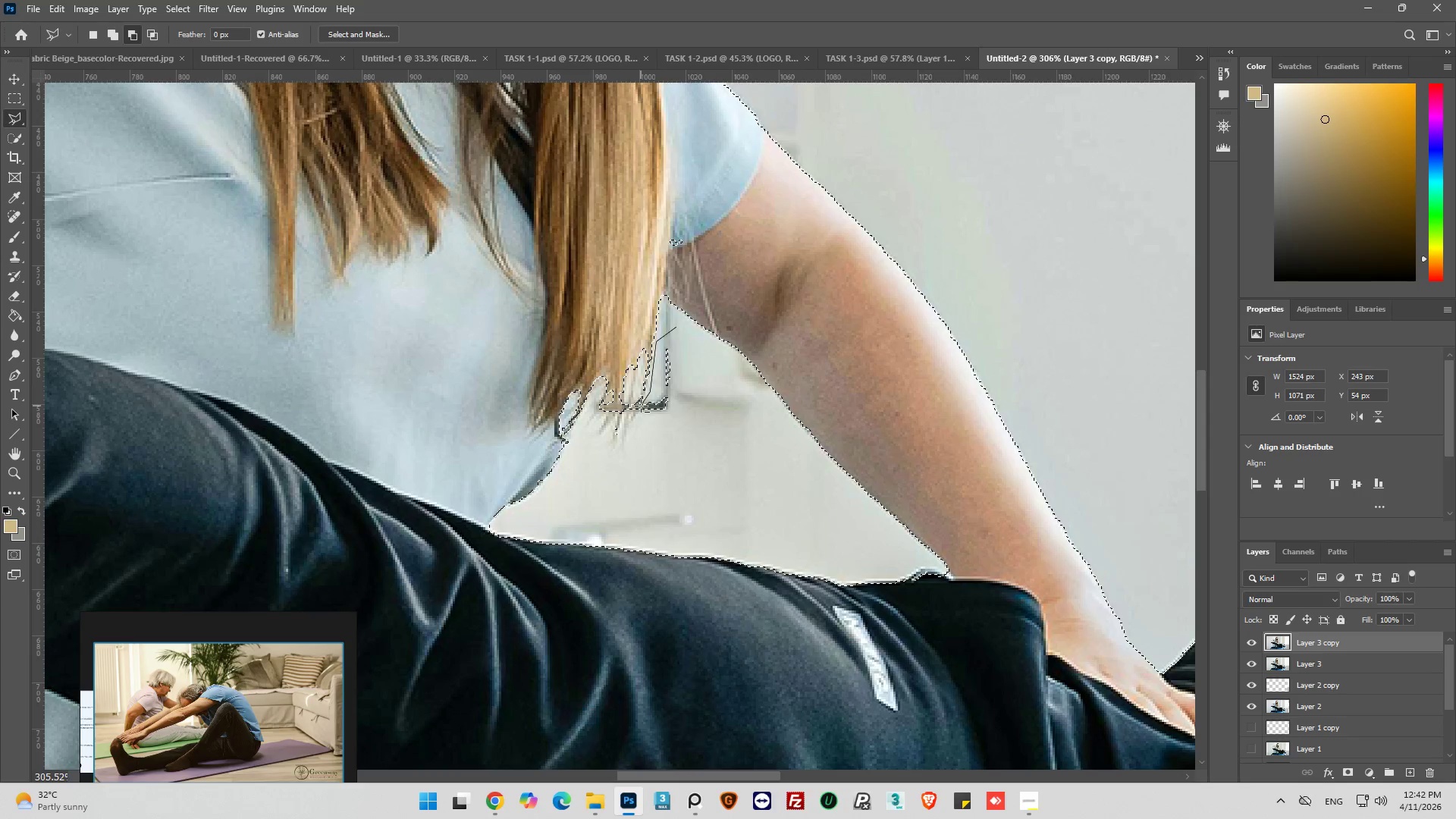 
hold_key(key=AltLeft, duration=1.5)
left_click([640, 405])
 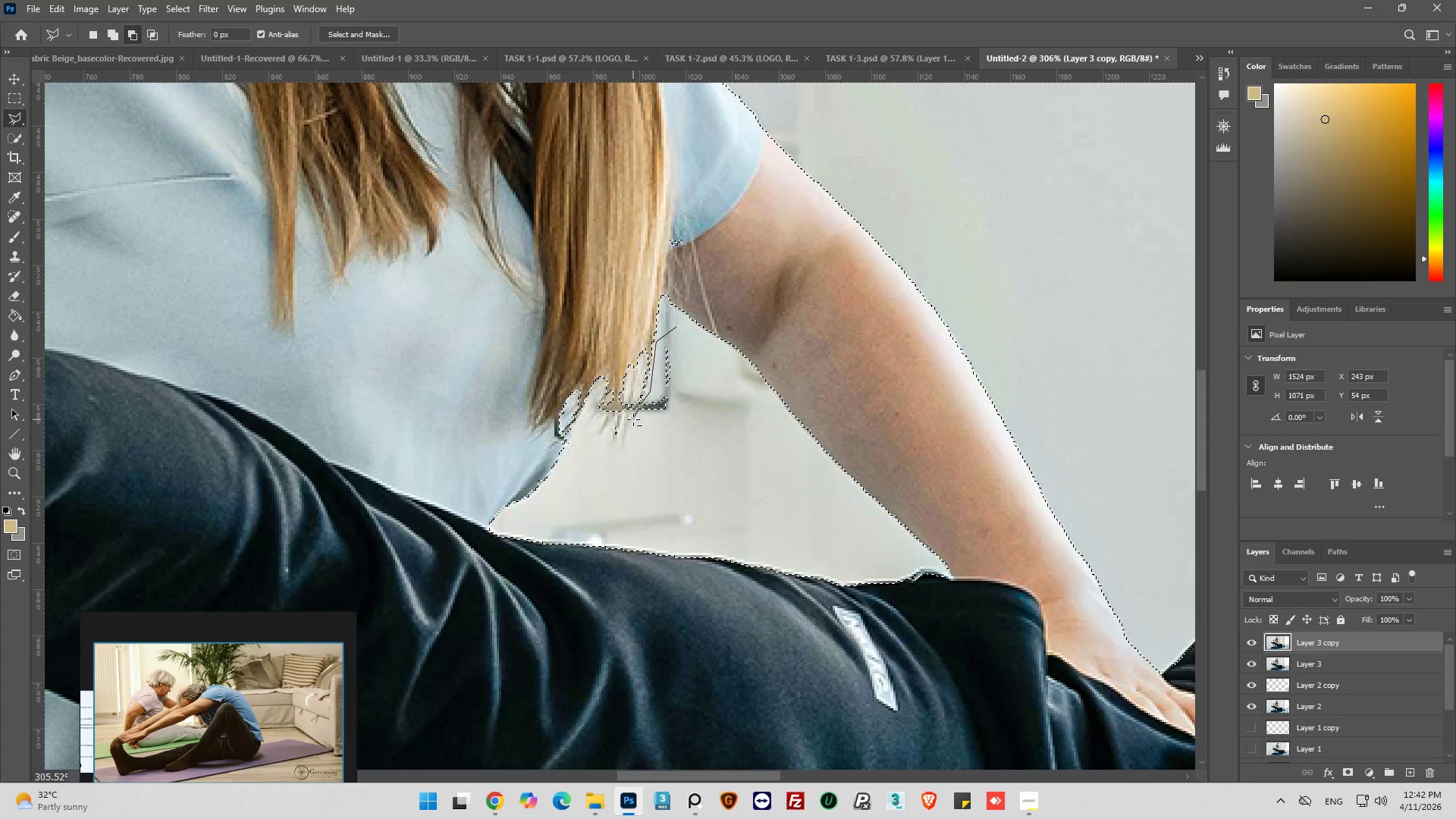 
hold_key(key=AltLeft, duration=1.52)
left_click_drag(start_coordinate=[631, 446], to_coordinate=[637, 447])
 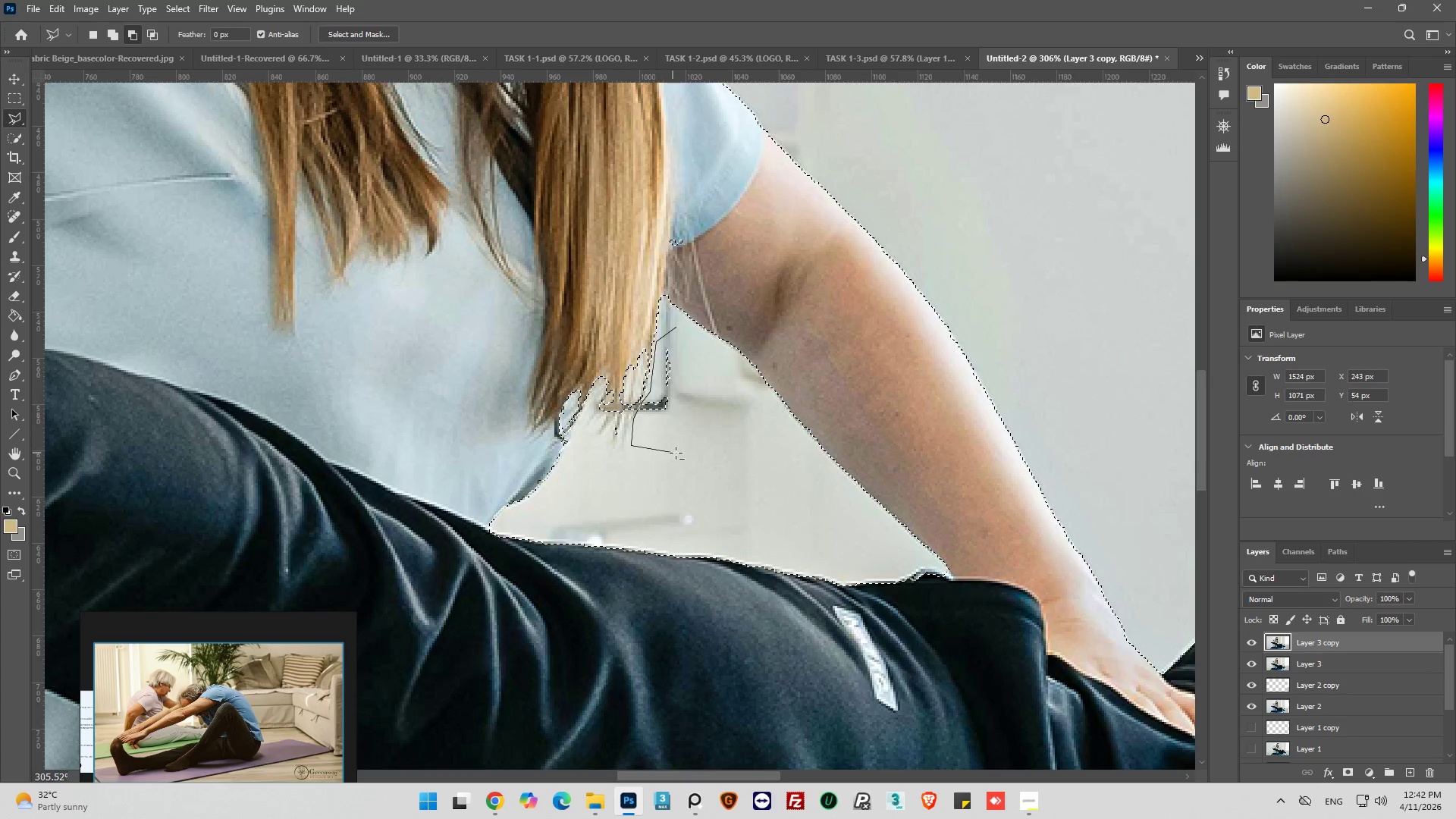 
left_click_drag(start_coordinate=[676, 453], to_coordinate=[686, 441])
 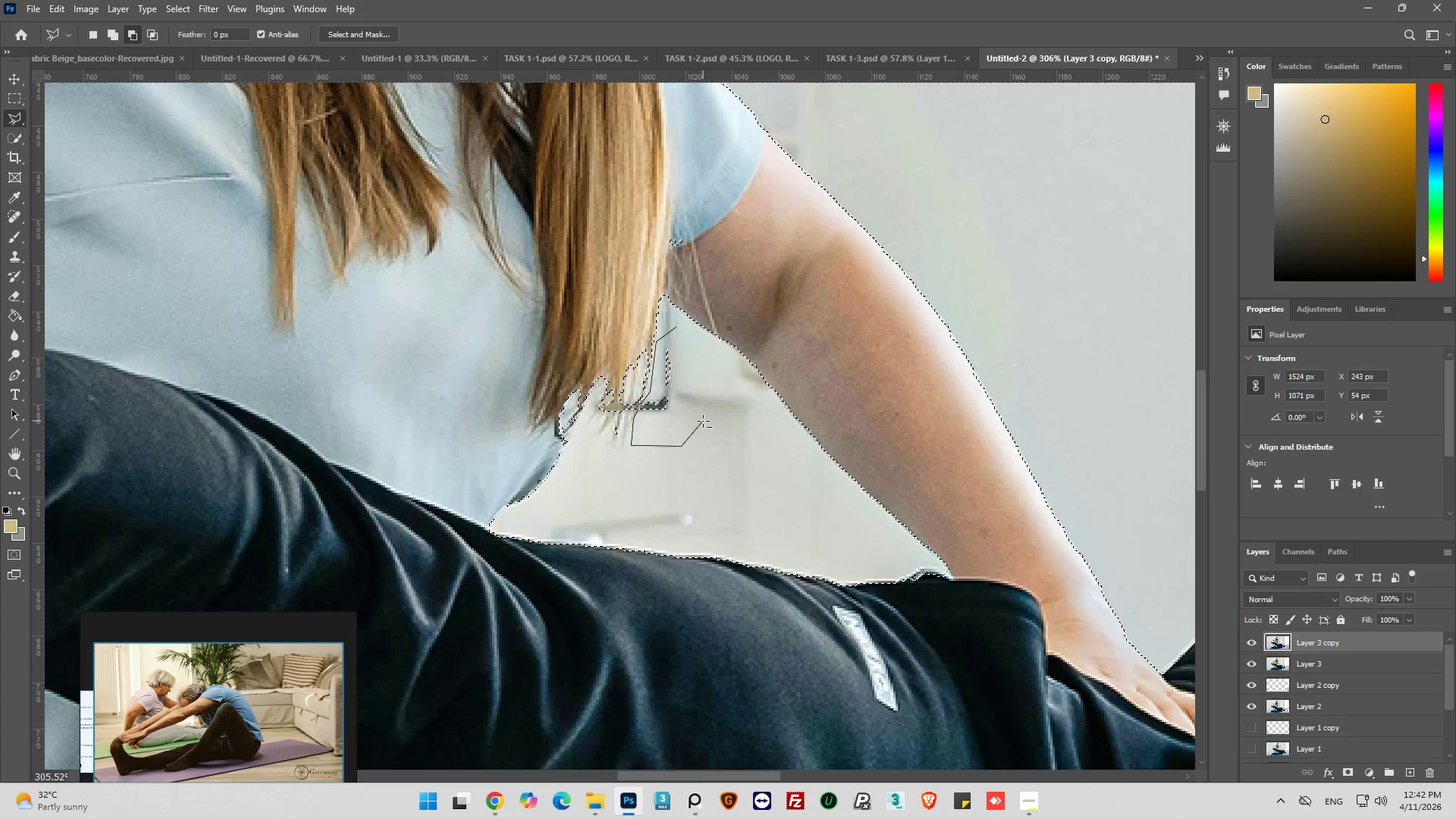 
left_click_drag(start_coordinate=[703, 421], to_coordinate=[703, 411])
 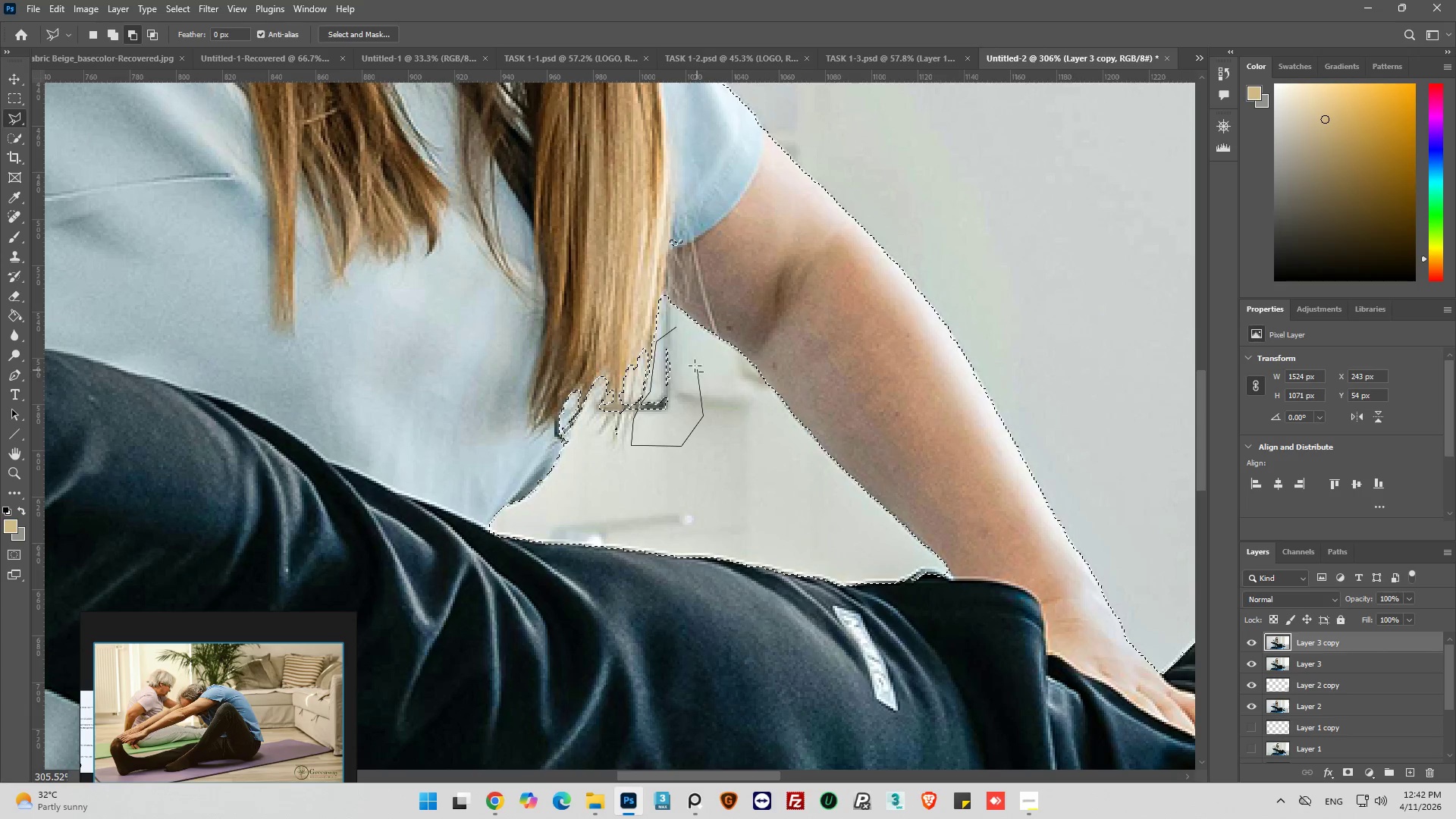 
hold_key(key=AltLeft, duration=1.3)
 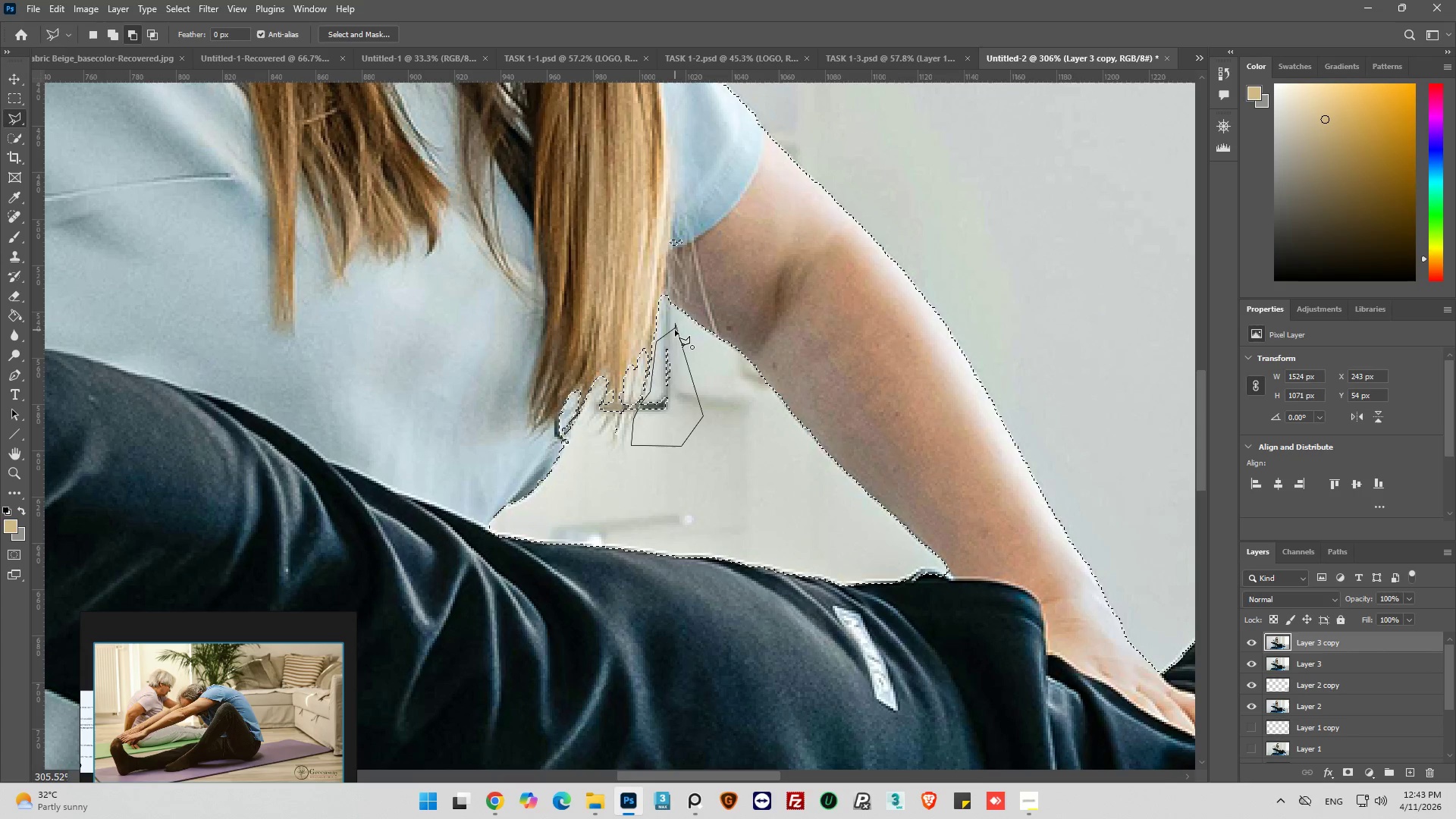 
left_click([678, 330])
 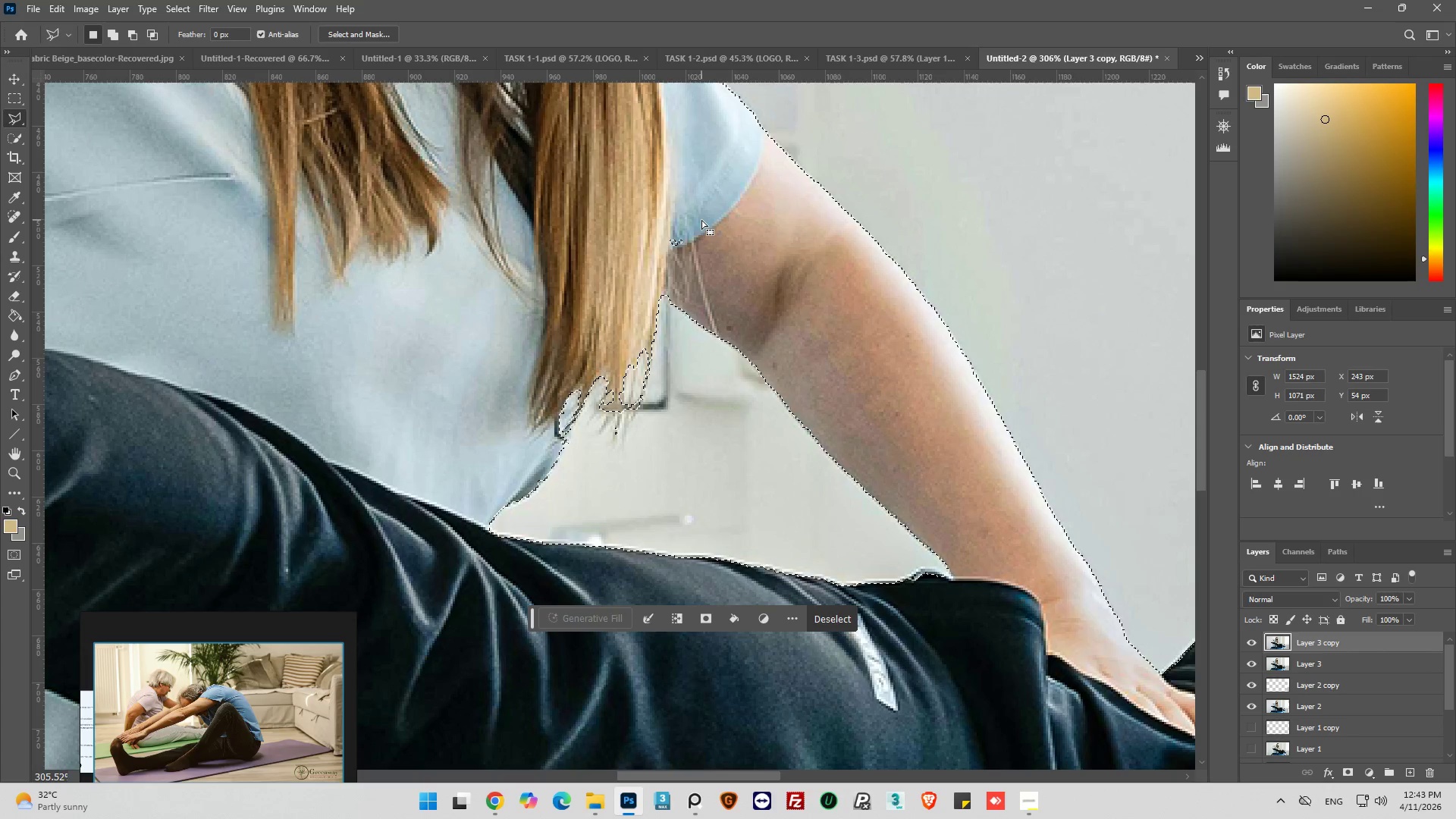 
hold_key(key=ShiftLeft, duration=1.5)
left_click([700, 217])
 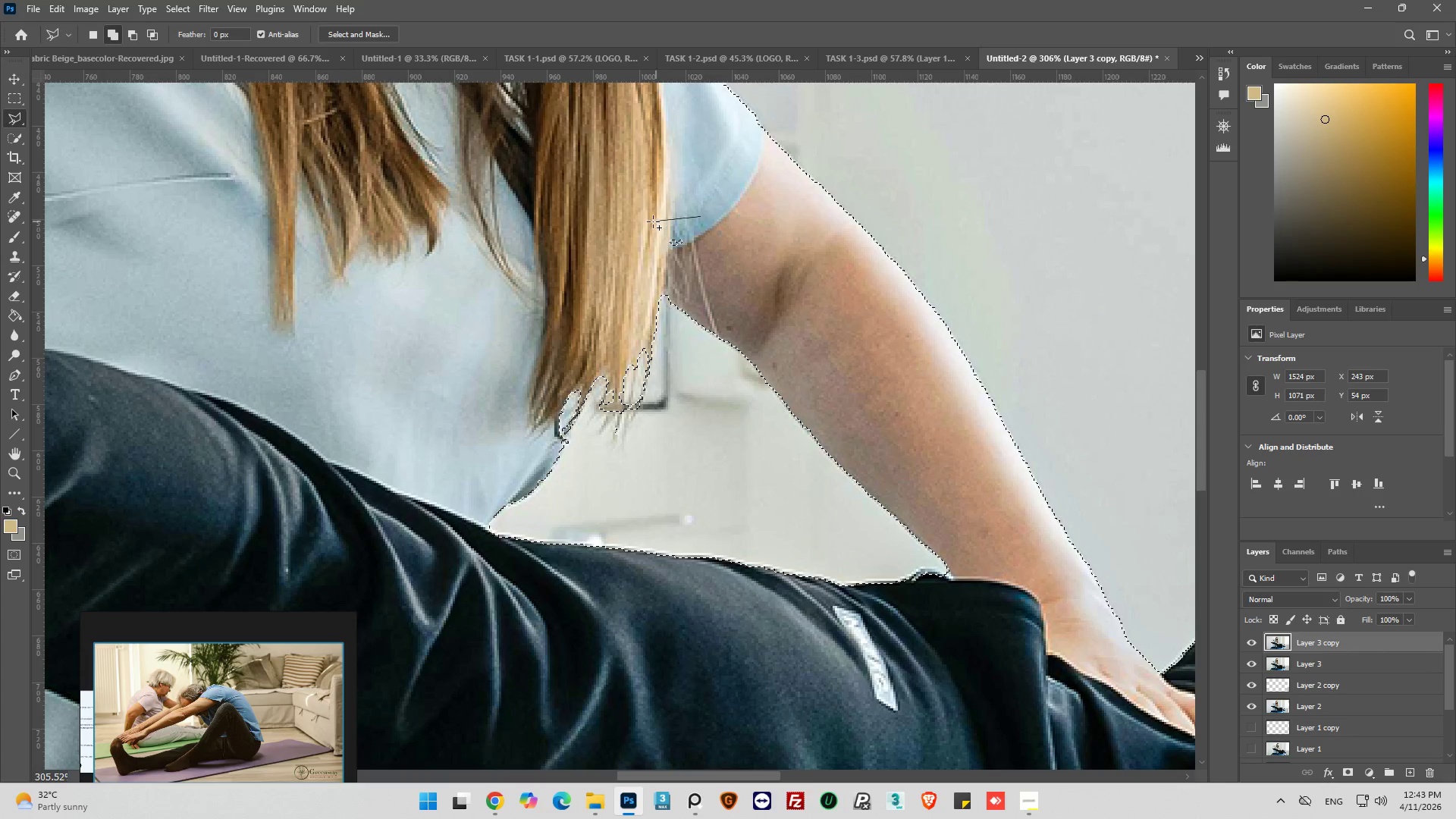 
left_click_drag(start_coordinate=[653, 221], to_coordinate=[653, 226])
 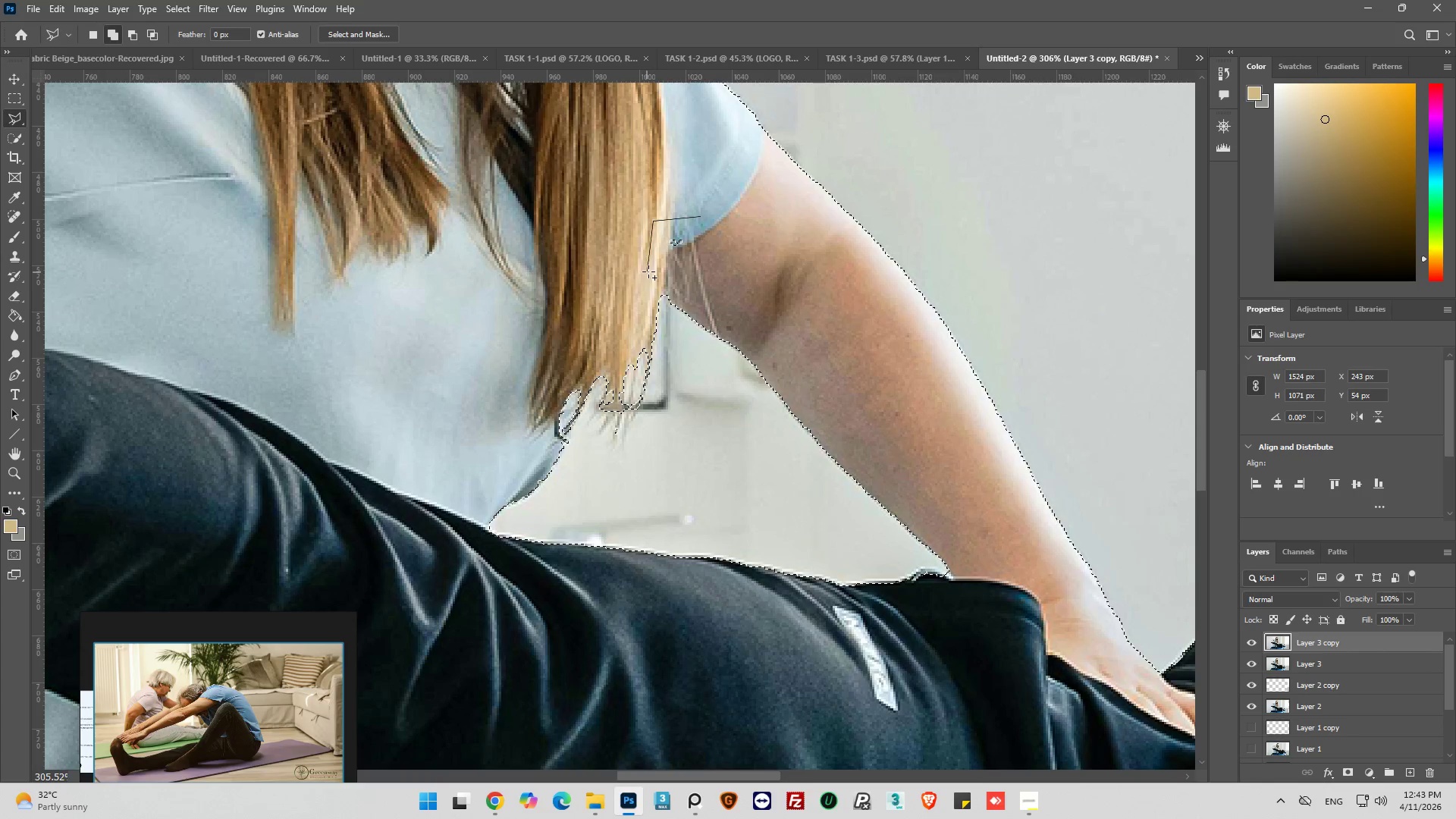 
left_click_drag(start_coordinate=[648, 271], to_coordinate=[654, 271])
 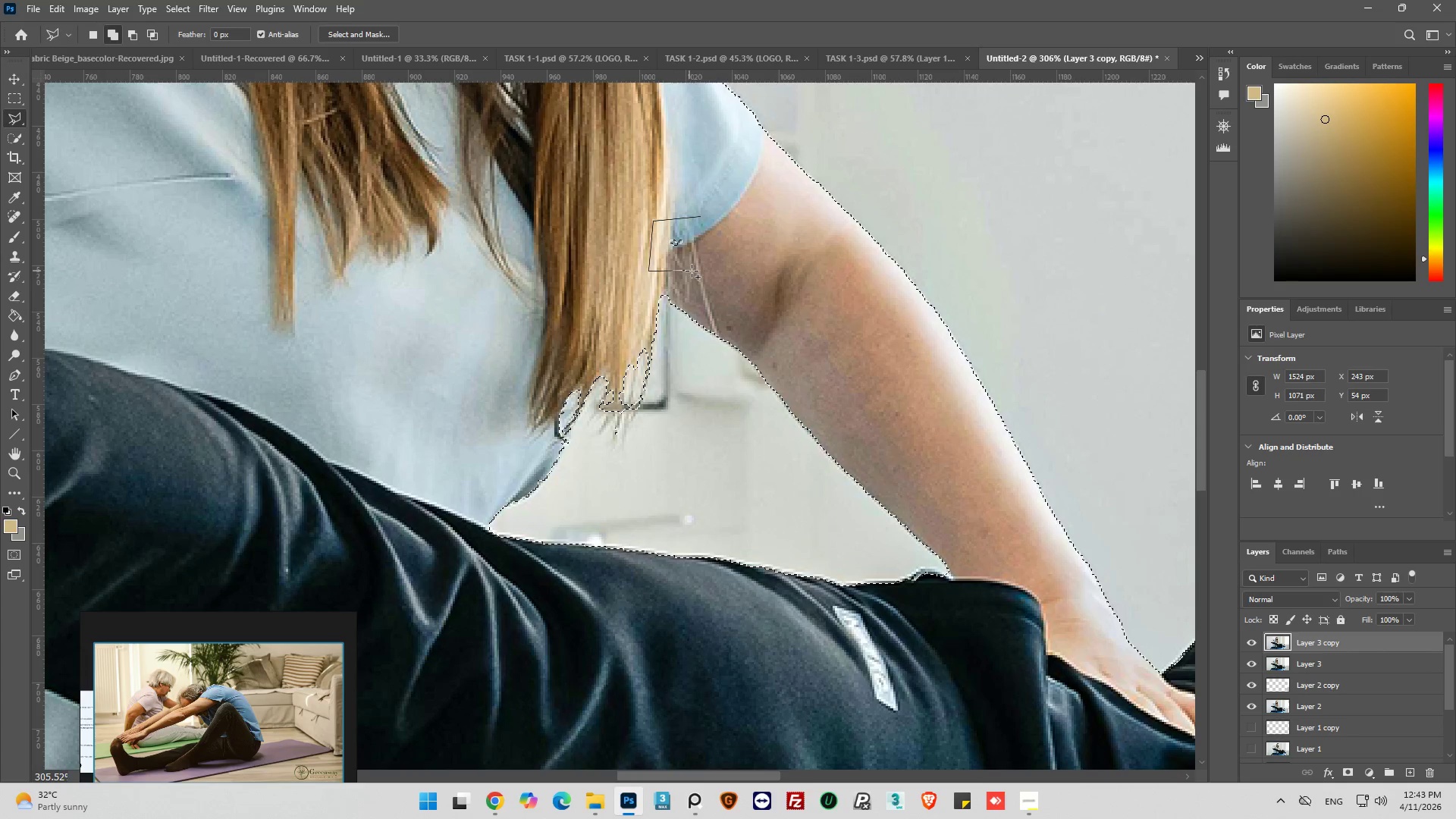 
left_click_drag(start_coordinate=[692, 271], to_coordinate=[701, 261])
 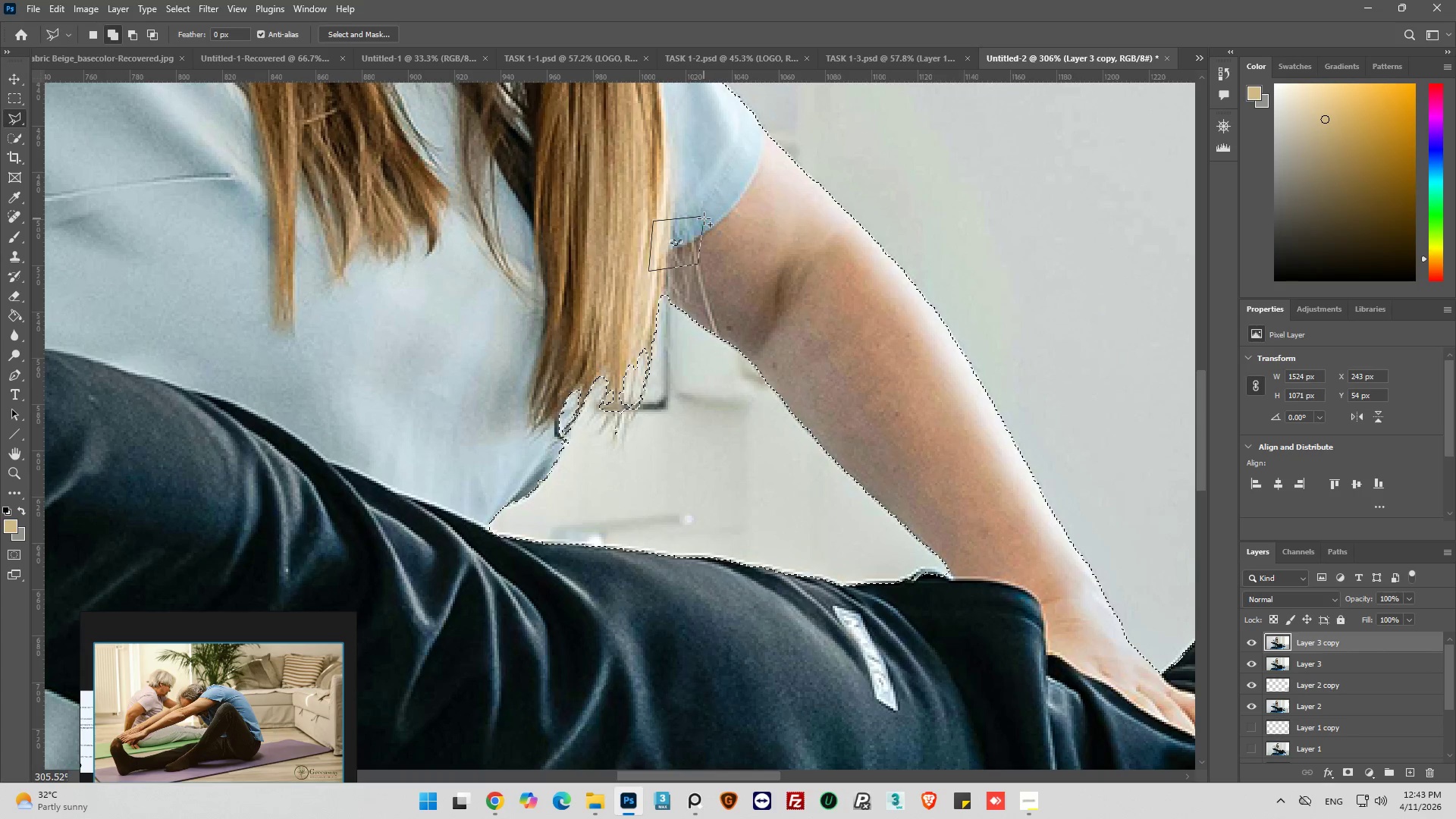 
hold_key(key=ShiftLeft, duration=0.56)
 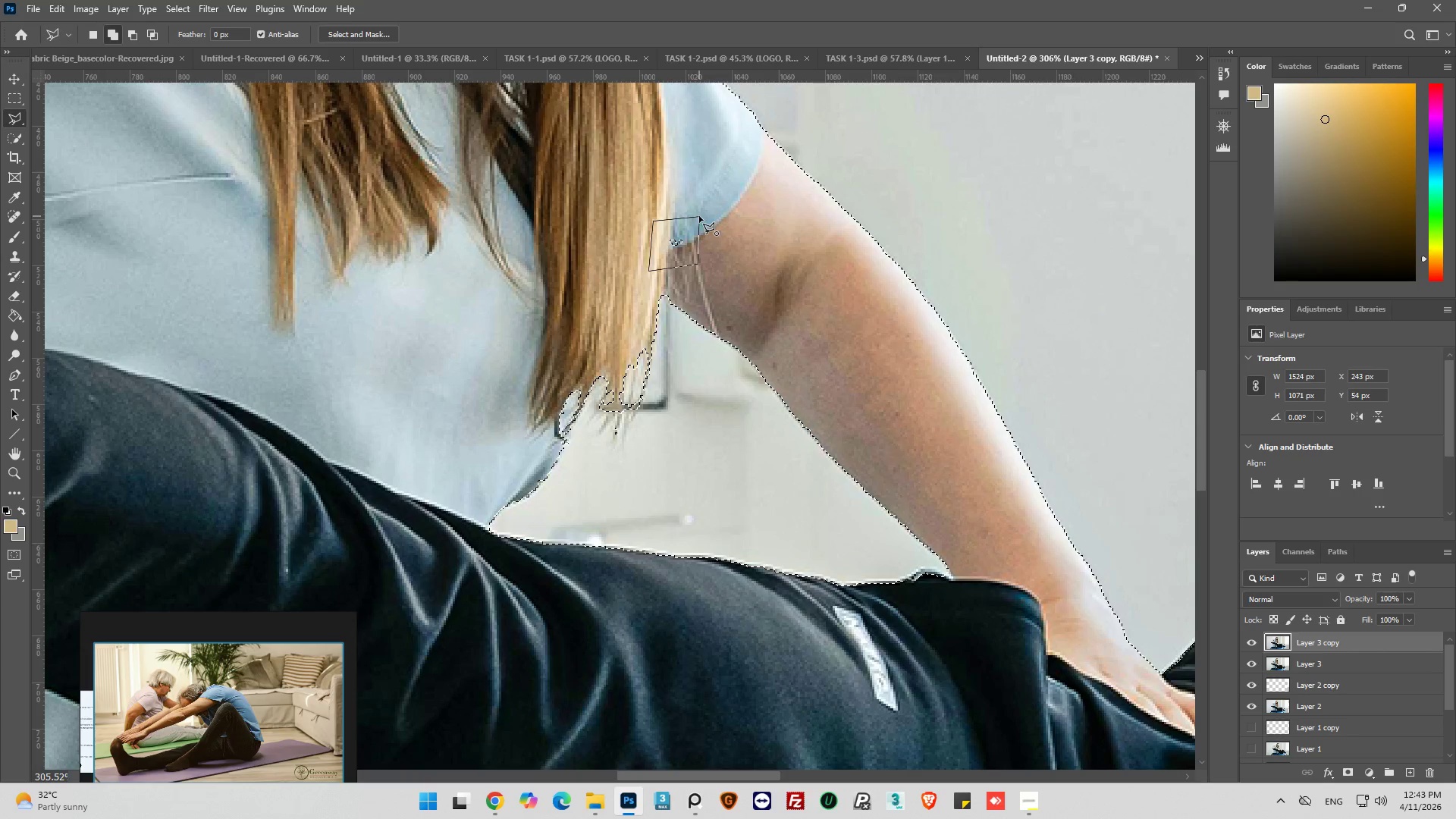 
left_click([699, 216])
 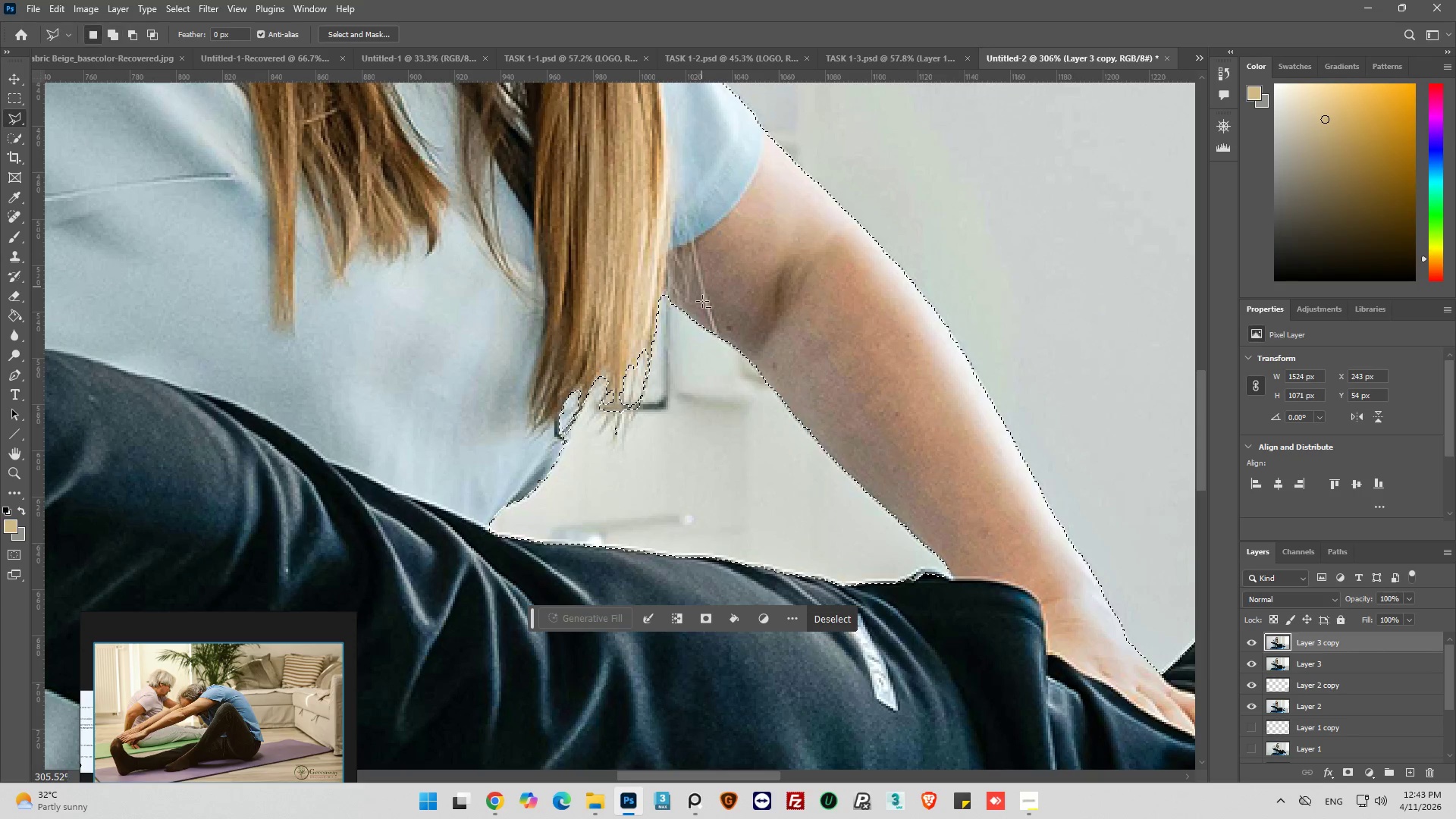 
hold_key(key=AltLeft, duration=0.69)
scroll: coordinate [701, 318], scroll_direction: down, amount: 21.0
 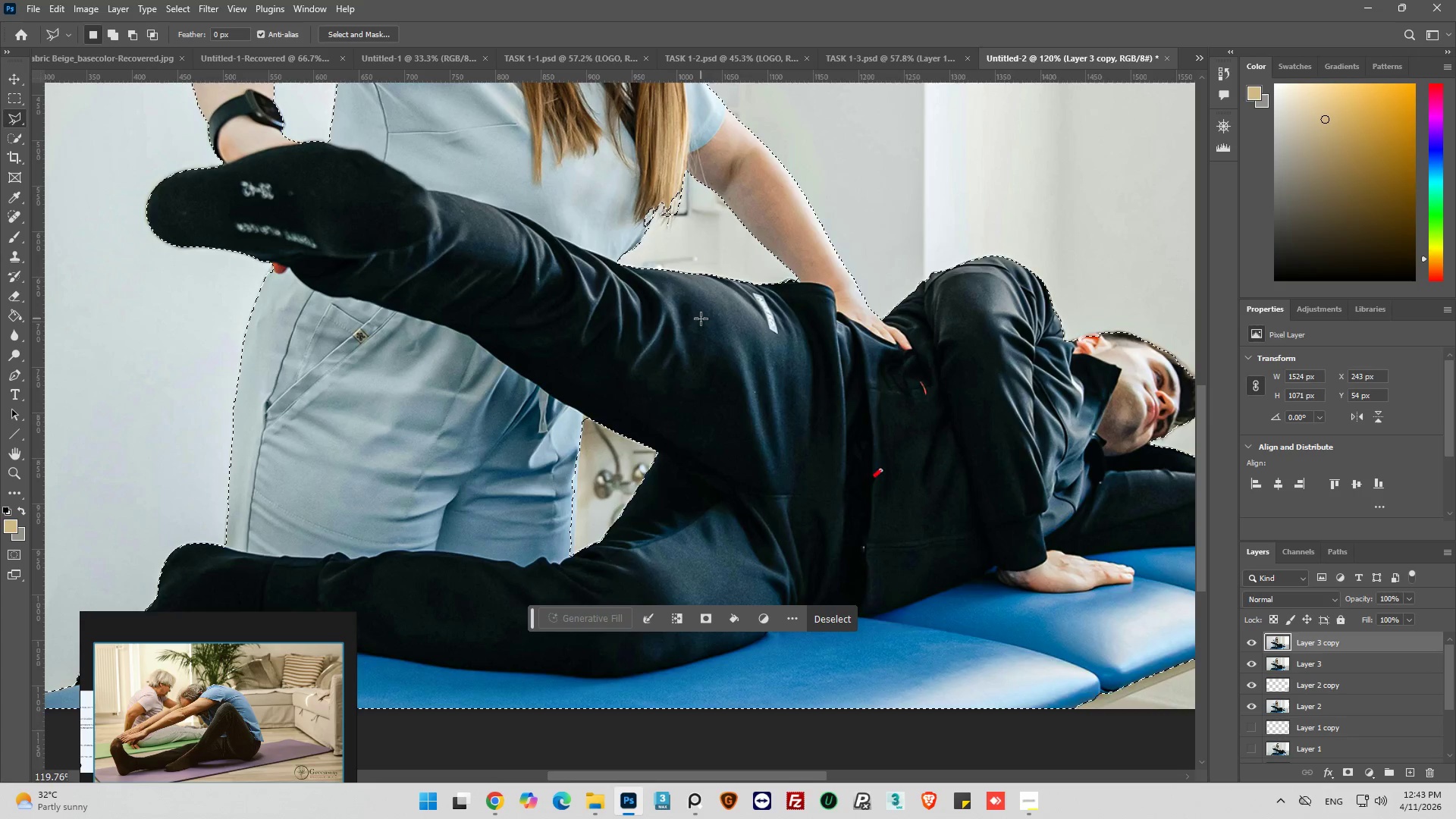 
hold_key(key=AltLeft, duration=1.5)
 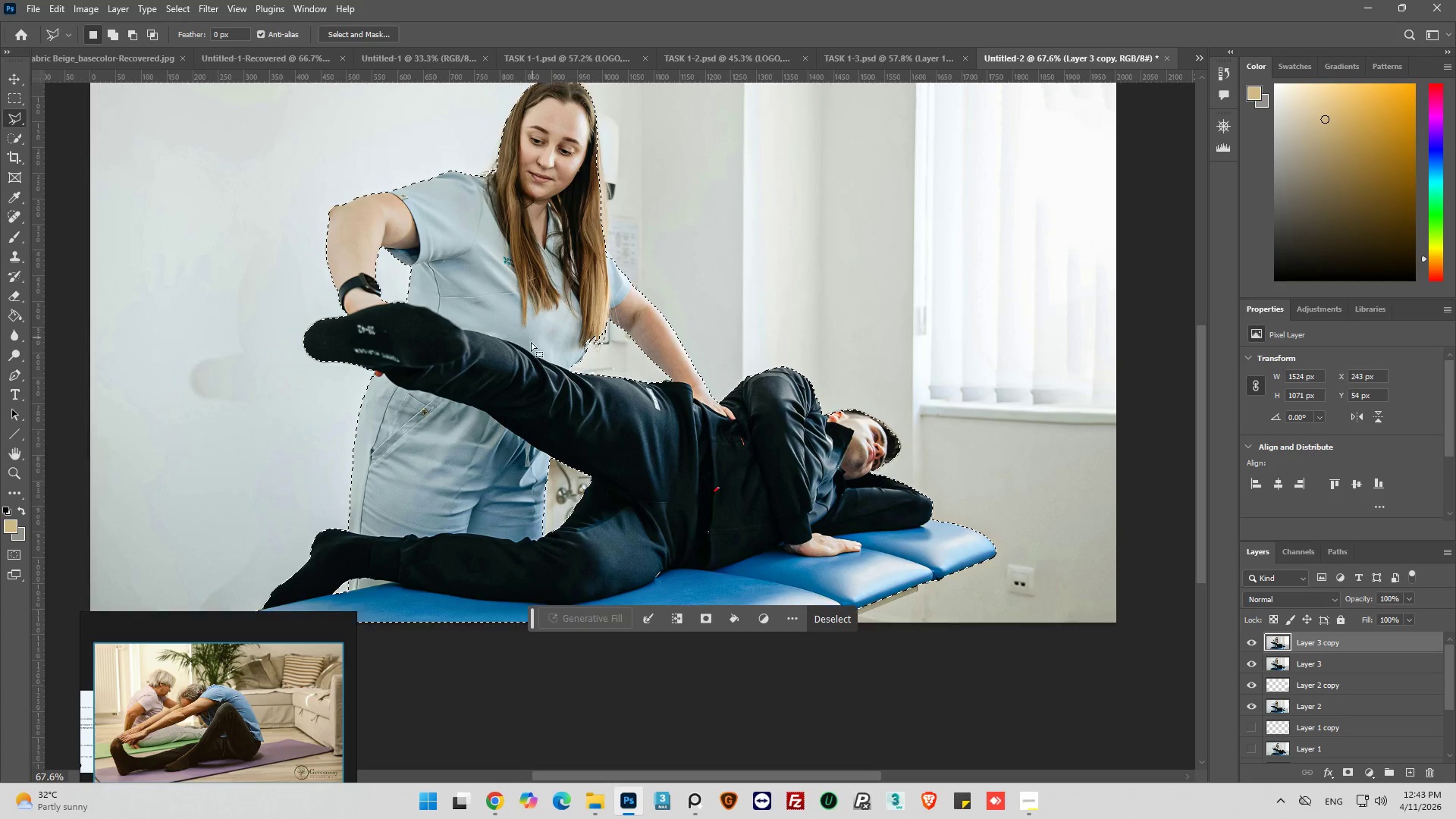 
key(Alt+AltLeft)
 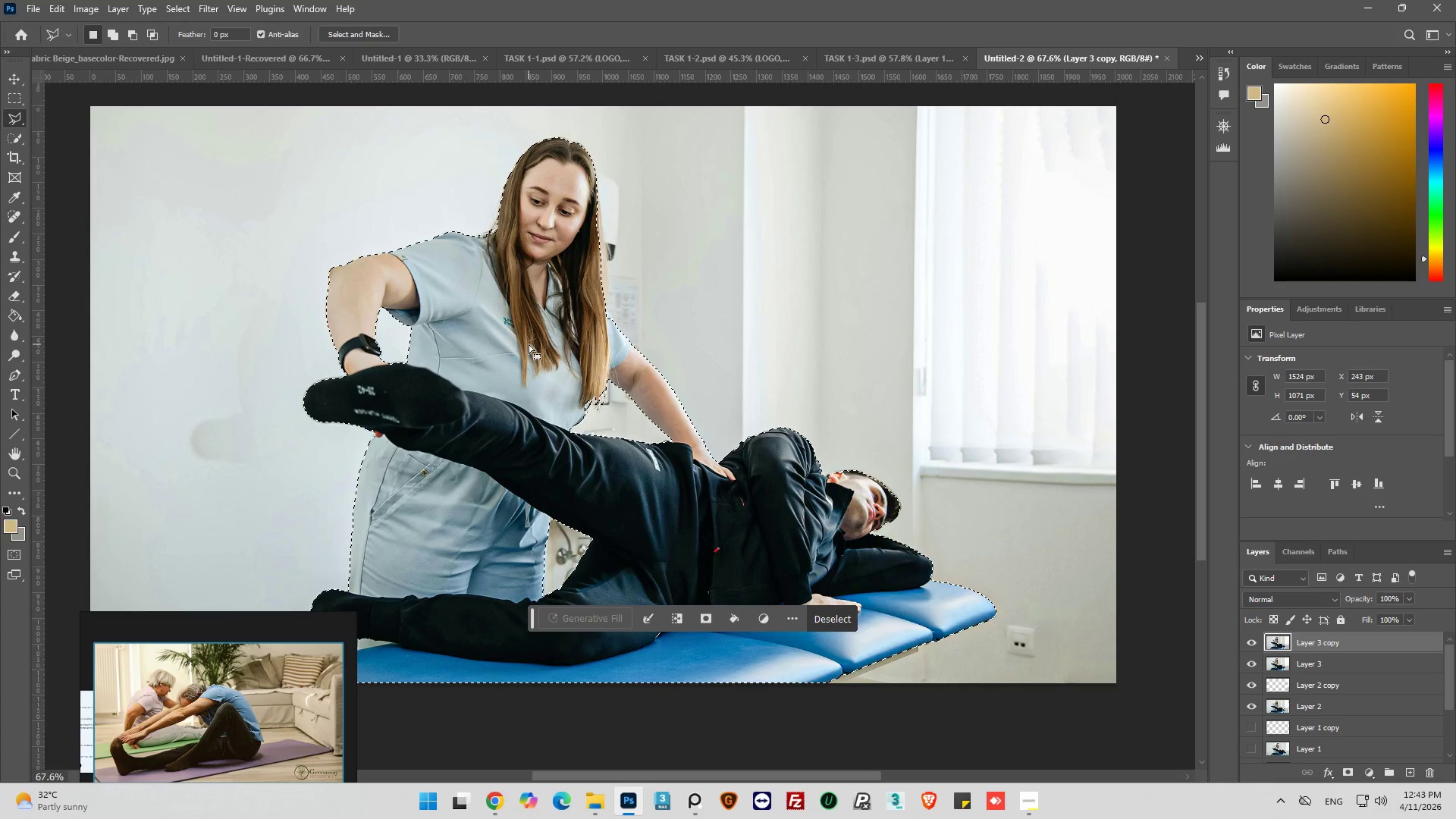 
hold_key(key=AltLeft, duration=0.55)
 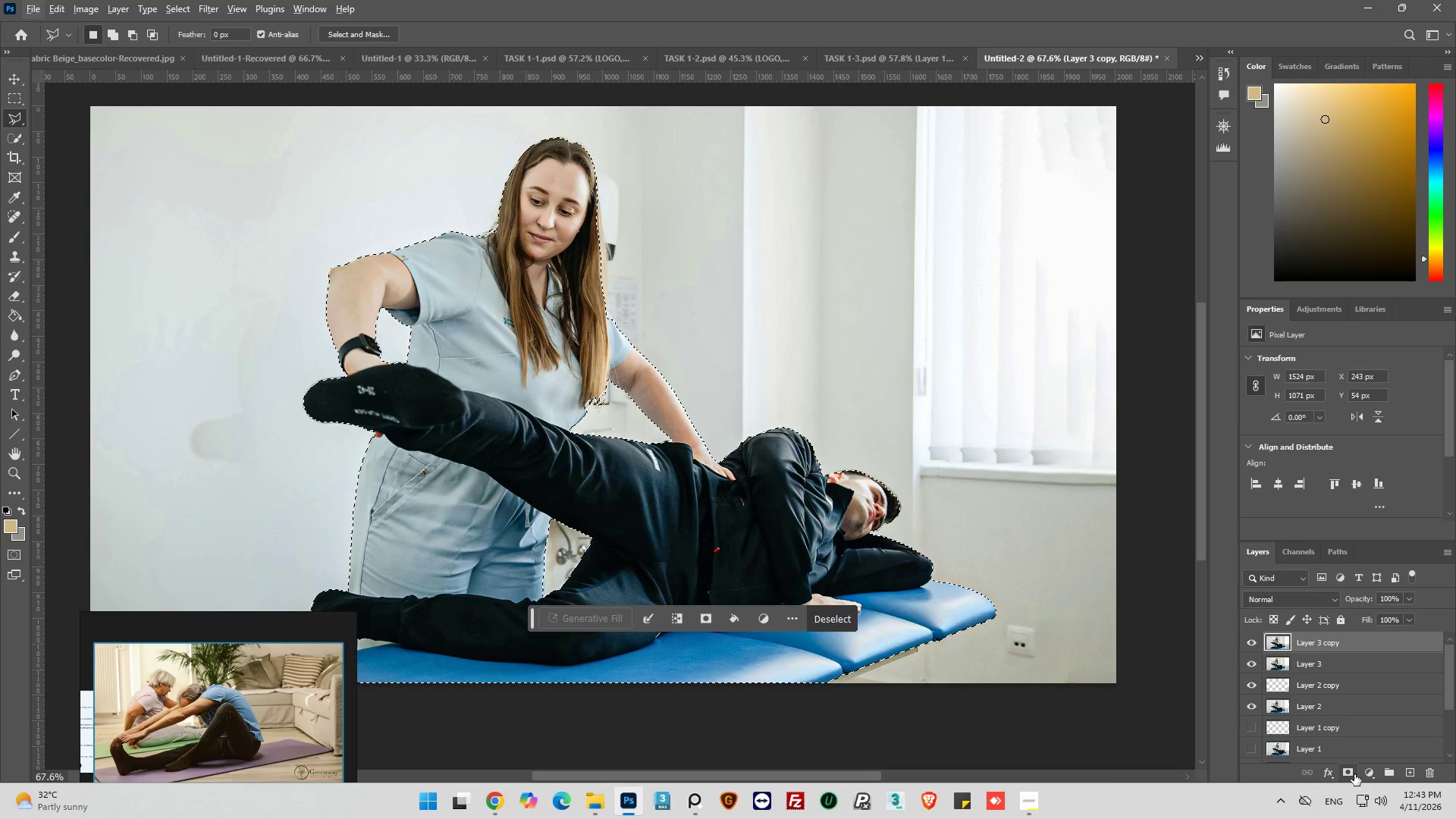 
scroll: coordinate [529, 344], scroll_direction: up, amount: 6.0
 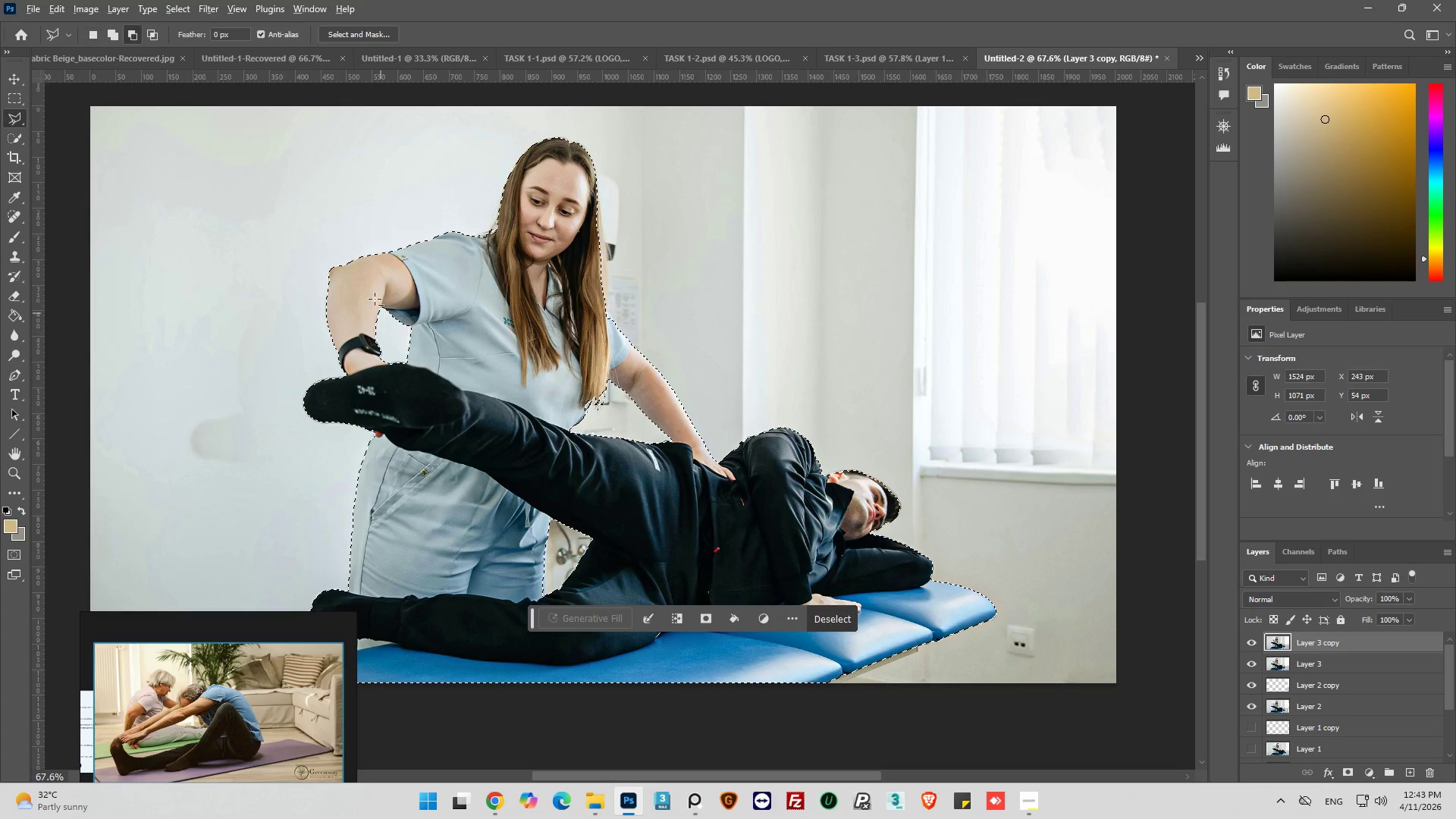 
left_click([1350, 774])
 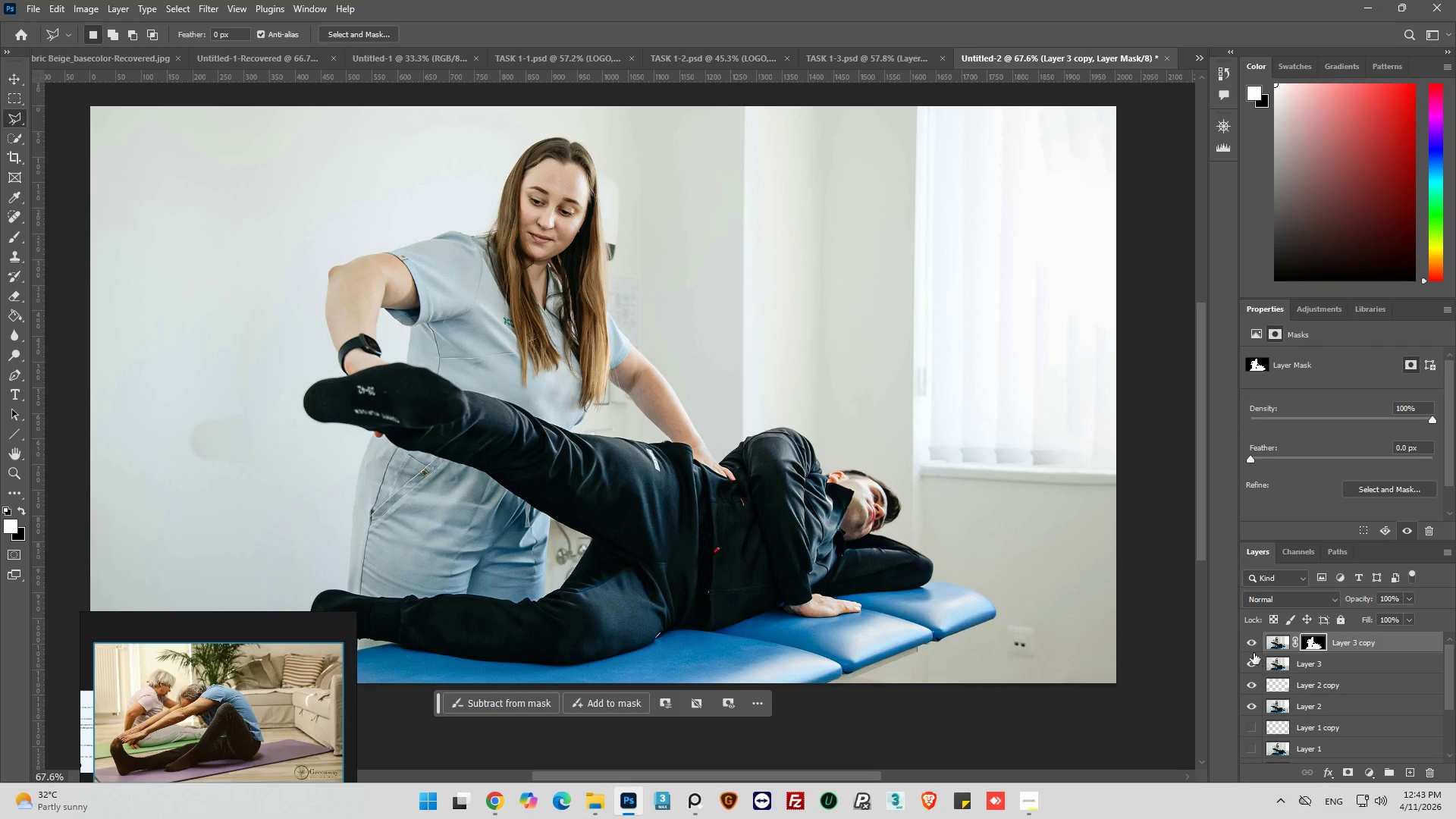 
left_click([1248, 642])
 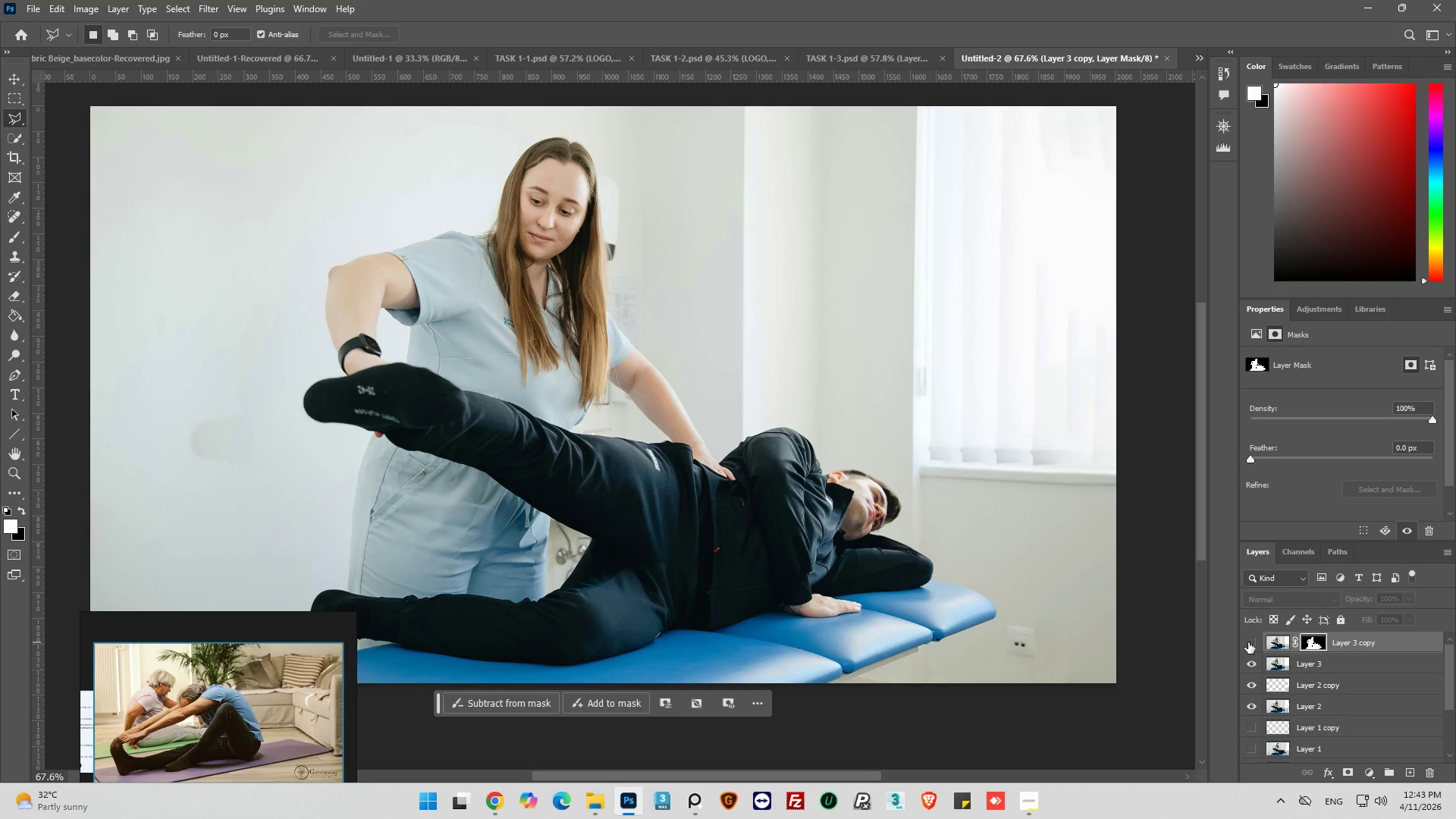 
left_click([1248, 642])
 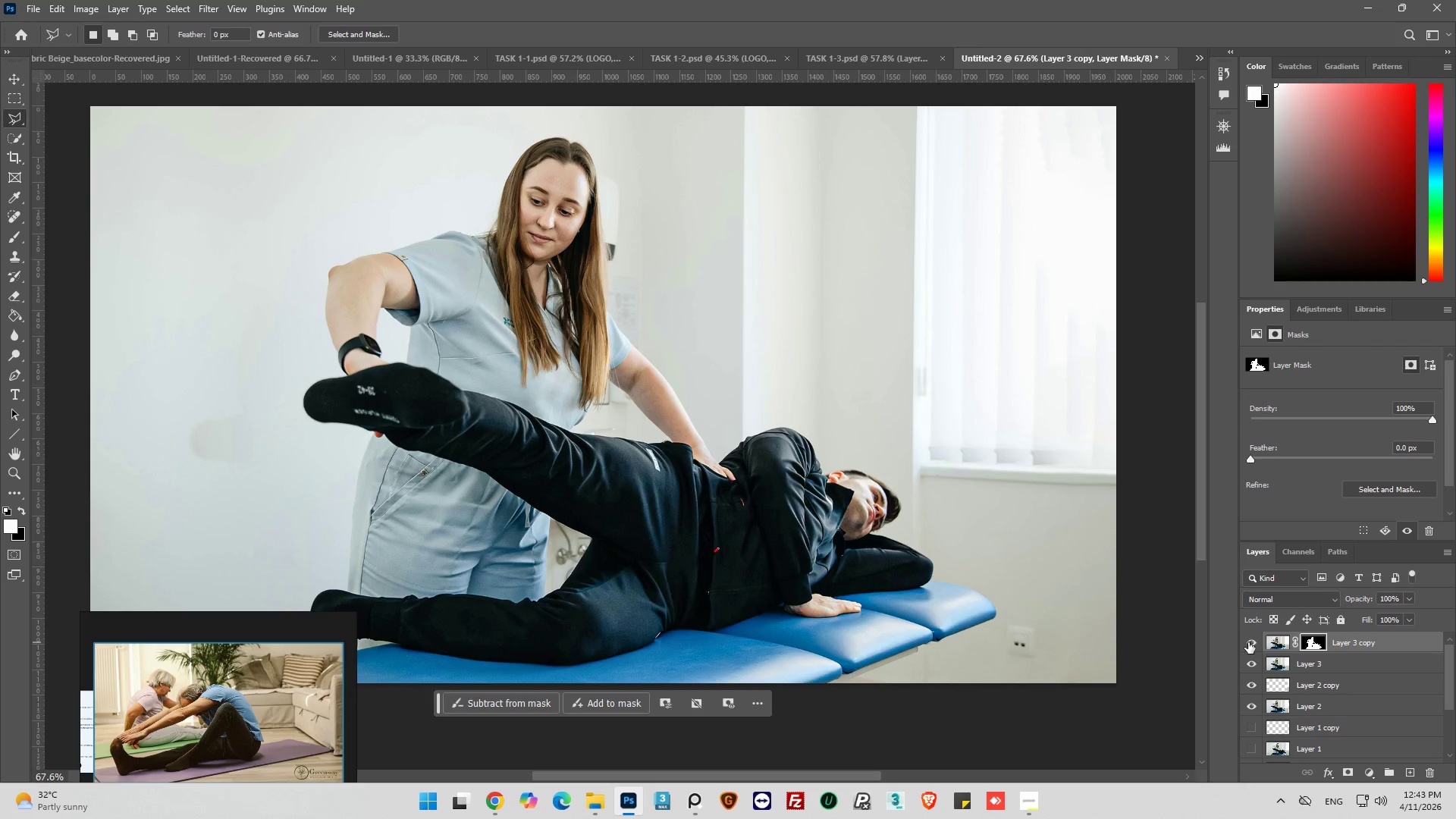 
left_click([1248, 642])
 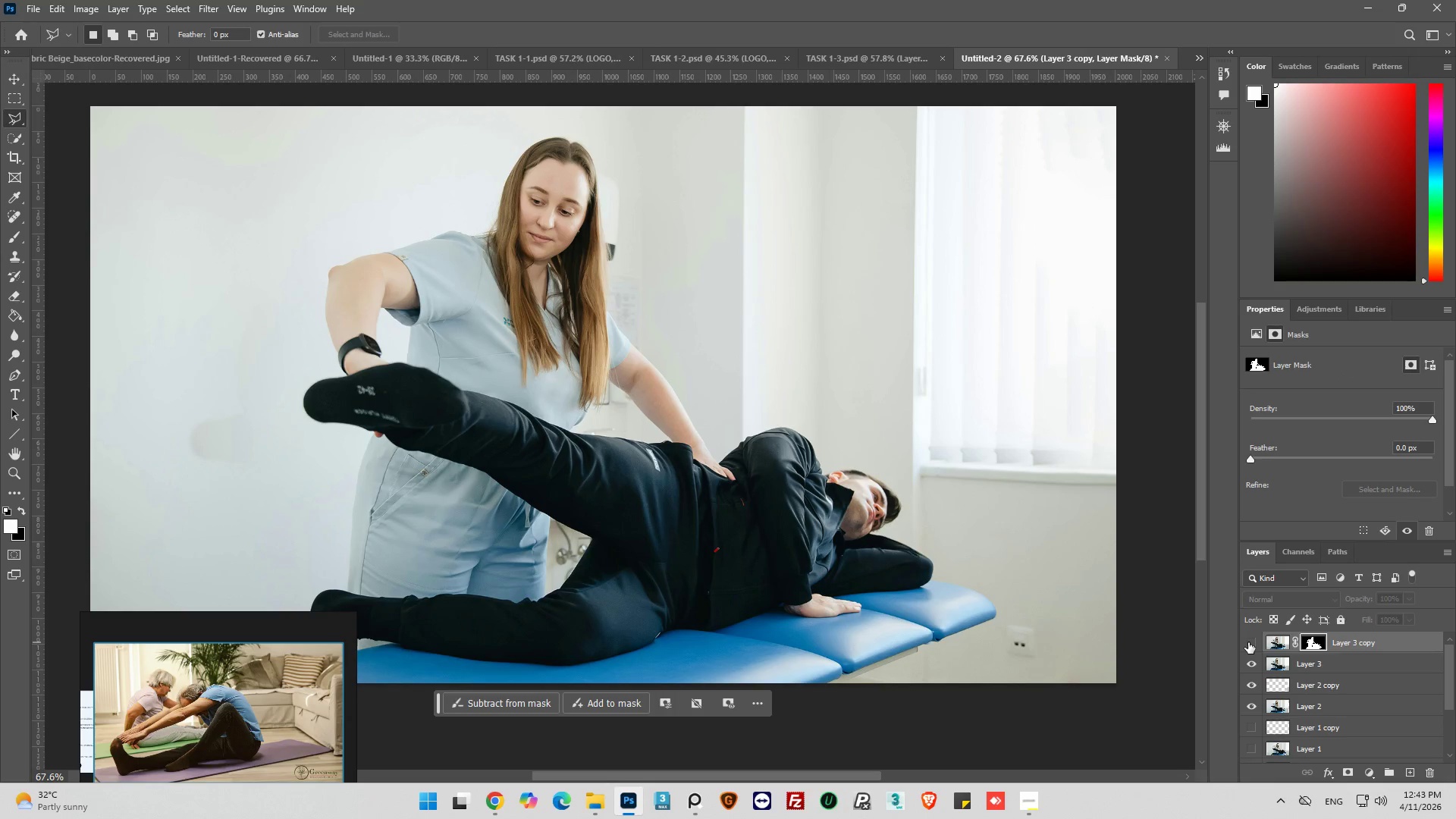 
left_click([1248, 642])
 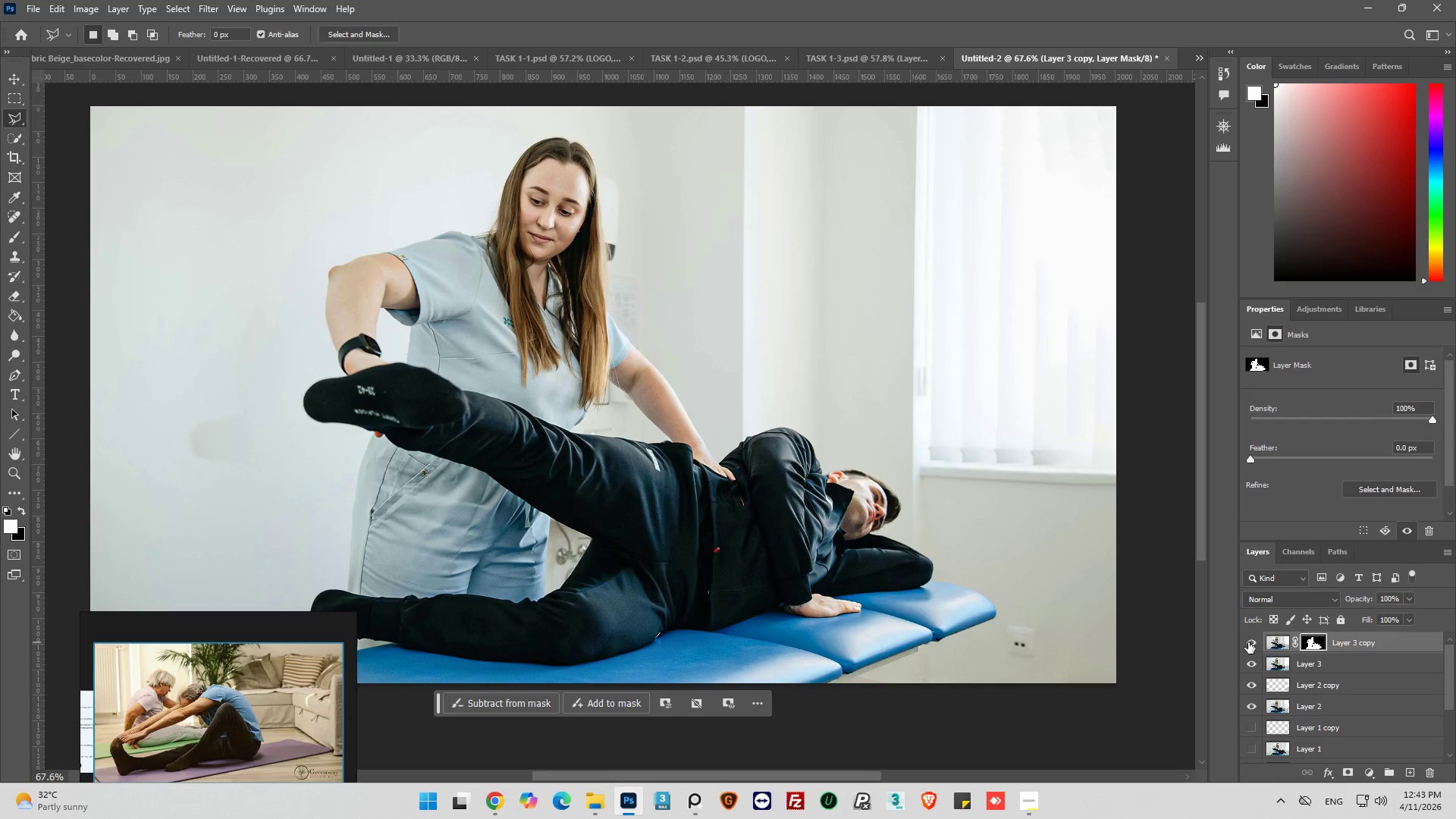 
left_click([1248, 642])
 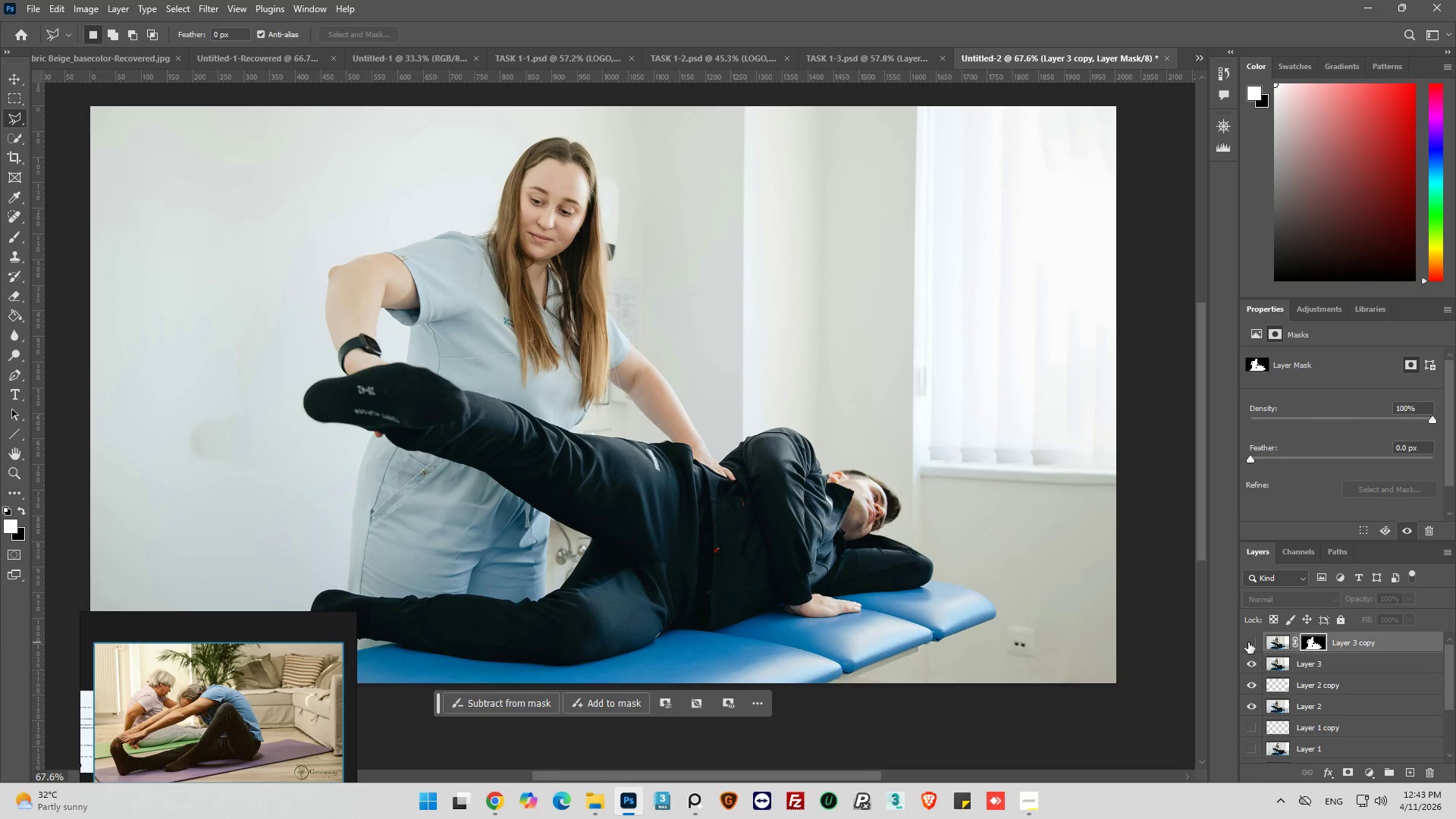 
left_click([1248, 642])
 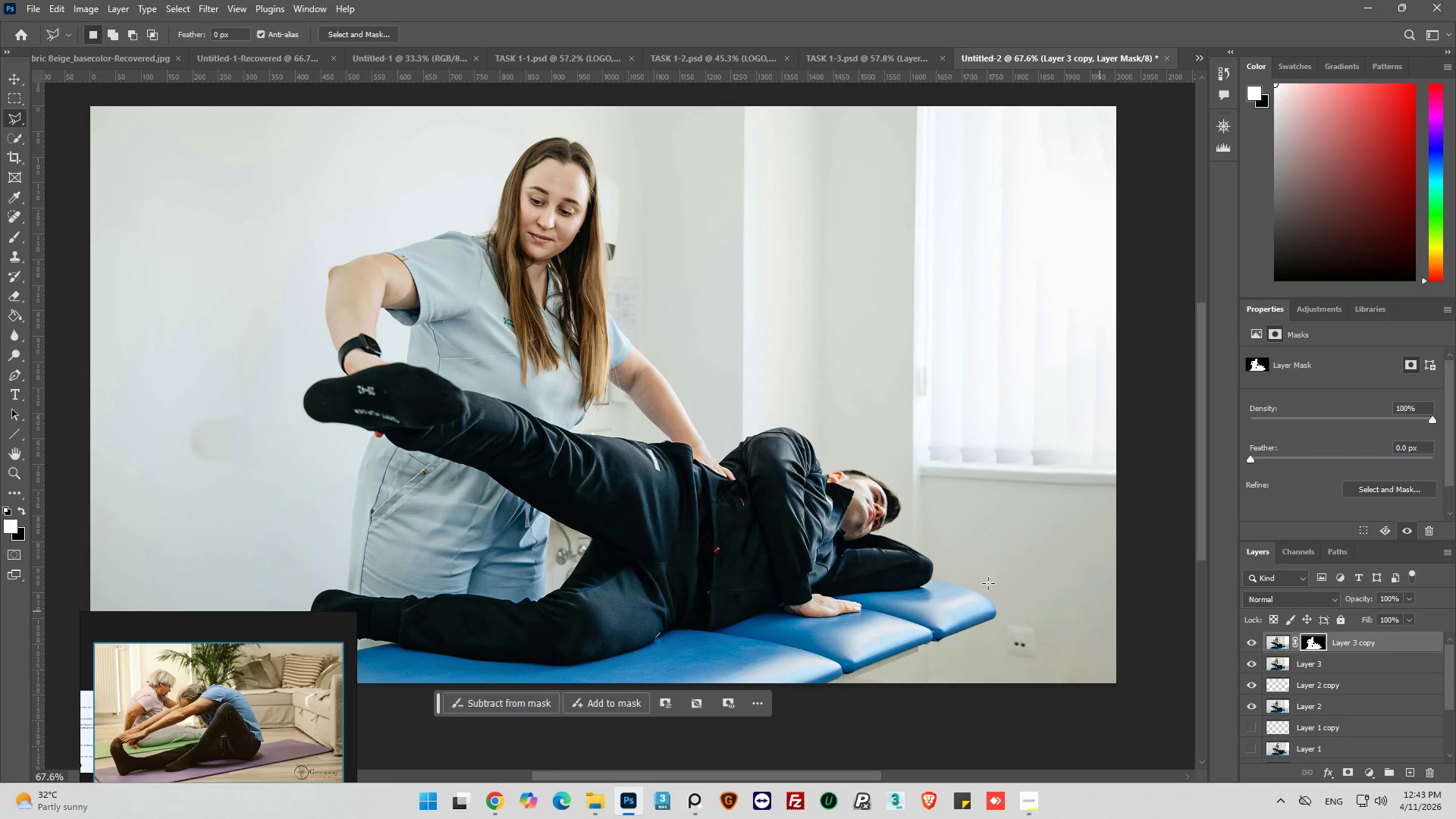 
hold_key(key=AltLeft, duration=0.45)
scroll: coordinate [923, 581], scroll_direction: down, amount: 5.0
 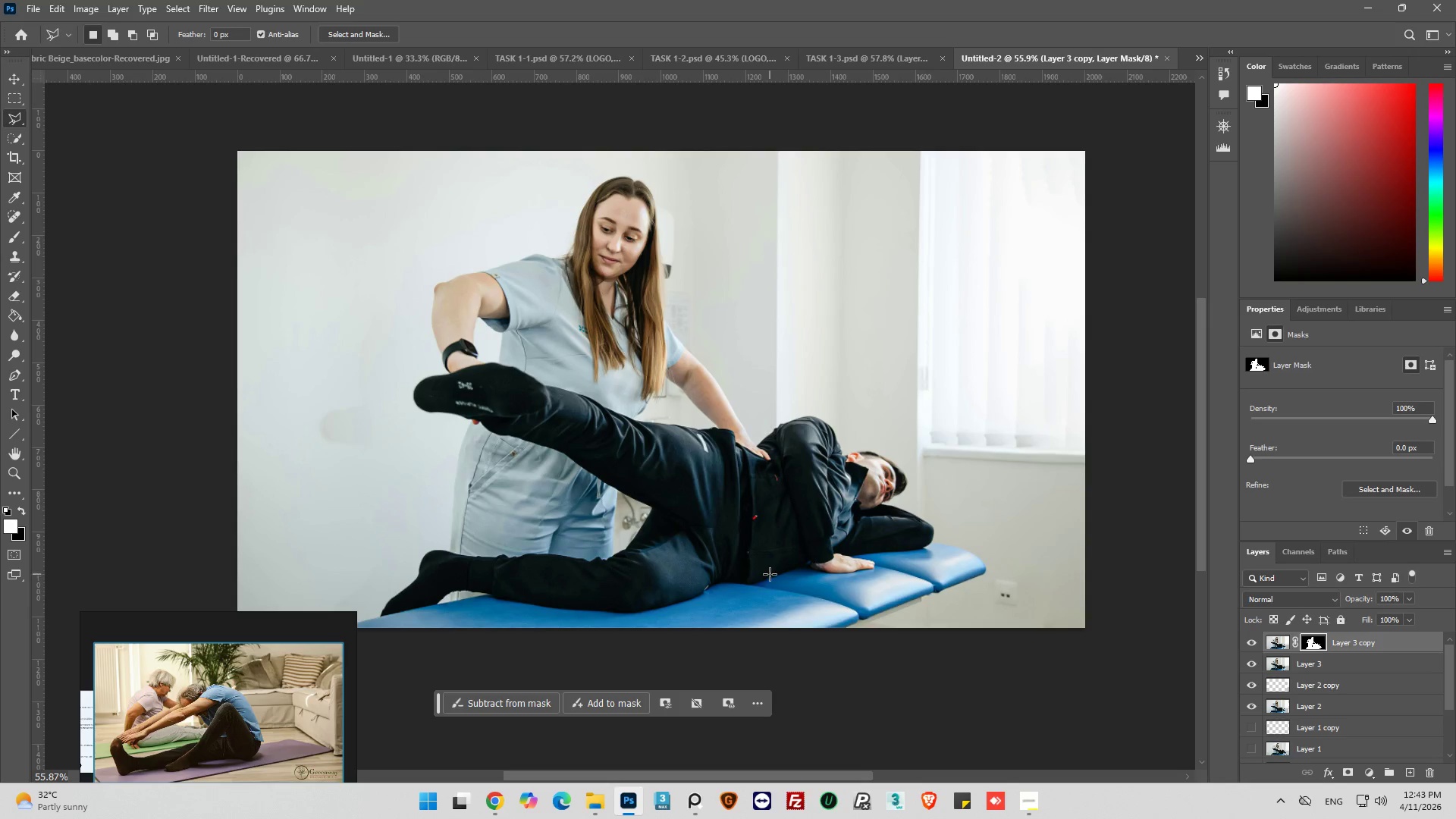 
scroll: coordinate [770, 571], scroll_direction: up, amount: 1.0
 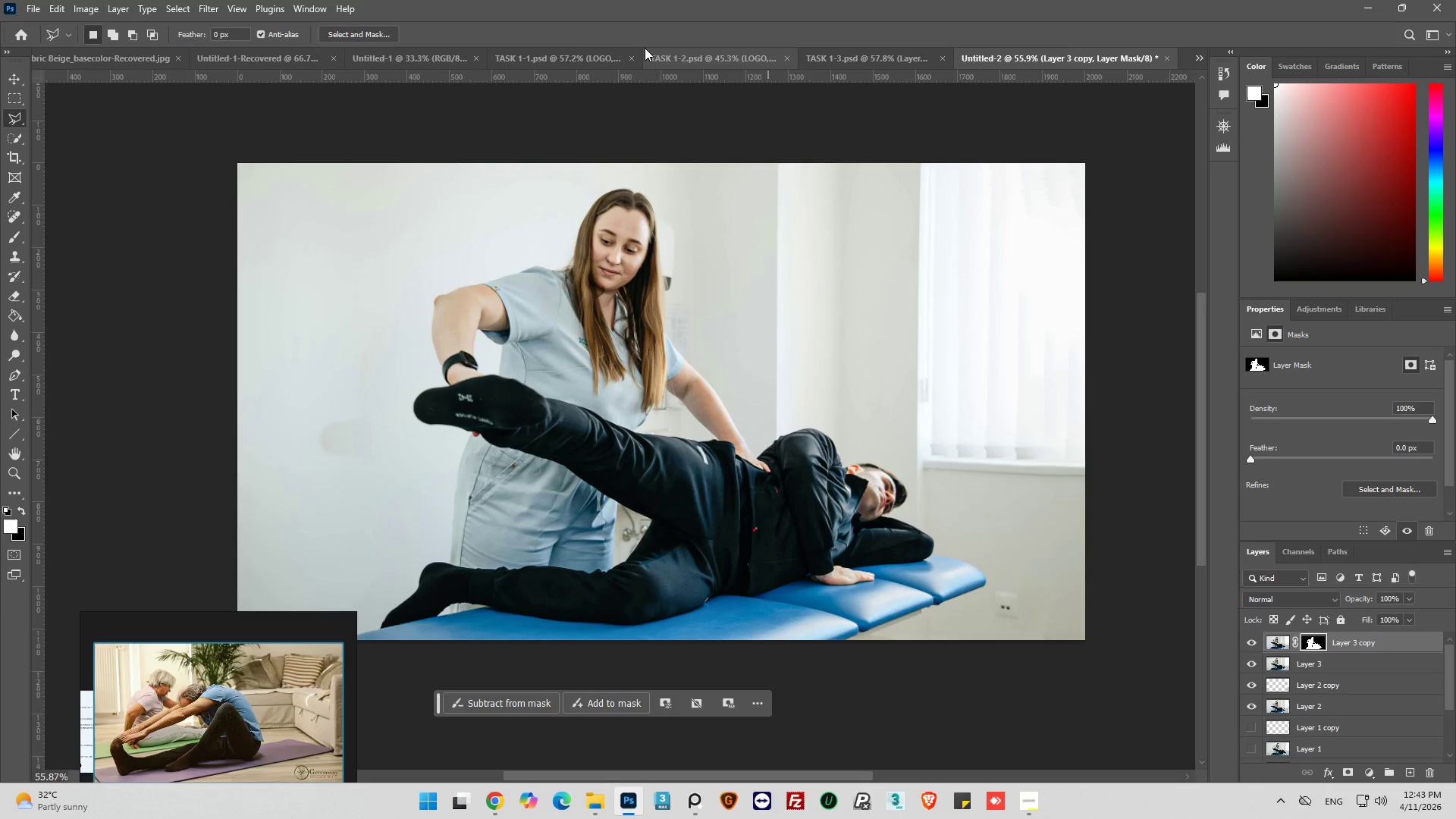 
left_click([862, 55])
 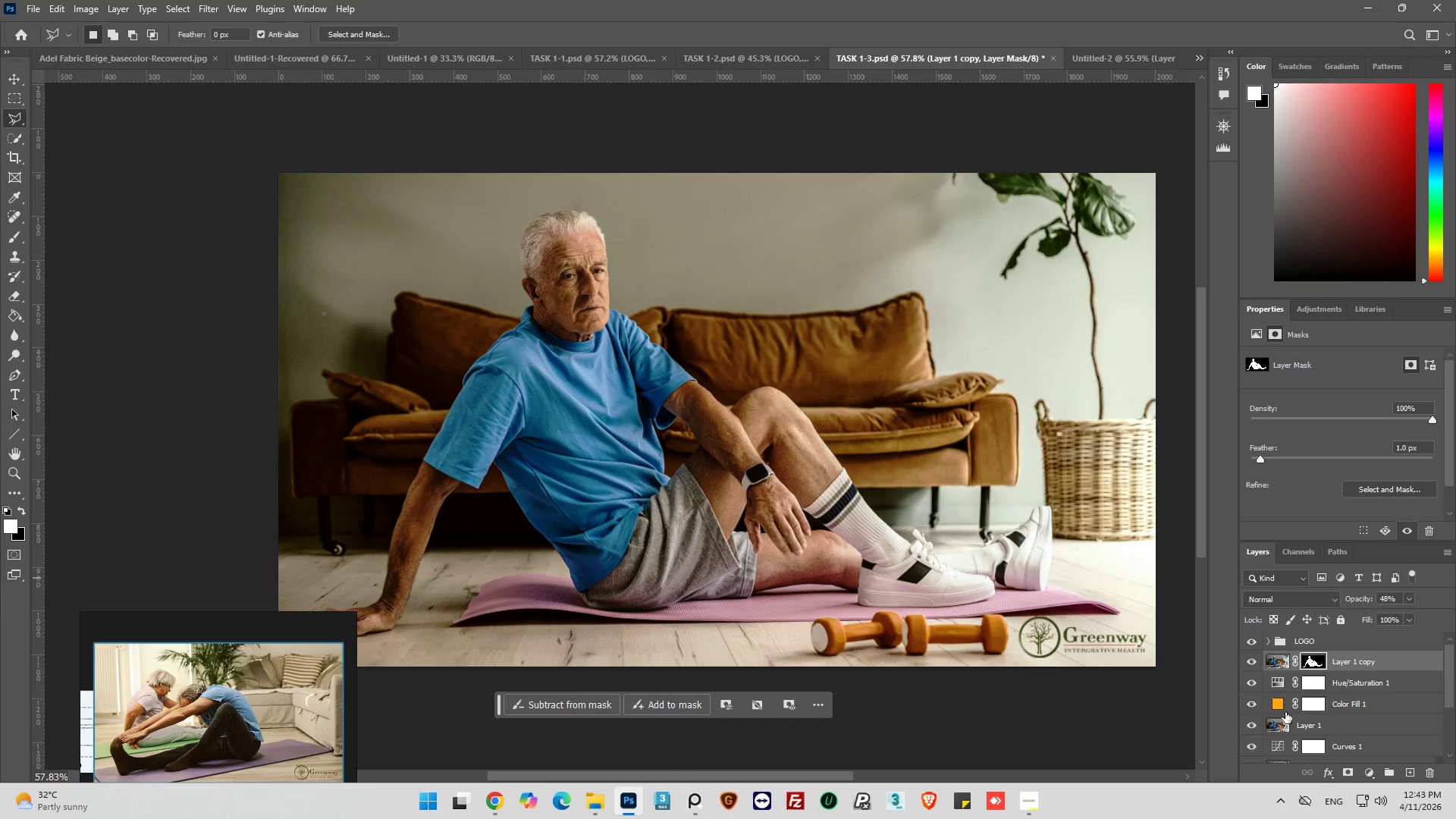 
left_click([1279, 710])
 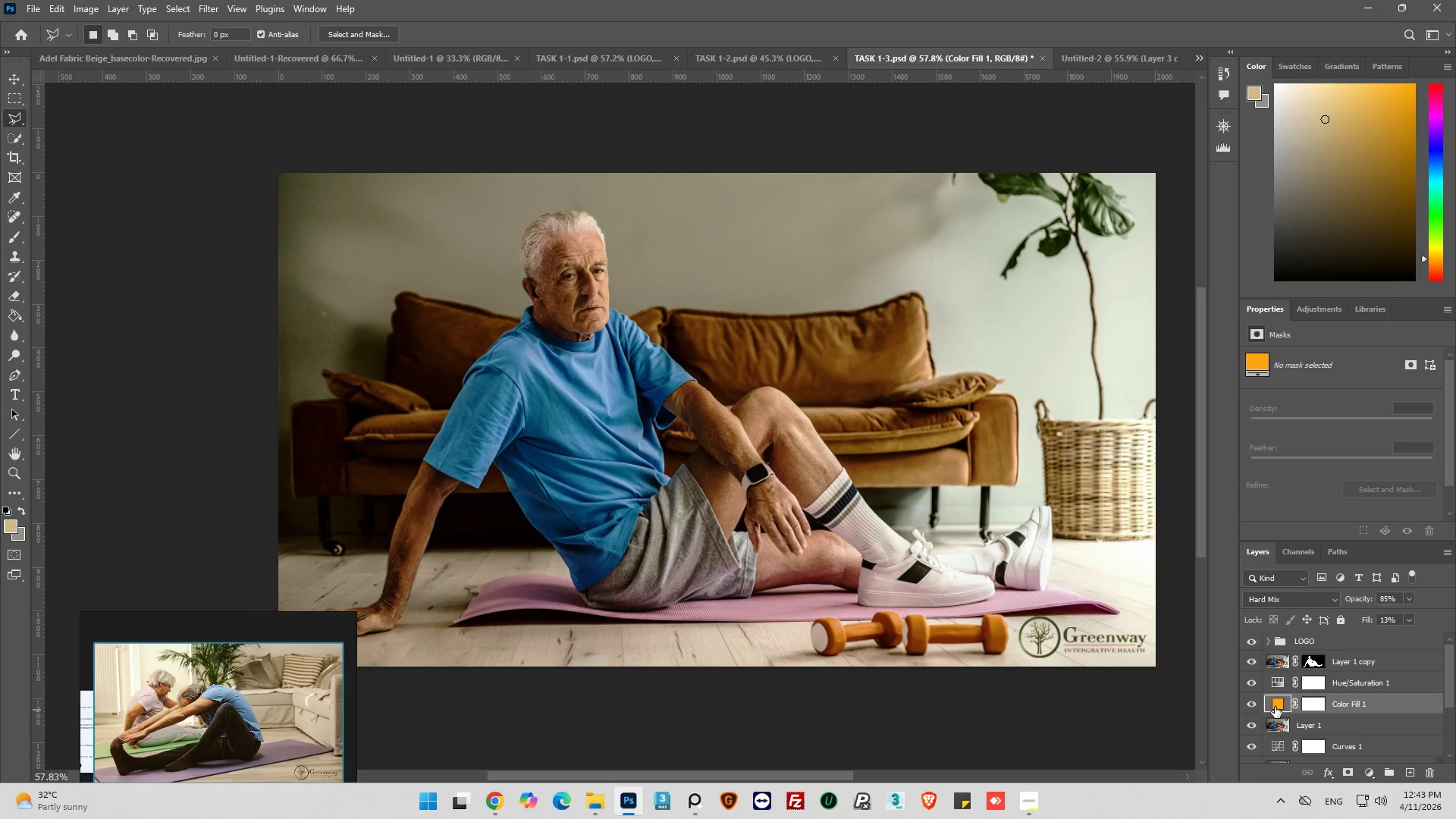 
key(Control+C)
 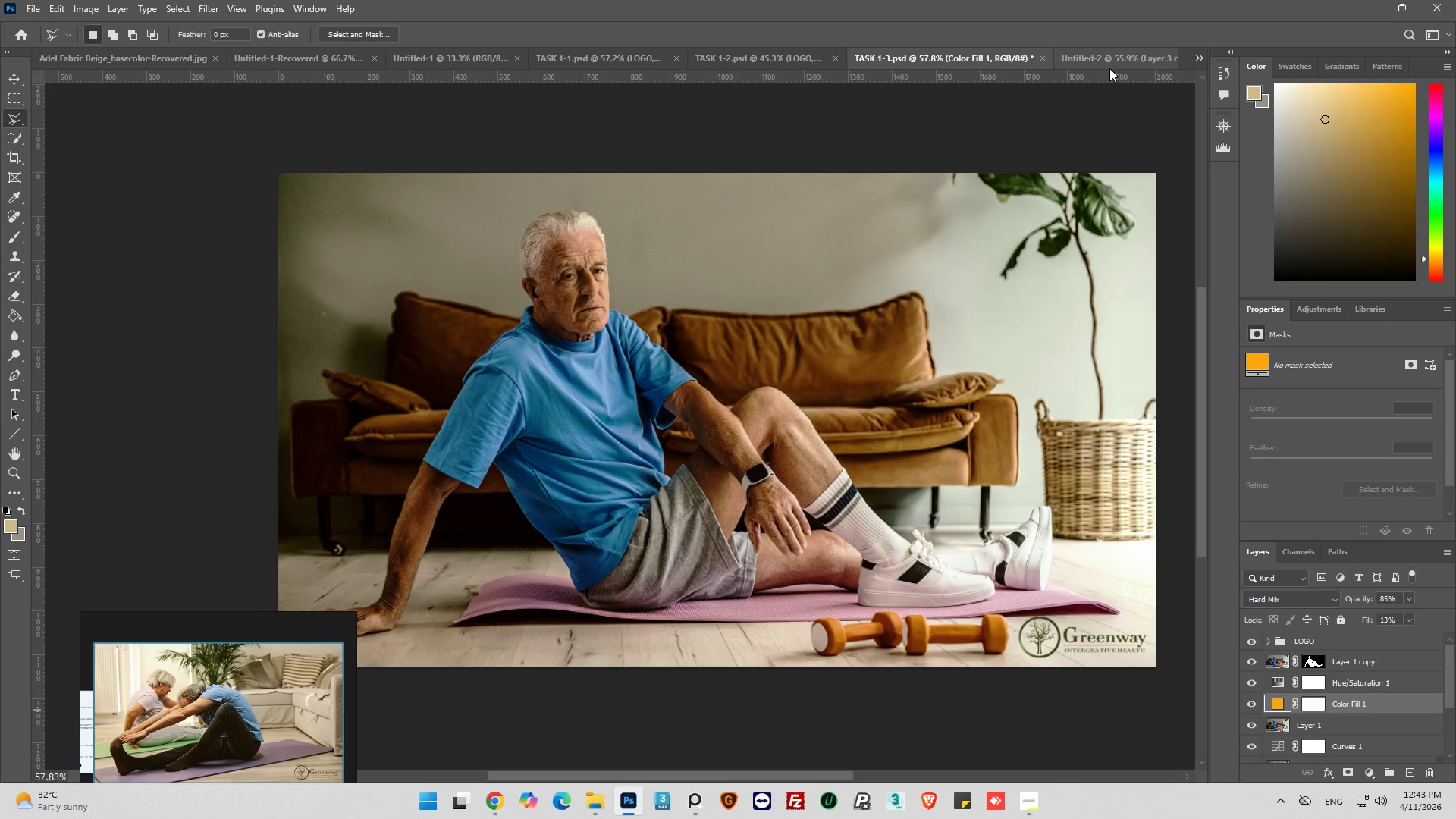 
left_click([1110, 63])
 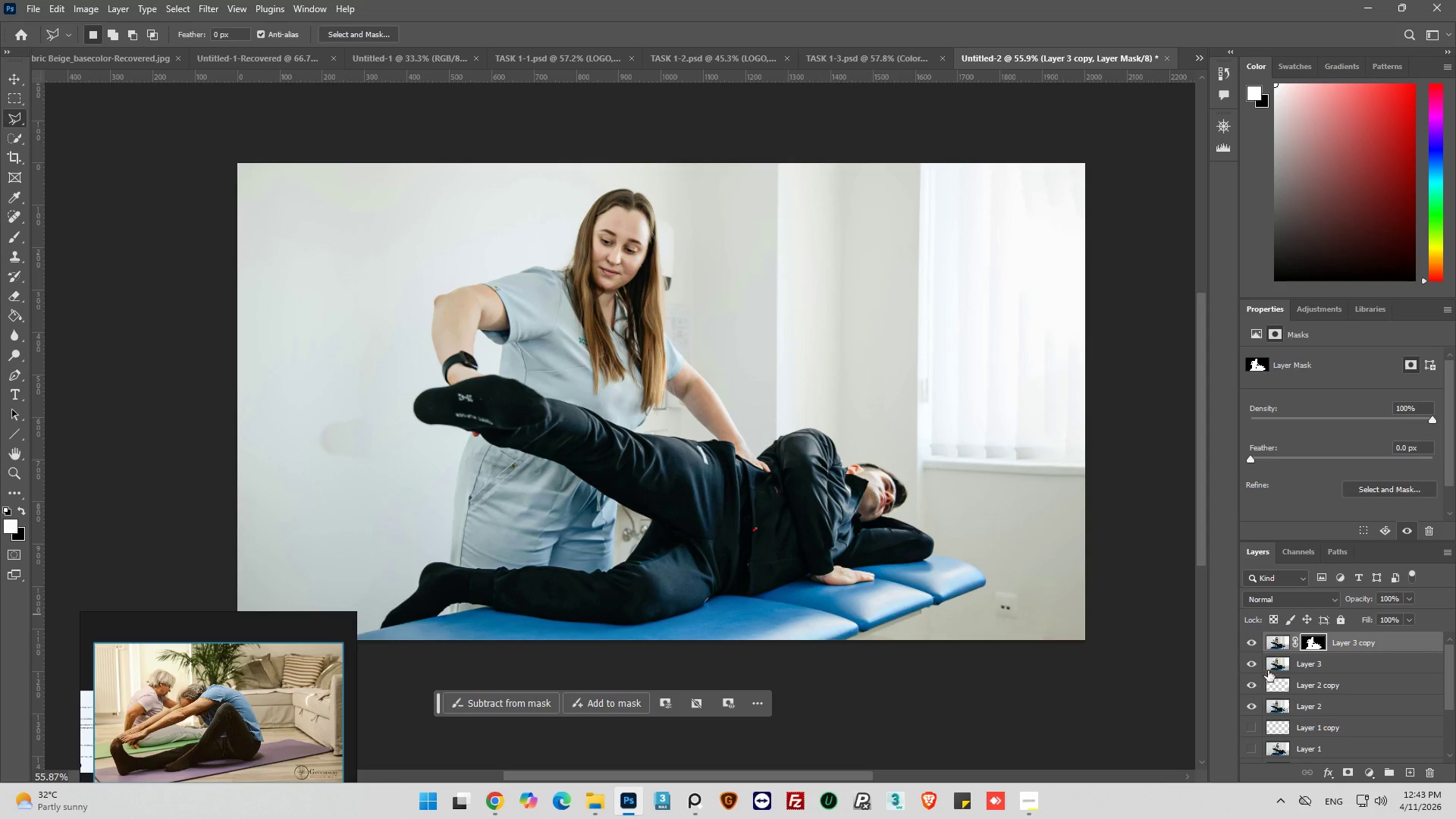 
left_click([1273, 642])
 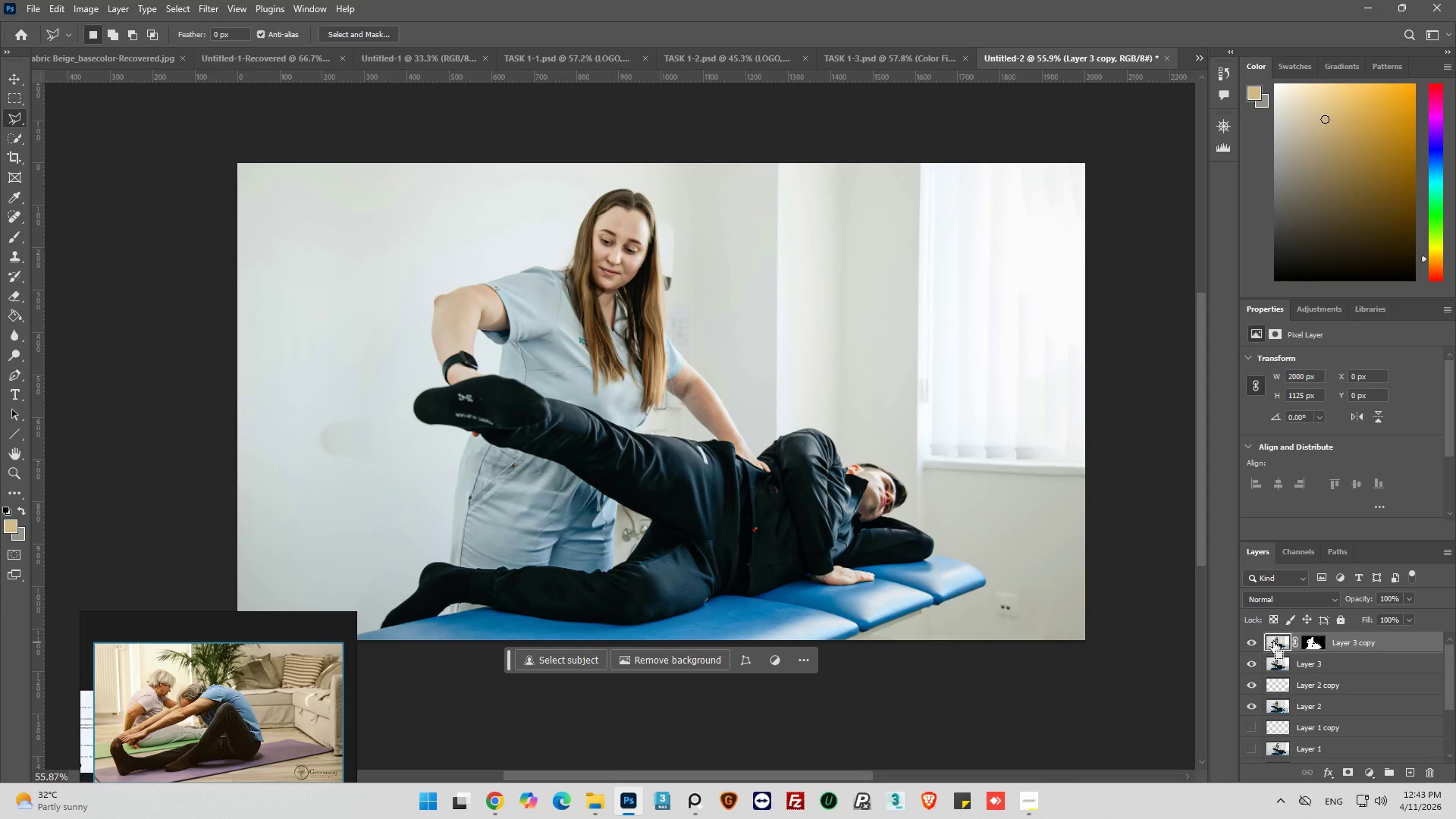 
key(Control+V)
 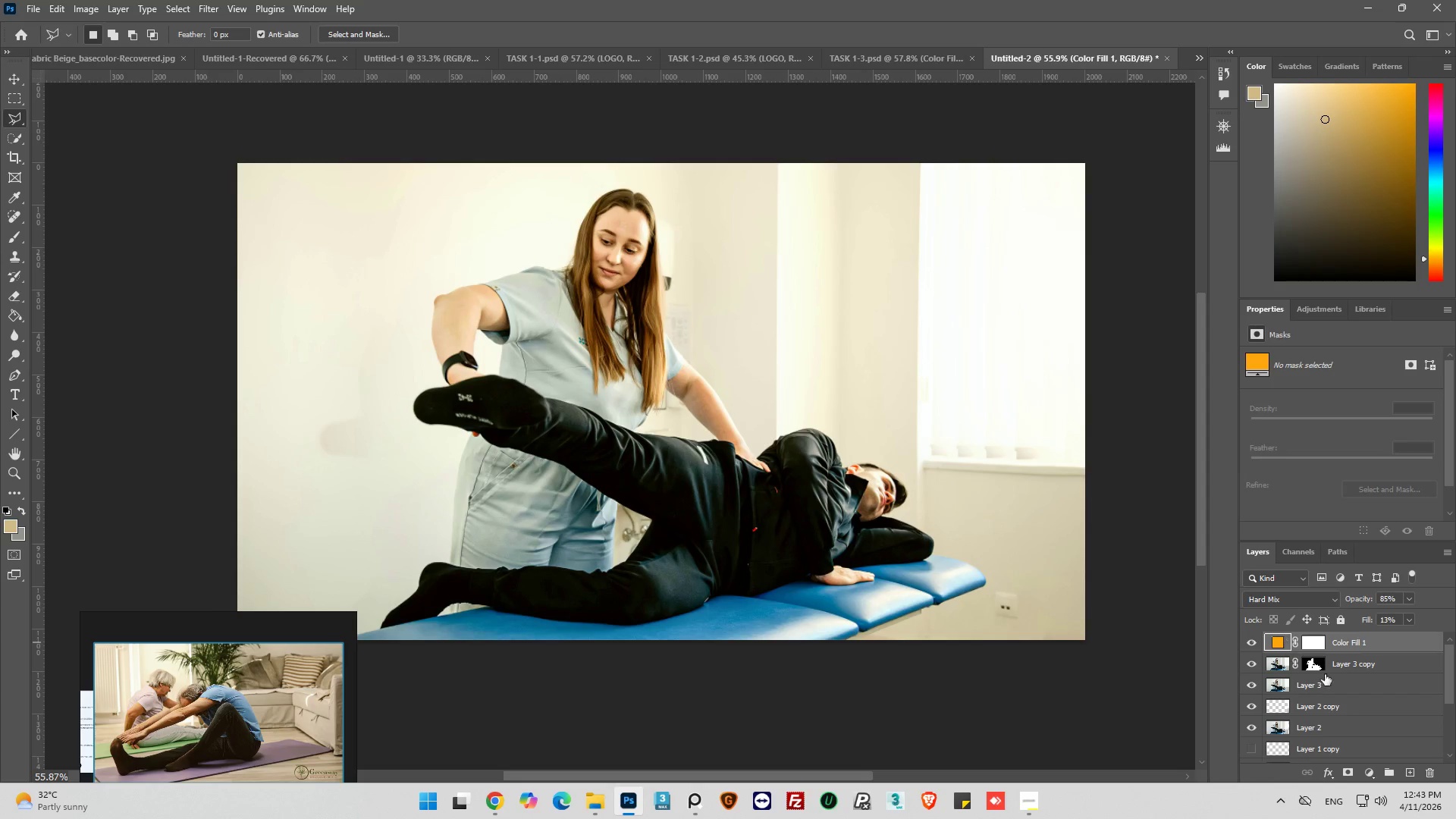 
wait(9.27)
 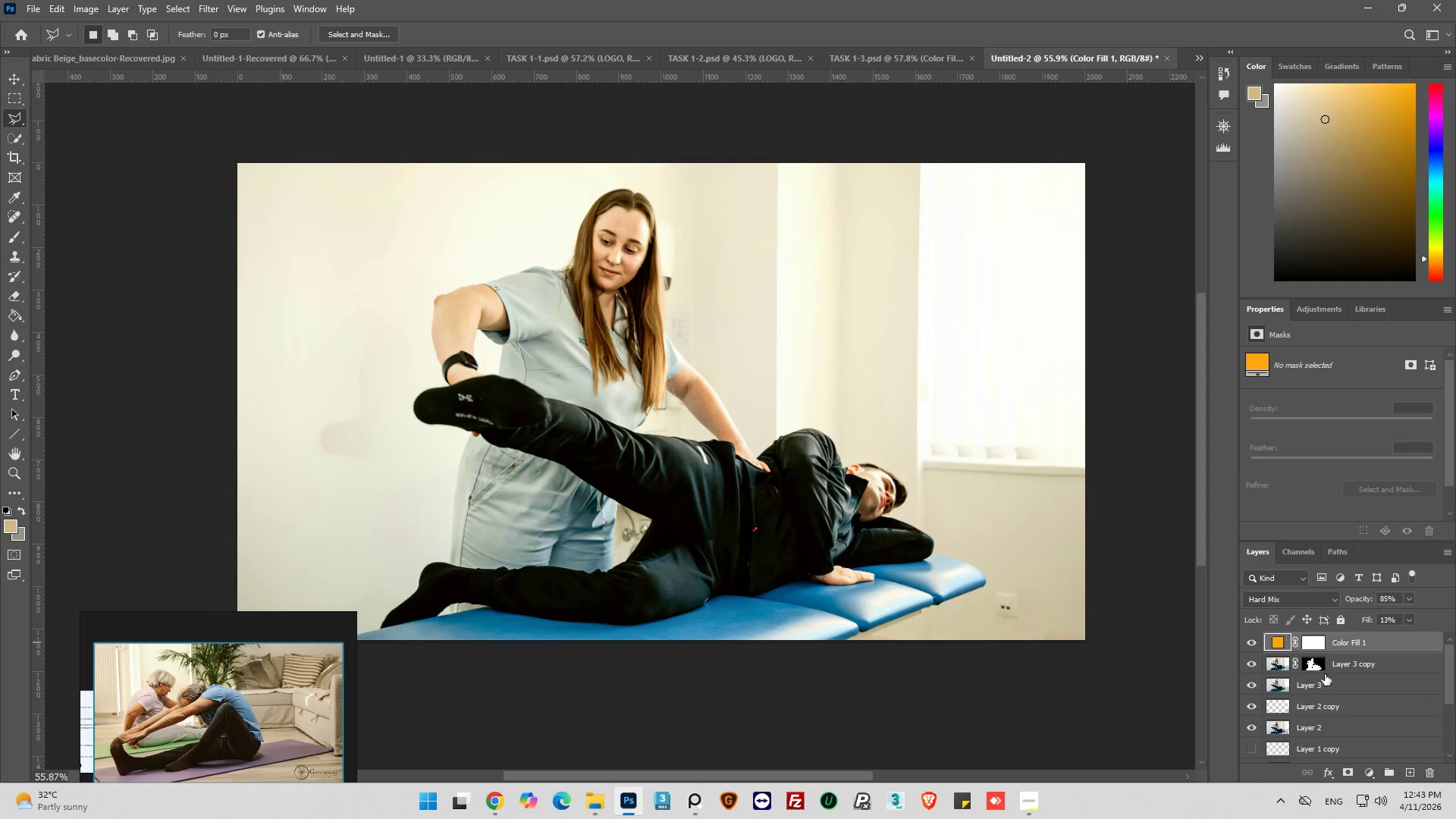 
left_click([1411, 598])
 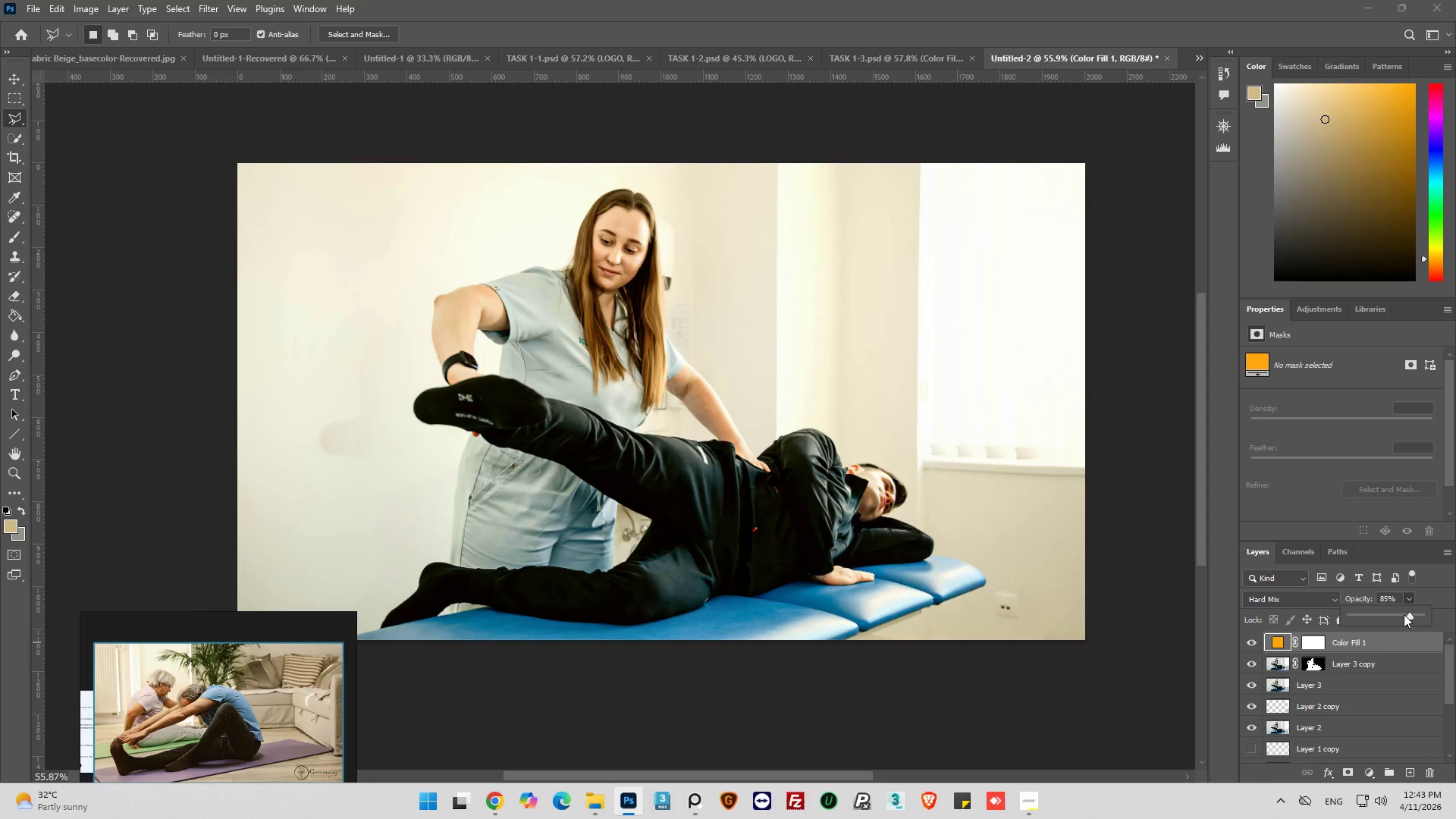 
left_click_drag(start_coordinate=[1404, 614], to_coordinate=[1397, 613])
 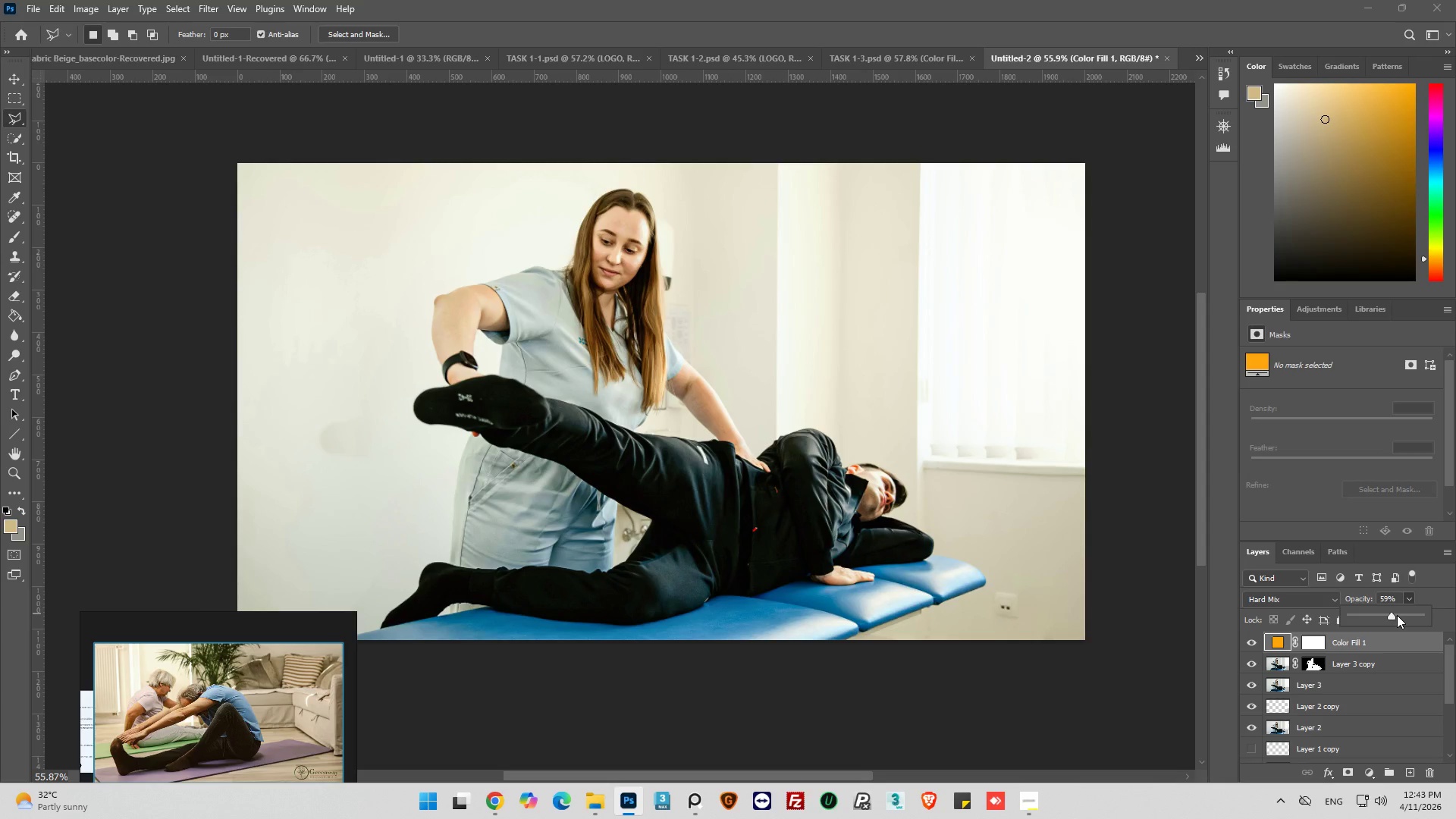 
left_click_drag(start_coordinate=[1392, 613], to_coordinate=[1366, 619])
 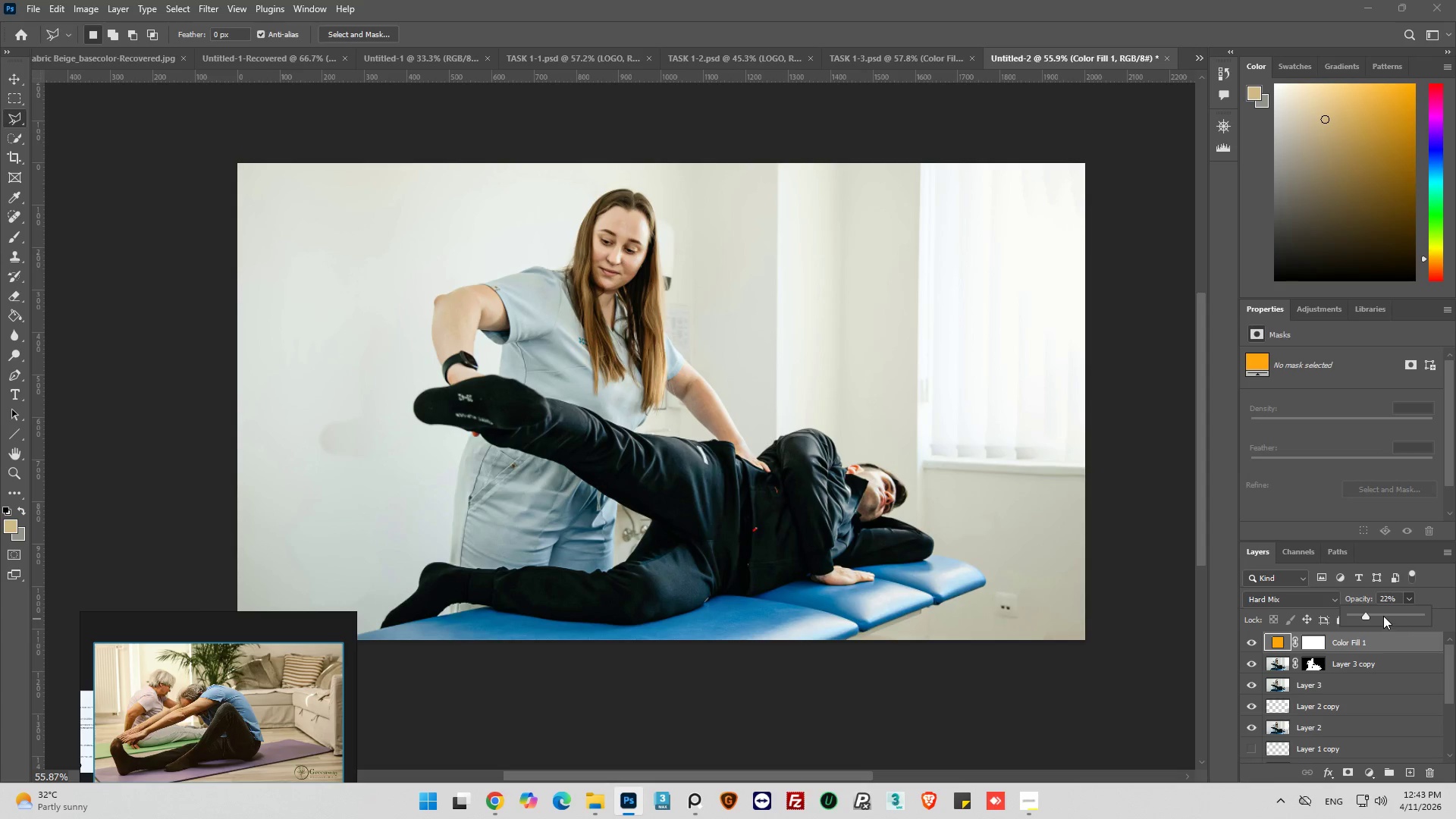 
left_click_drag(start_coordinate=[1373, 616], to_coordinate=[1404, 613])
 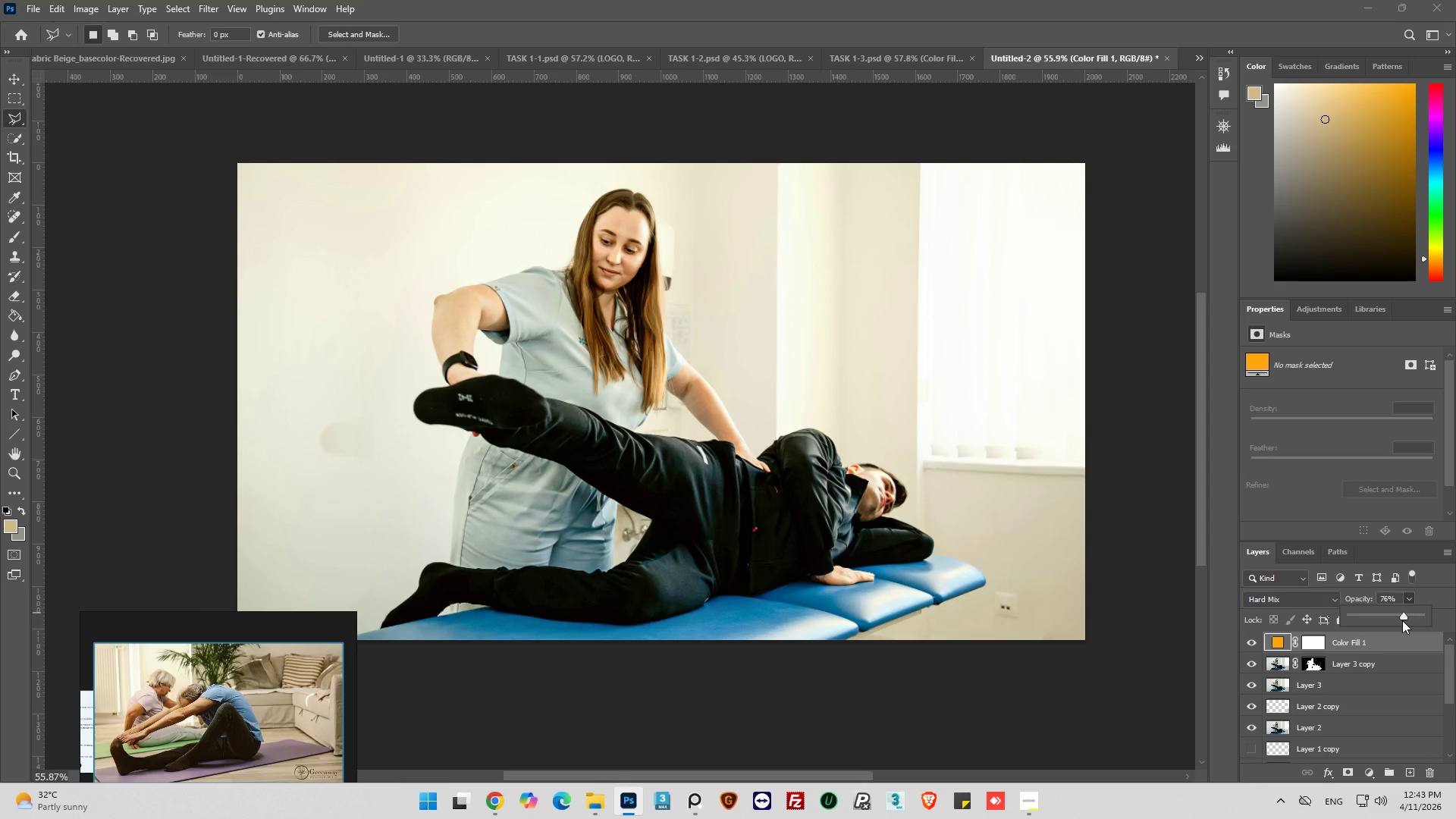 
wait(12.55)
 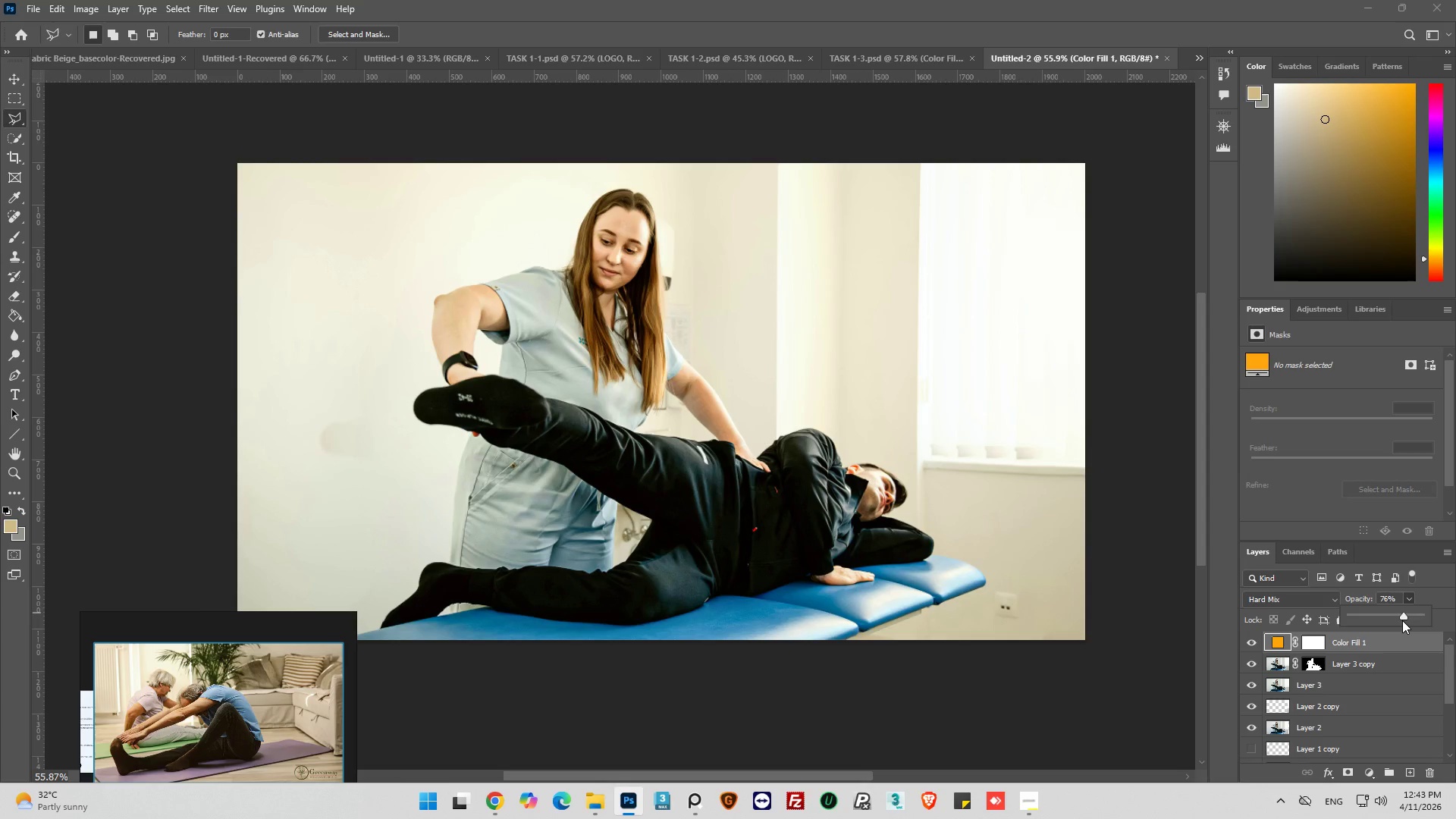 
left_click_drag(start_coordinate=[1404, 610], to_coordinate=[1388, 613])
 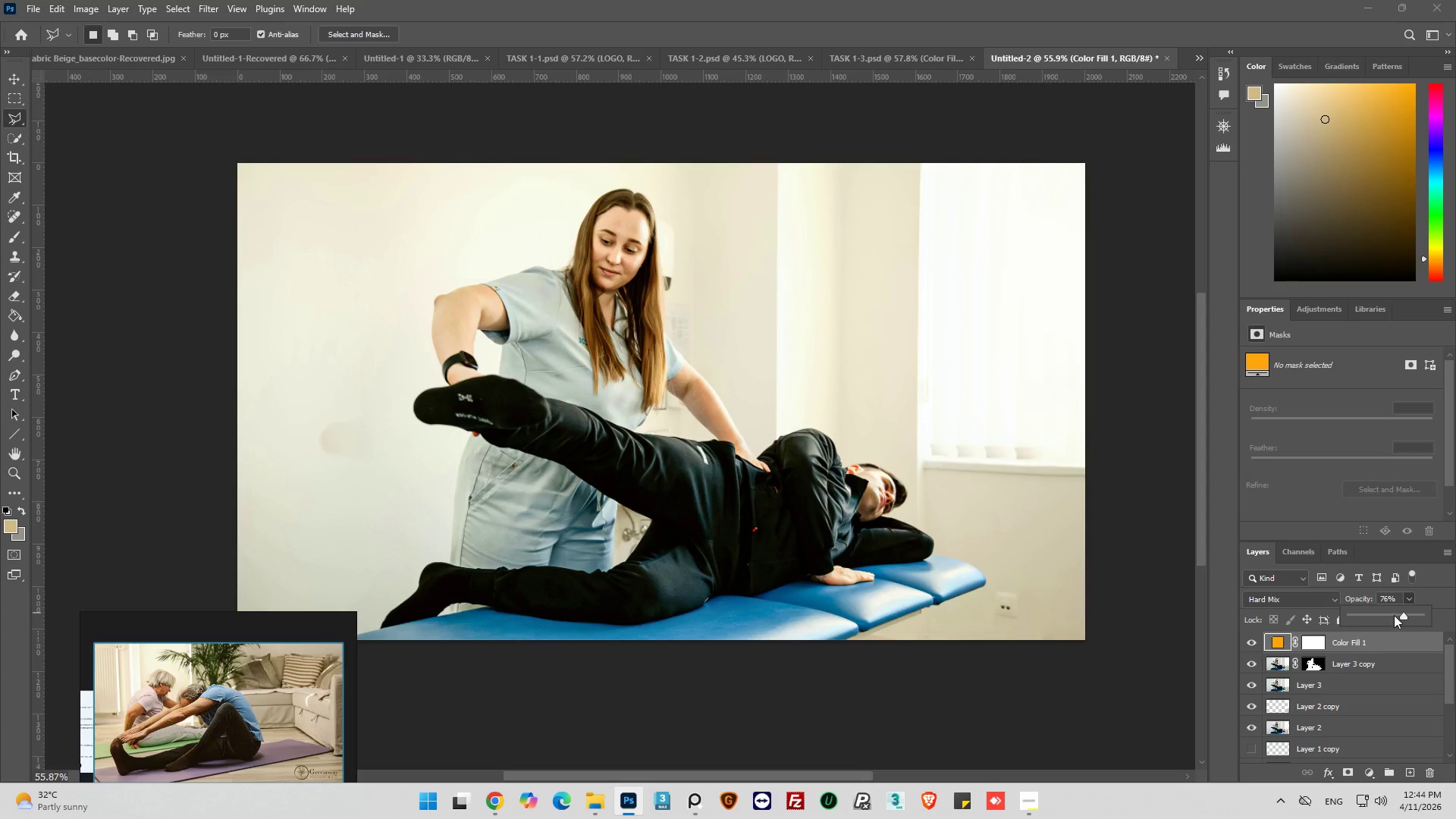 
left_click_drag(start_coordinate=[1403, 611], to_coordinate=[1432, 616])
 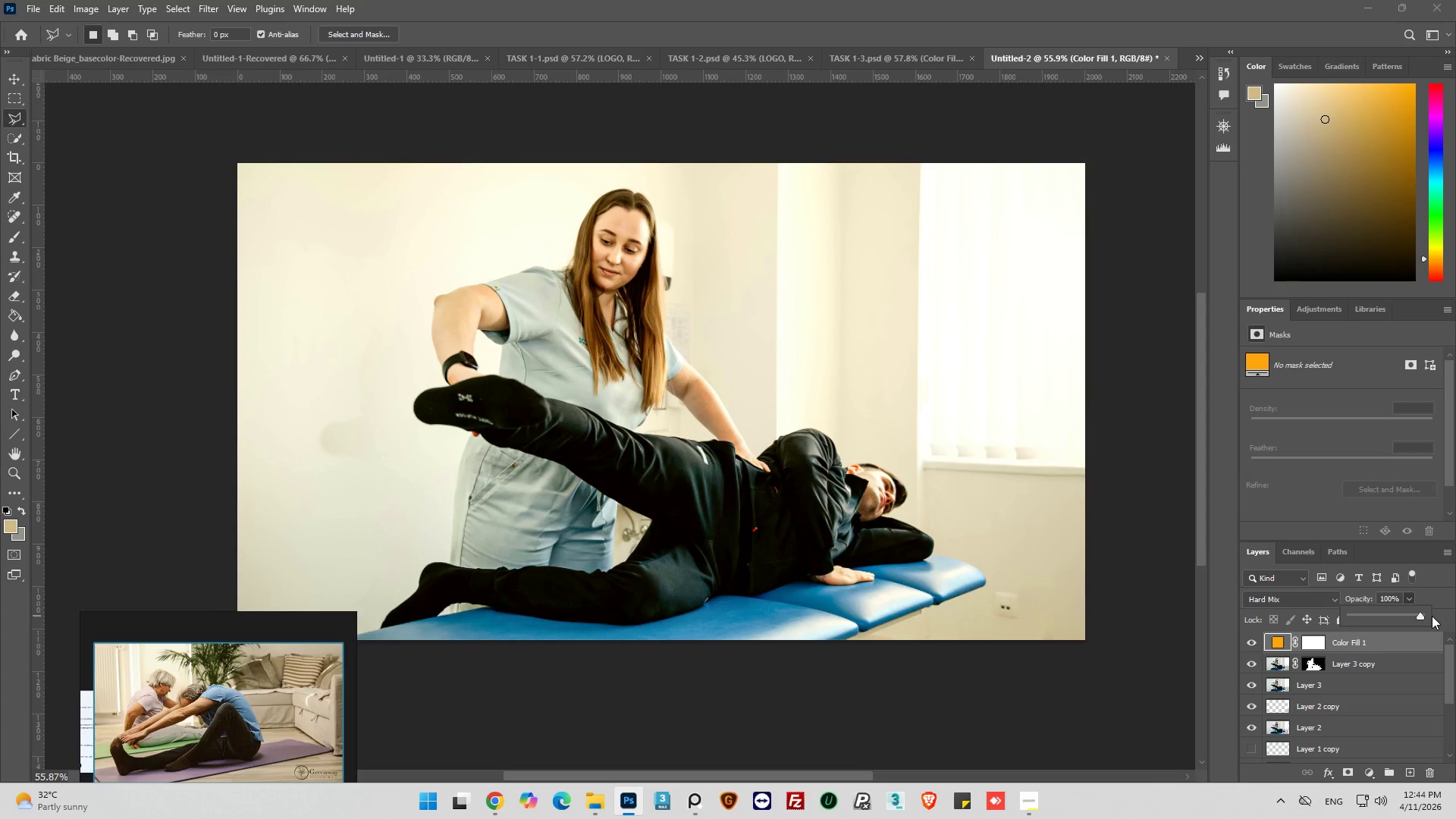 
left_click_drag(start_coordinate=[1432, 616], to_coordinate=[1408, 618])
 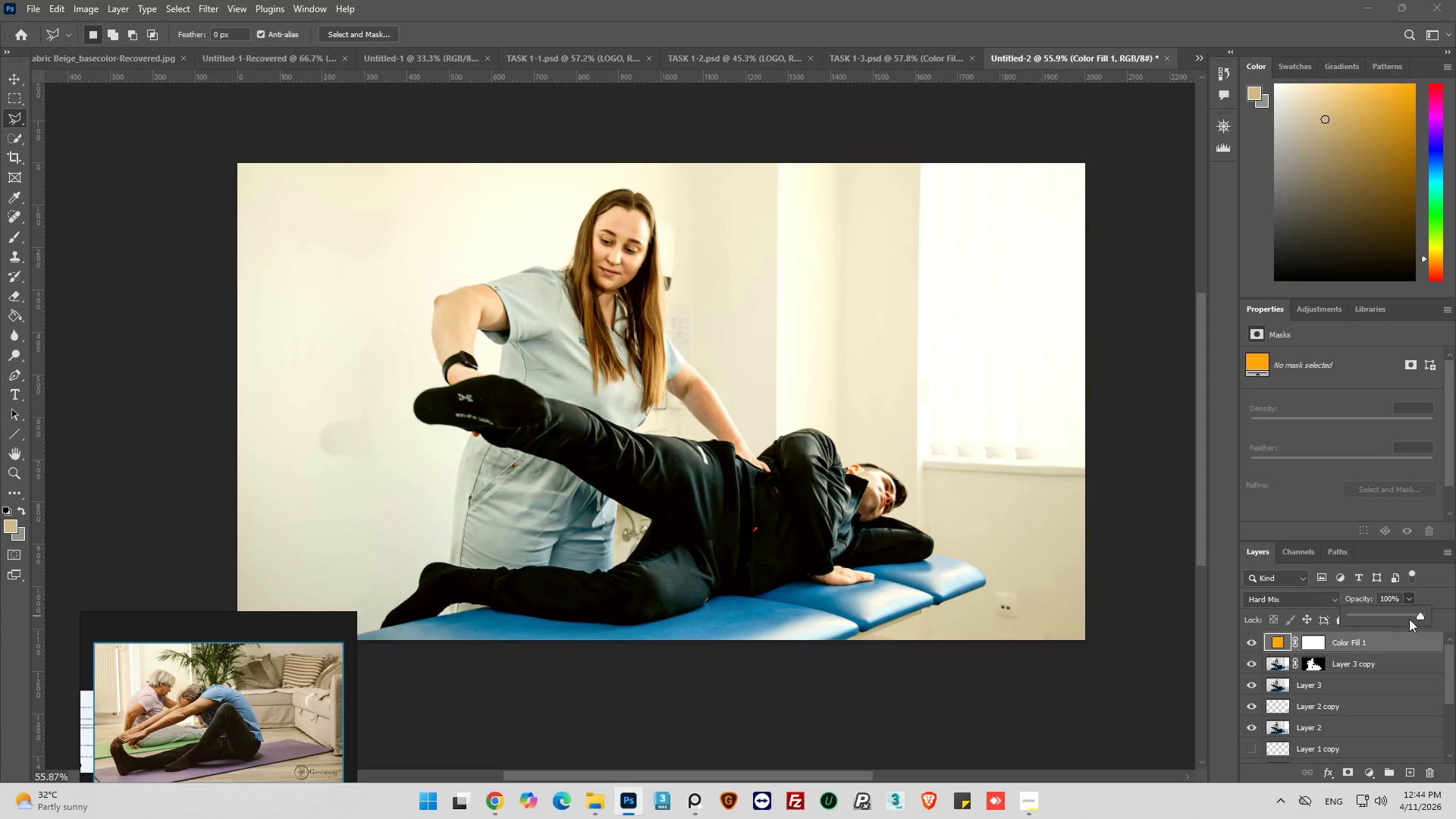 
left_click_drag(start_coordinate=[1417, 614], to_coordinate=[1398, 614])
 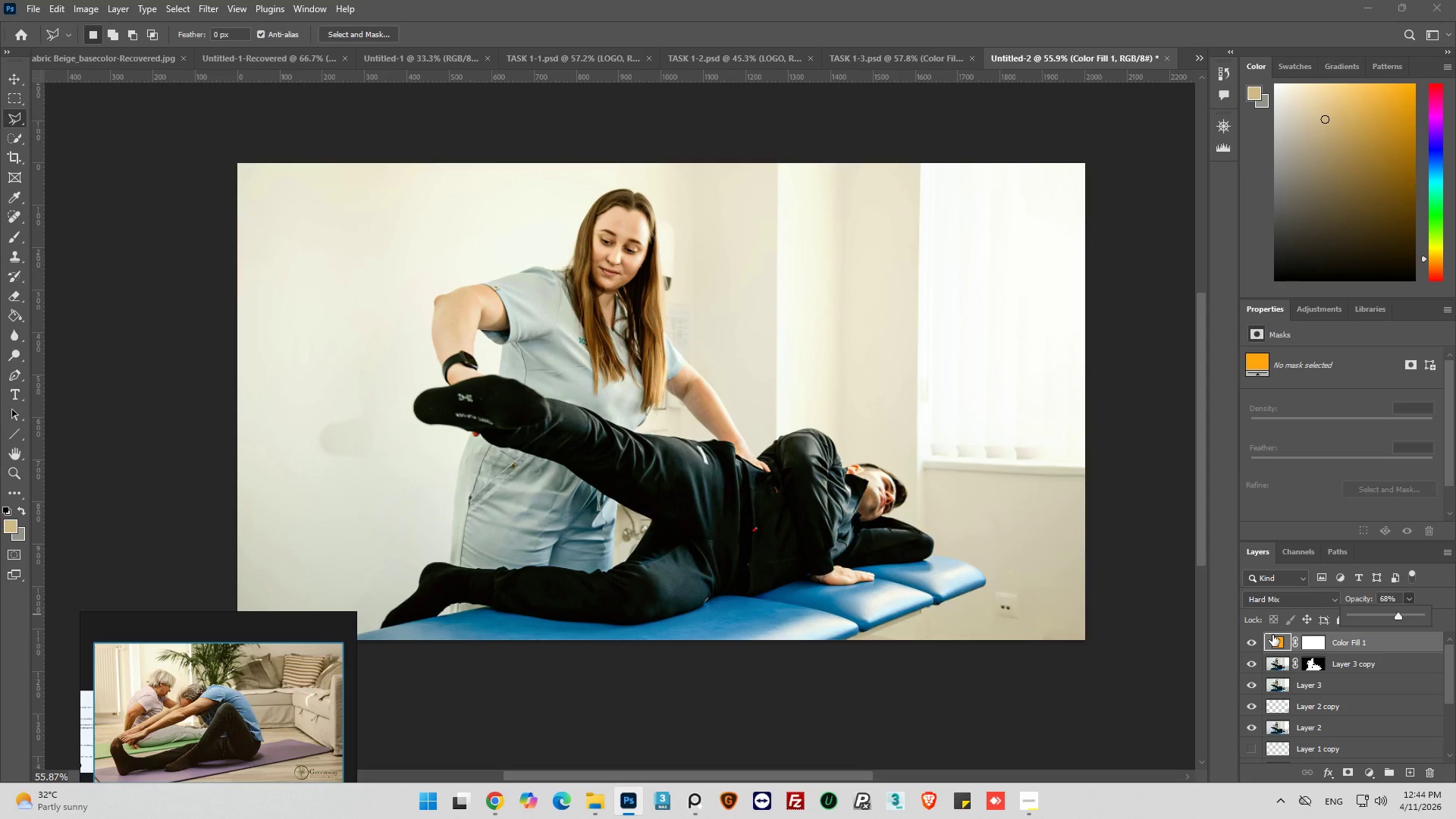 
wait(6.11)
 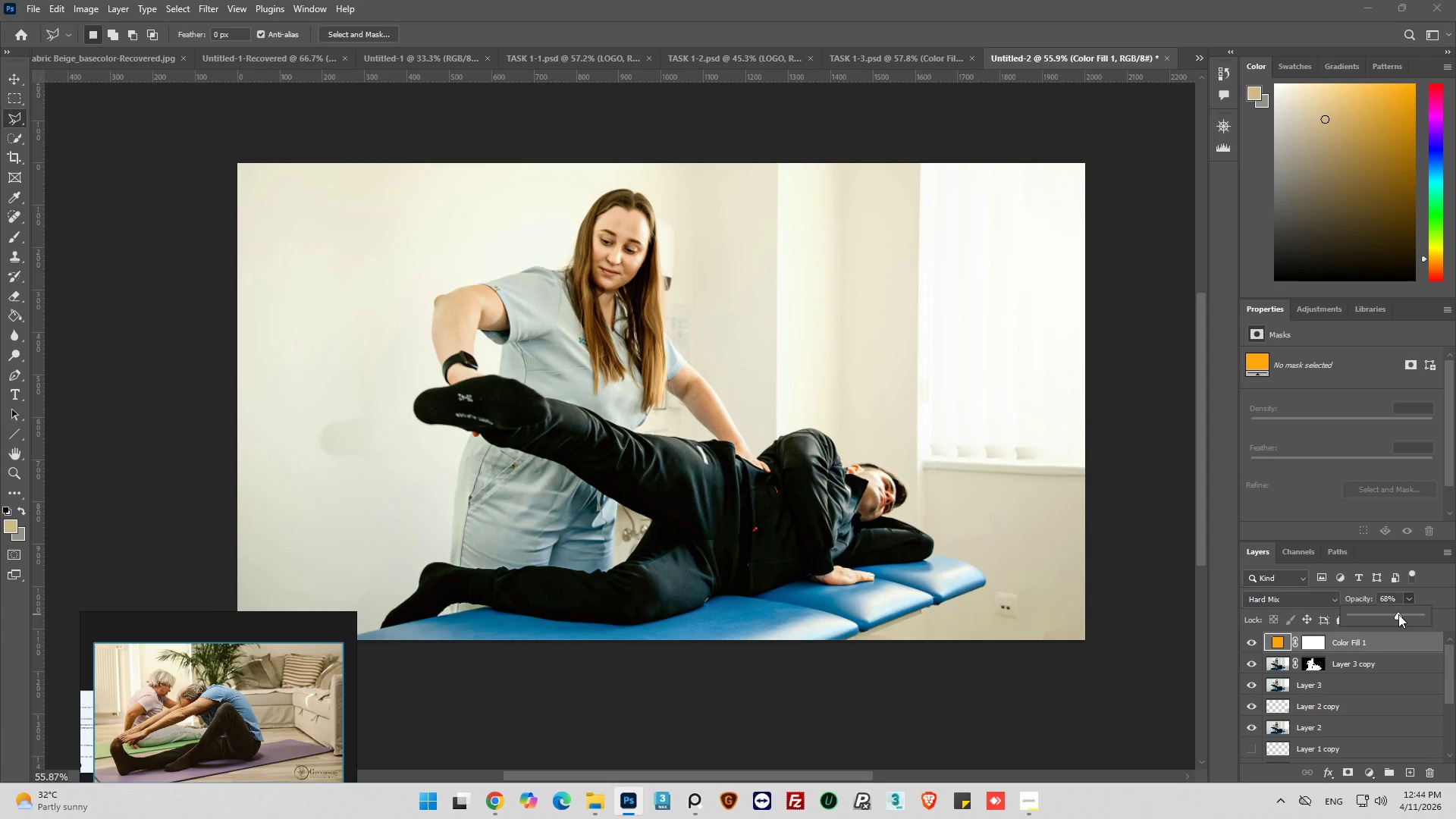 
left_click([1283, 667])
 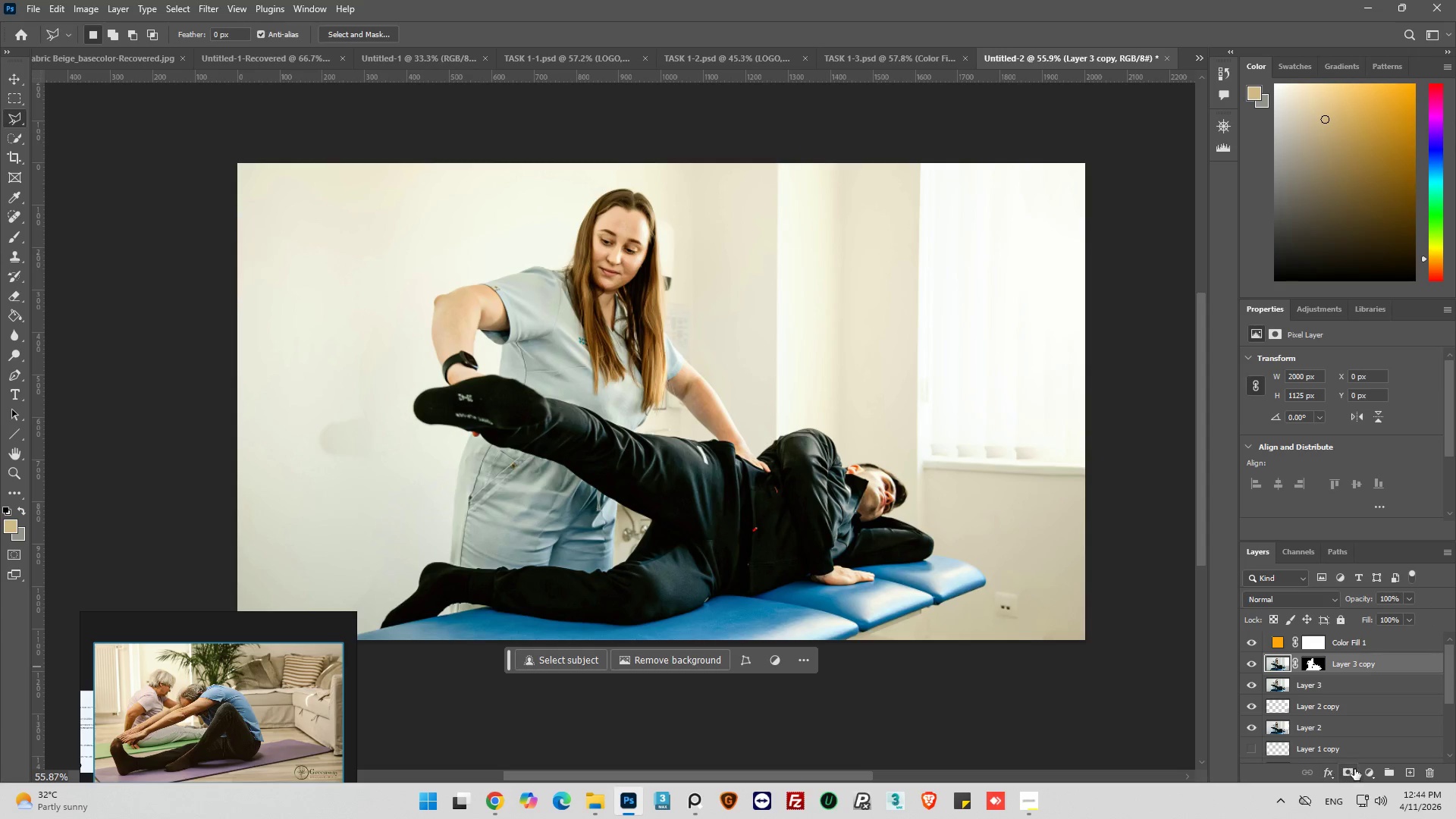 
left_click([1368, 773])
 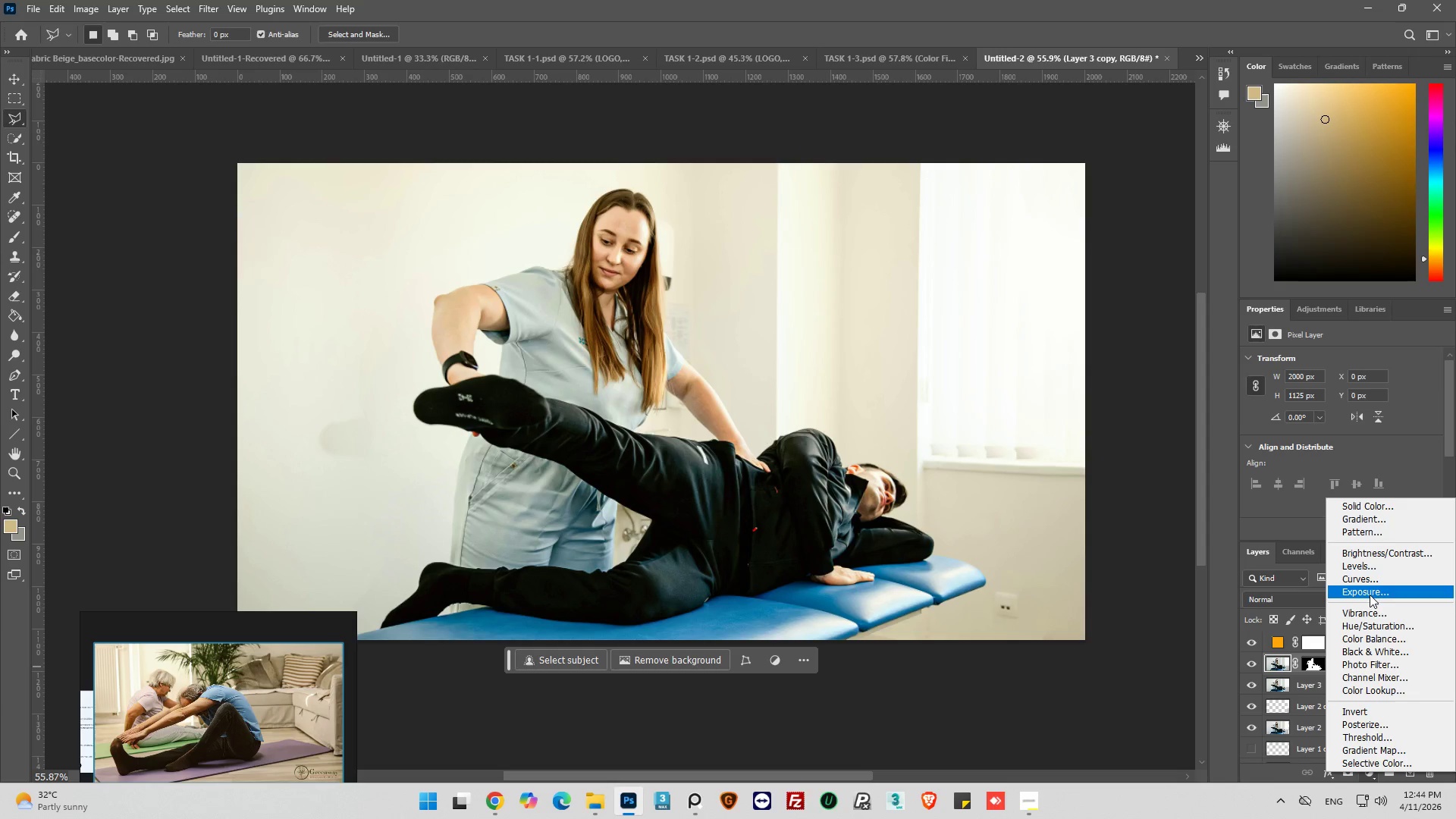 
left_click([1372, 581])
 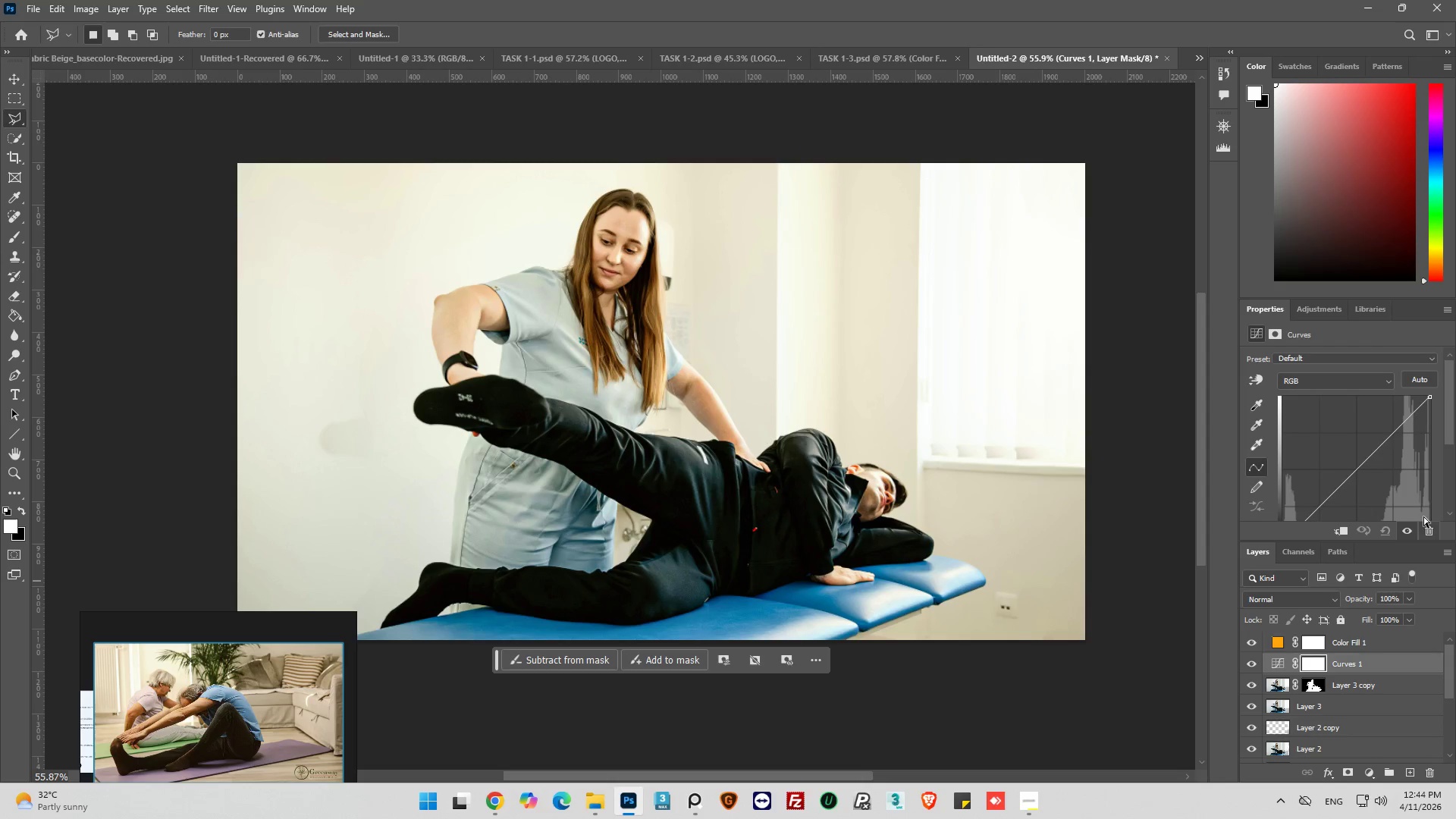 
left_click_drag(start_coordinate=[1447, 432], to_coordinate=[1452, 472])
 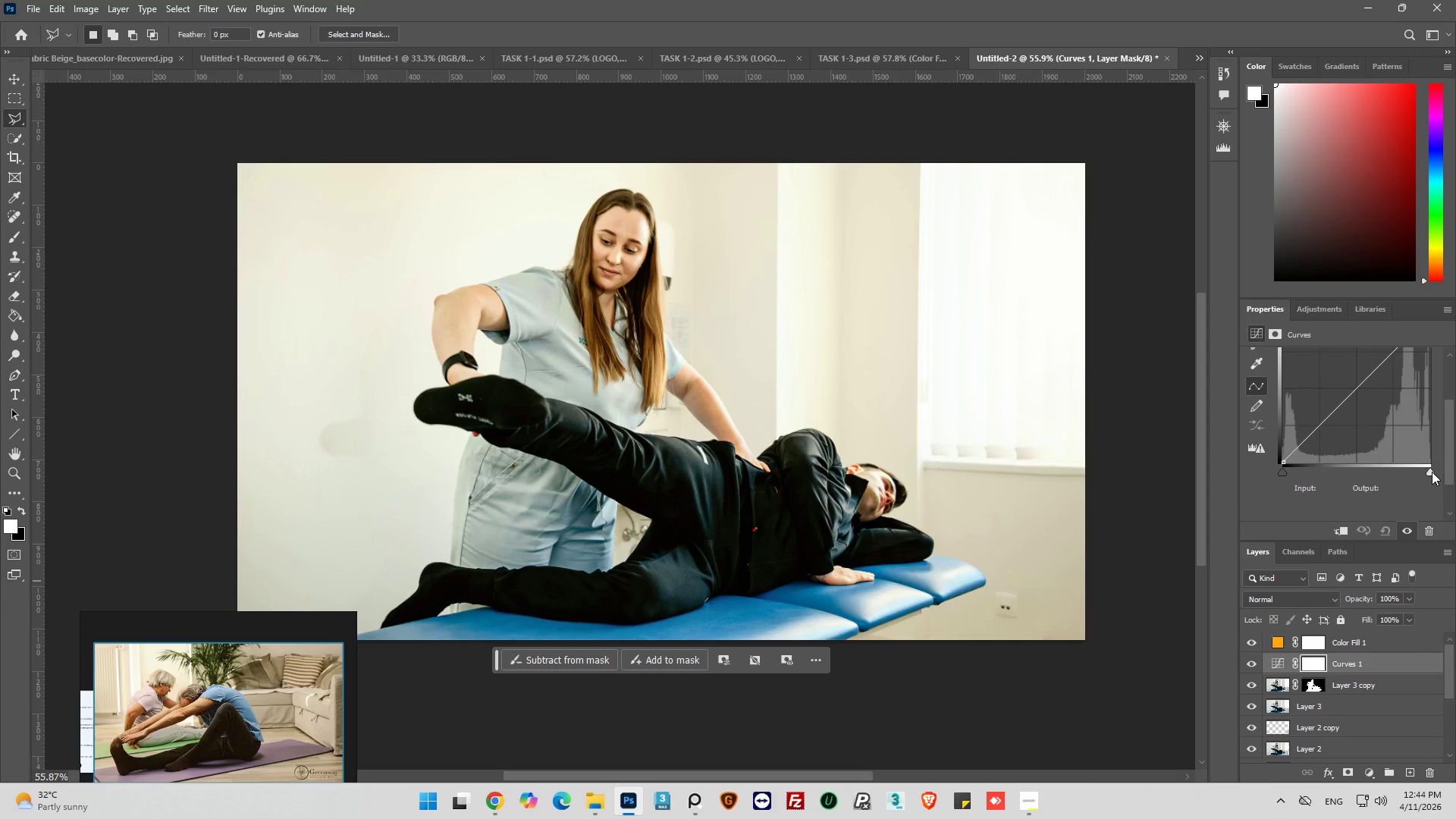 
left_click_drag(start_coordinate=[1431, 472], to_coordinate=[1455, 474])
 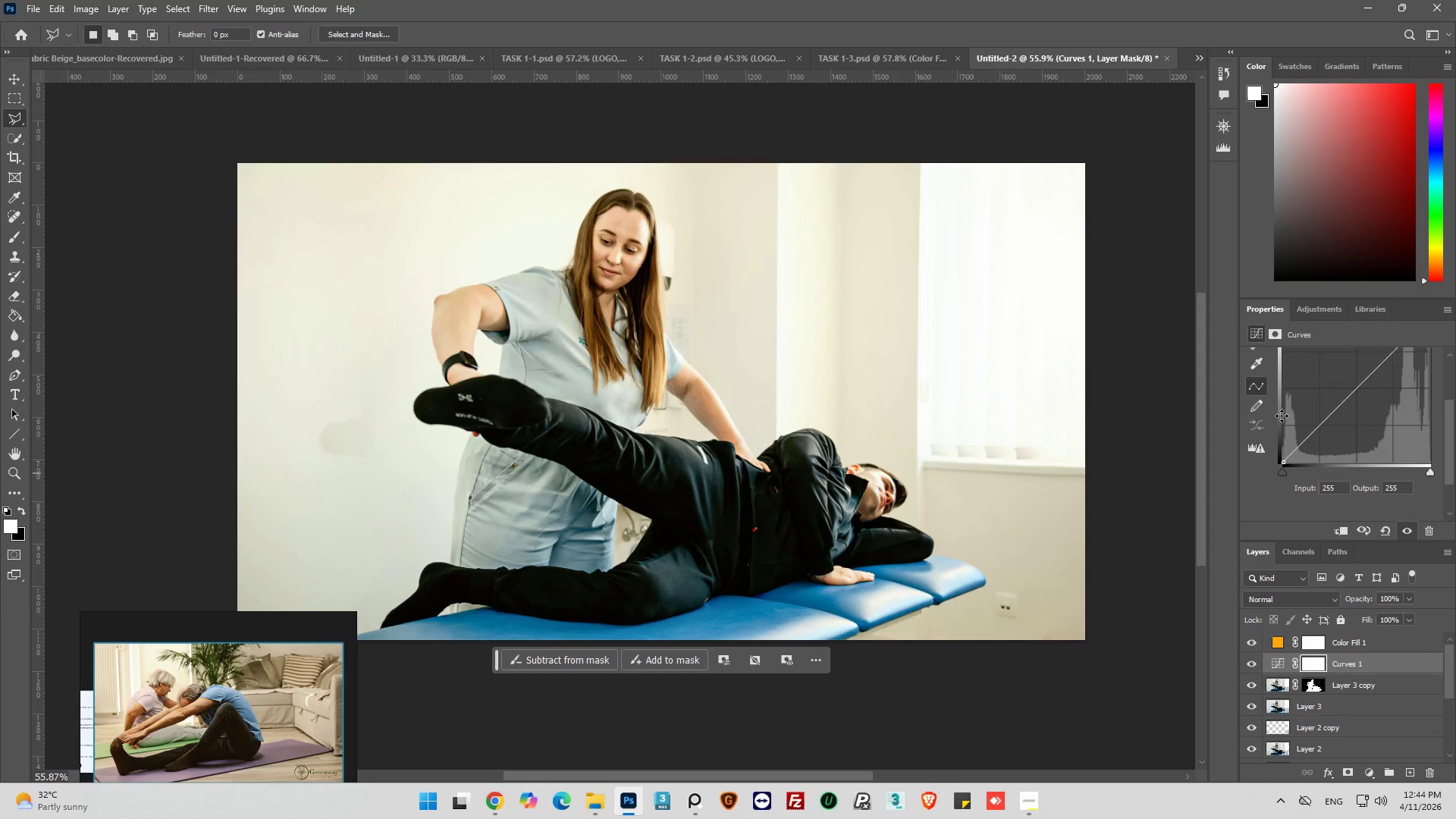 
scroll: coordinate [1358, 460], scroll_direction: up, amount: 4.0
 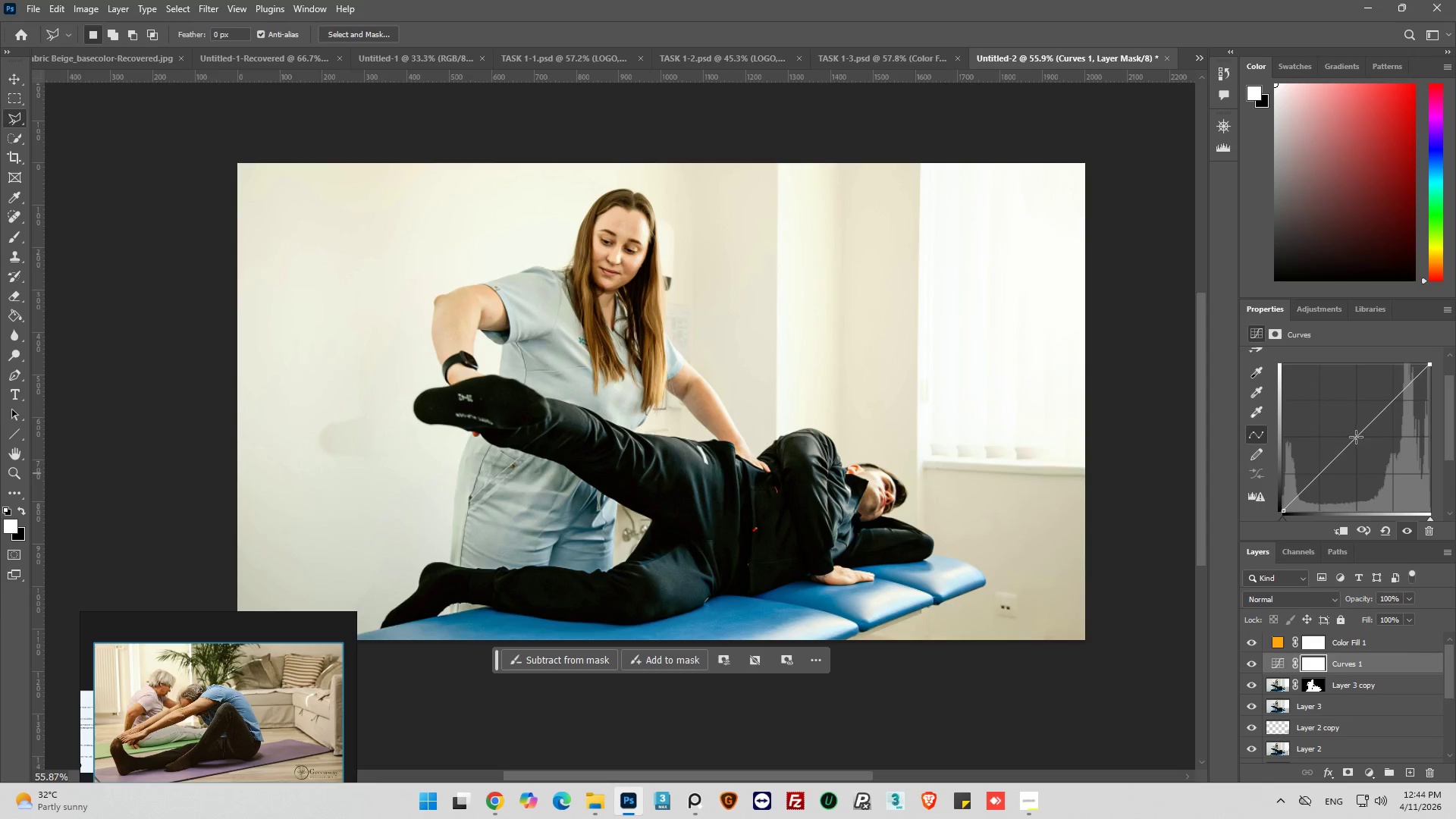 
left_click([1356, 437])
 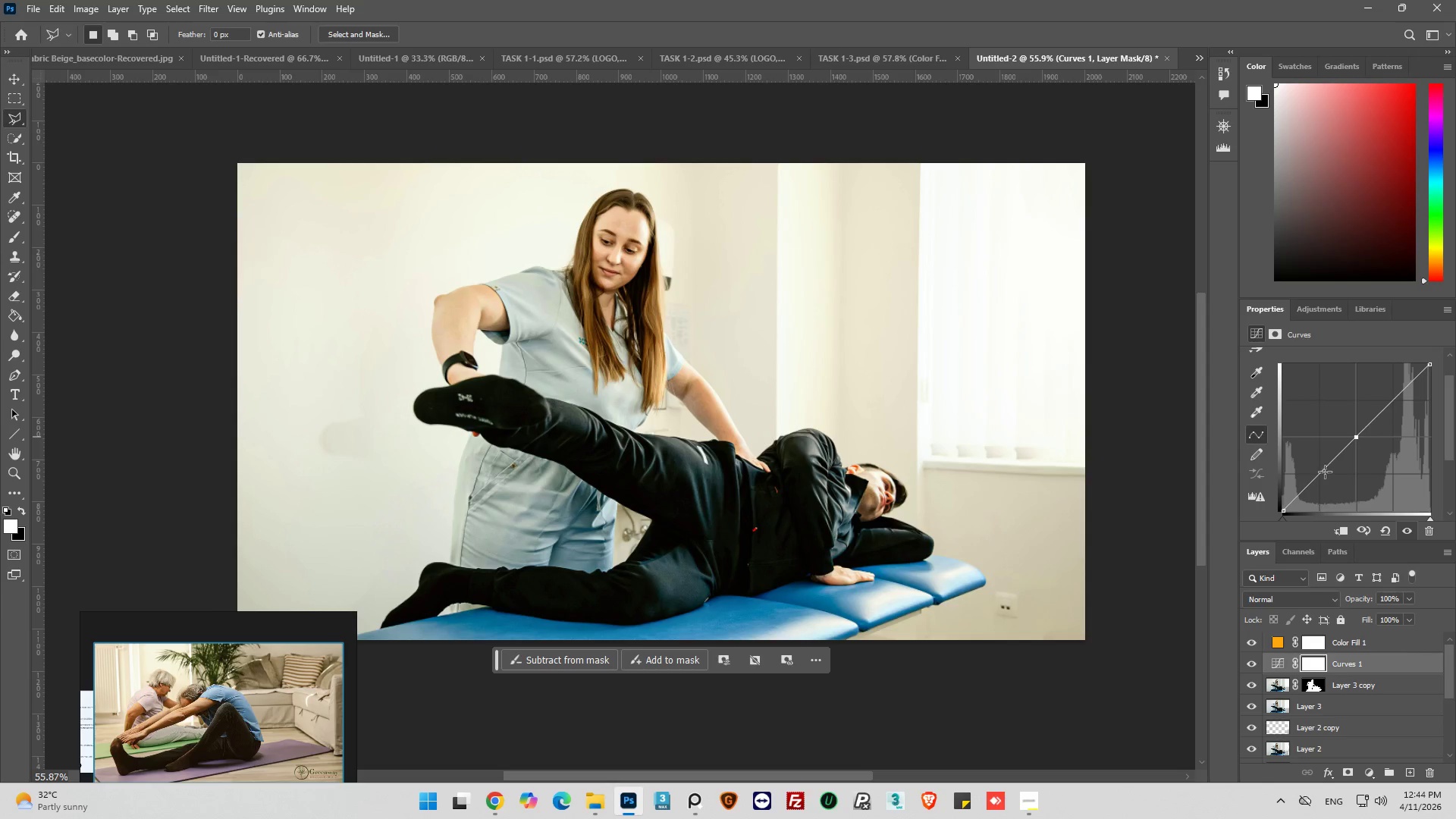 
left_click([1322, 472])
 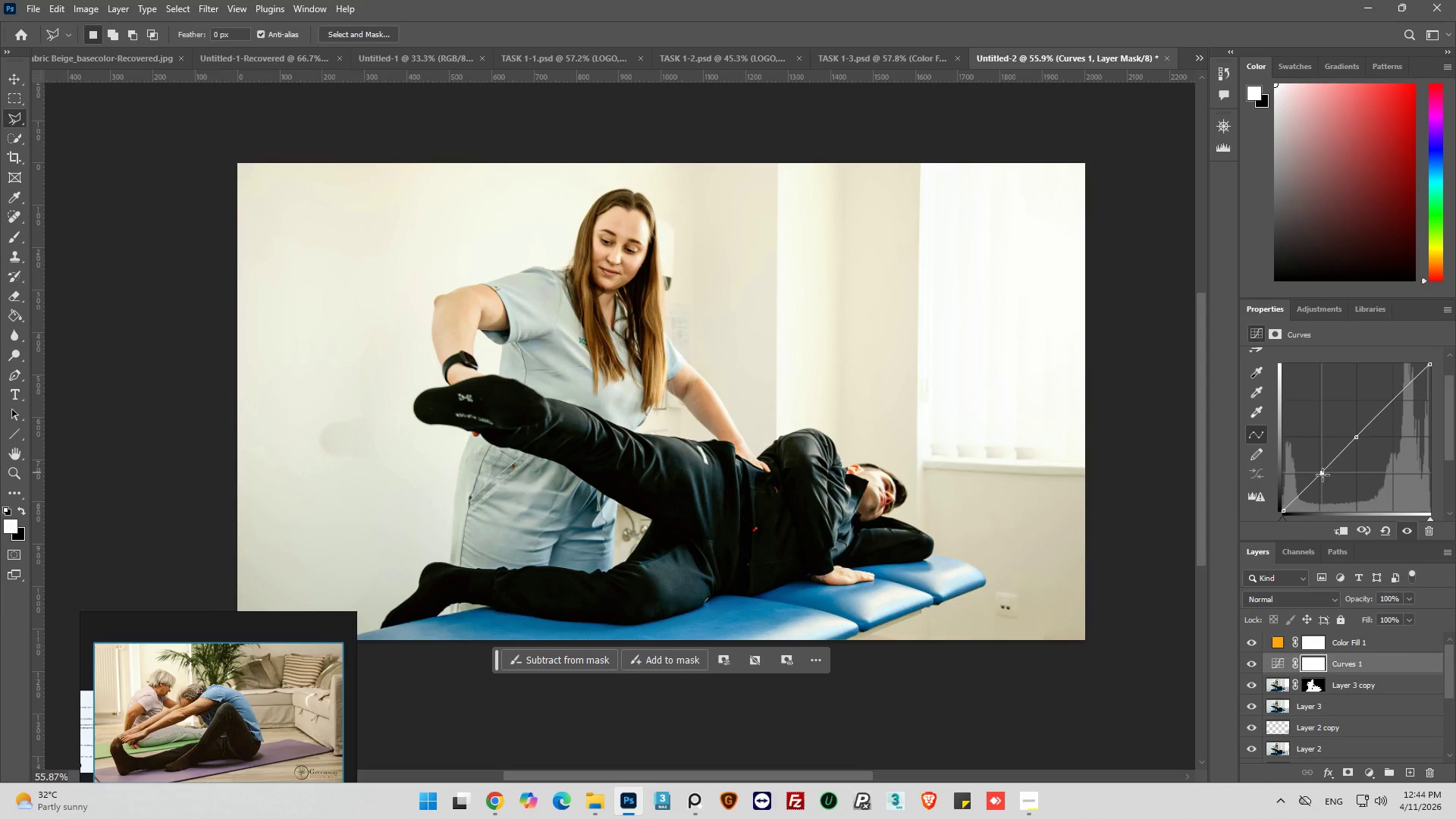 
left_click_drag(start_coordinate=[1323, 475], to_coordinate=[1324, 463])
 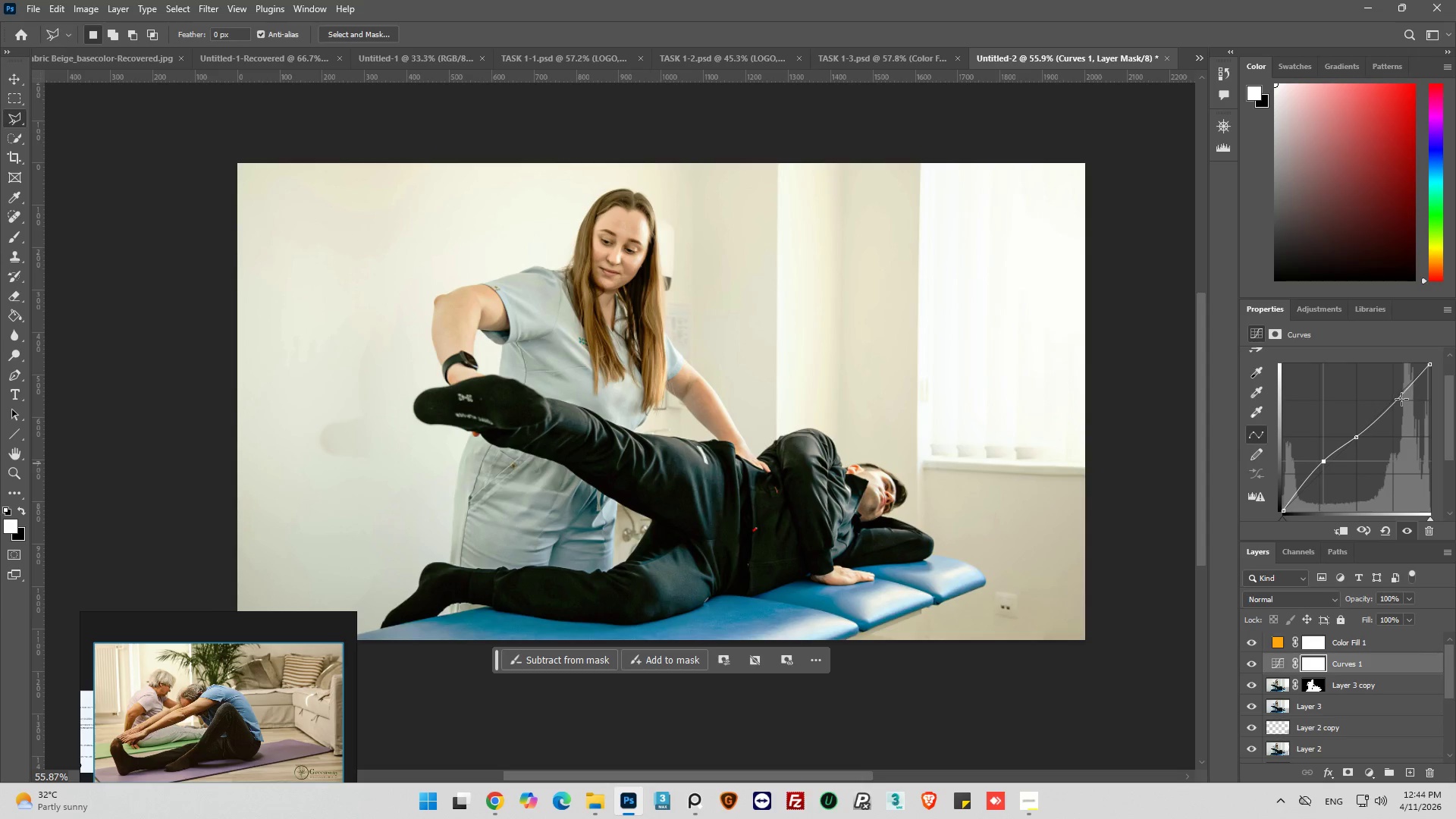 
left_click([1389, 401])
 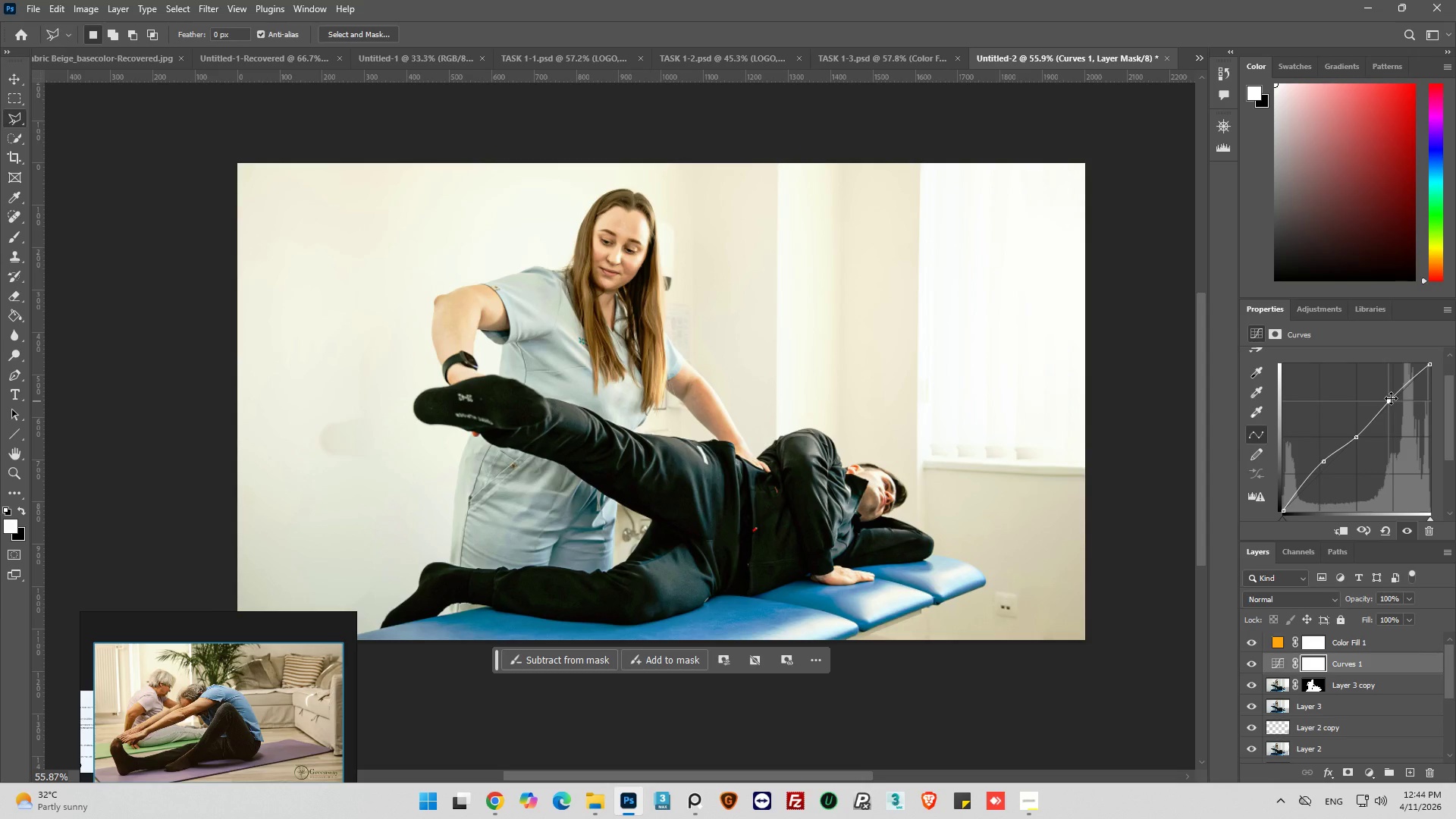 
left_click_drag(start_coordinate=[1391, 398], to_coordinate=[1397, 406])
 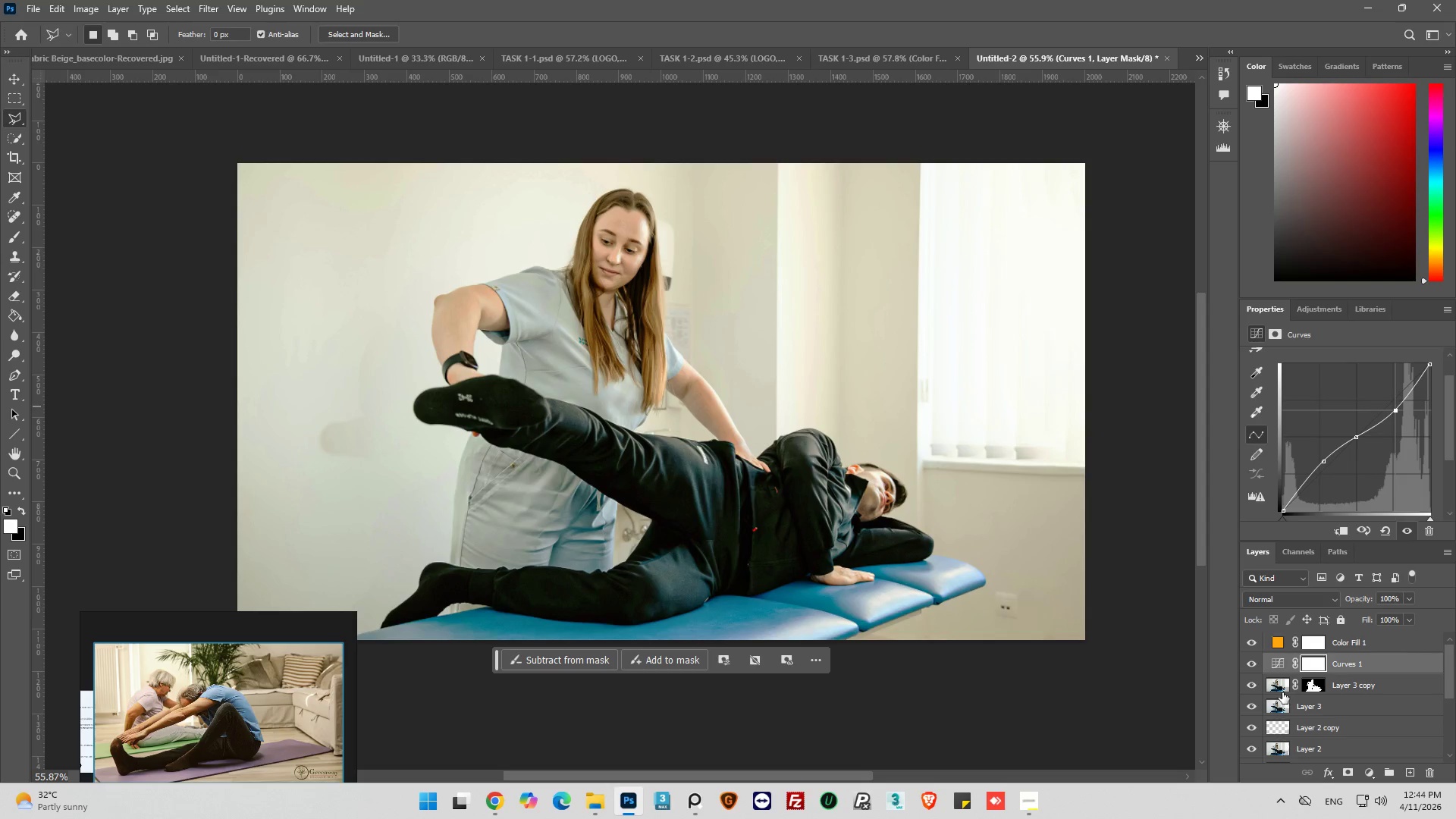 
left_click_drag(start_coordinate=[1279, 689], to_coordinate=[1283, 656])
 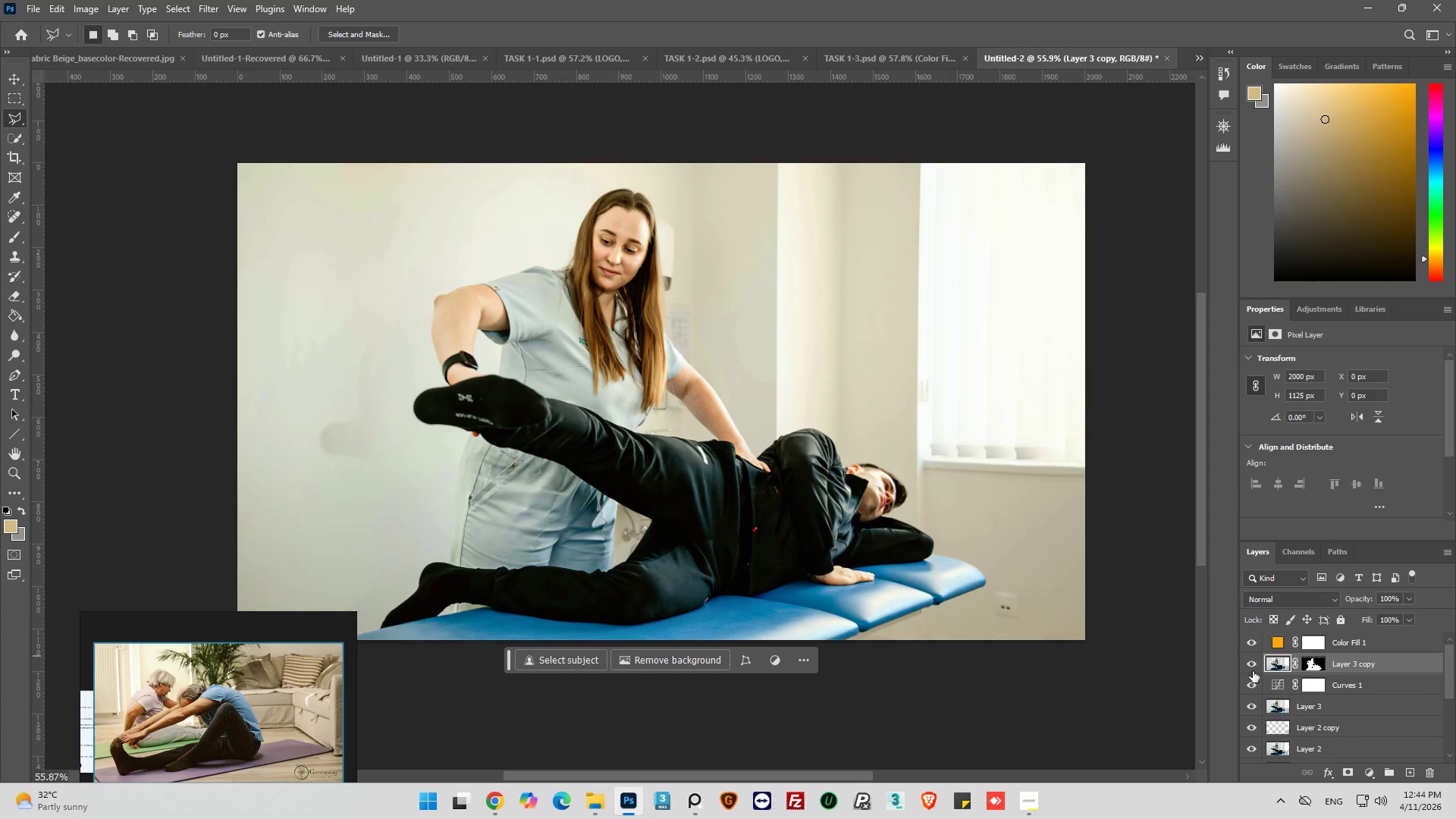 
left_click([1251, 666])
 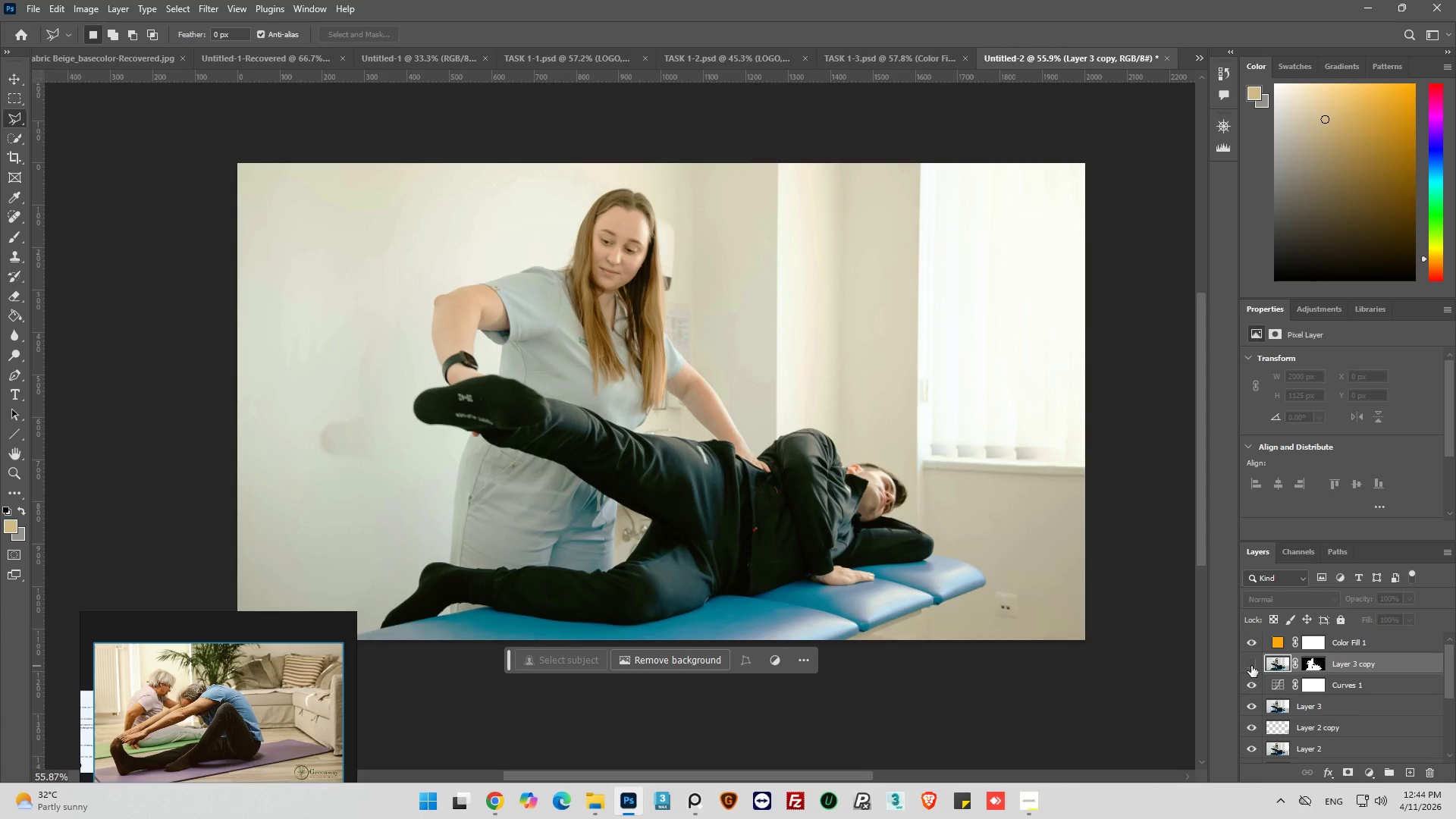 
left_click([1251, 666])
 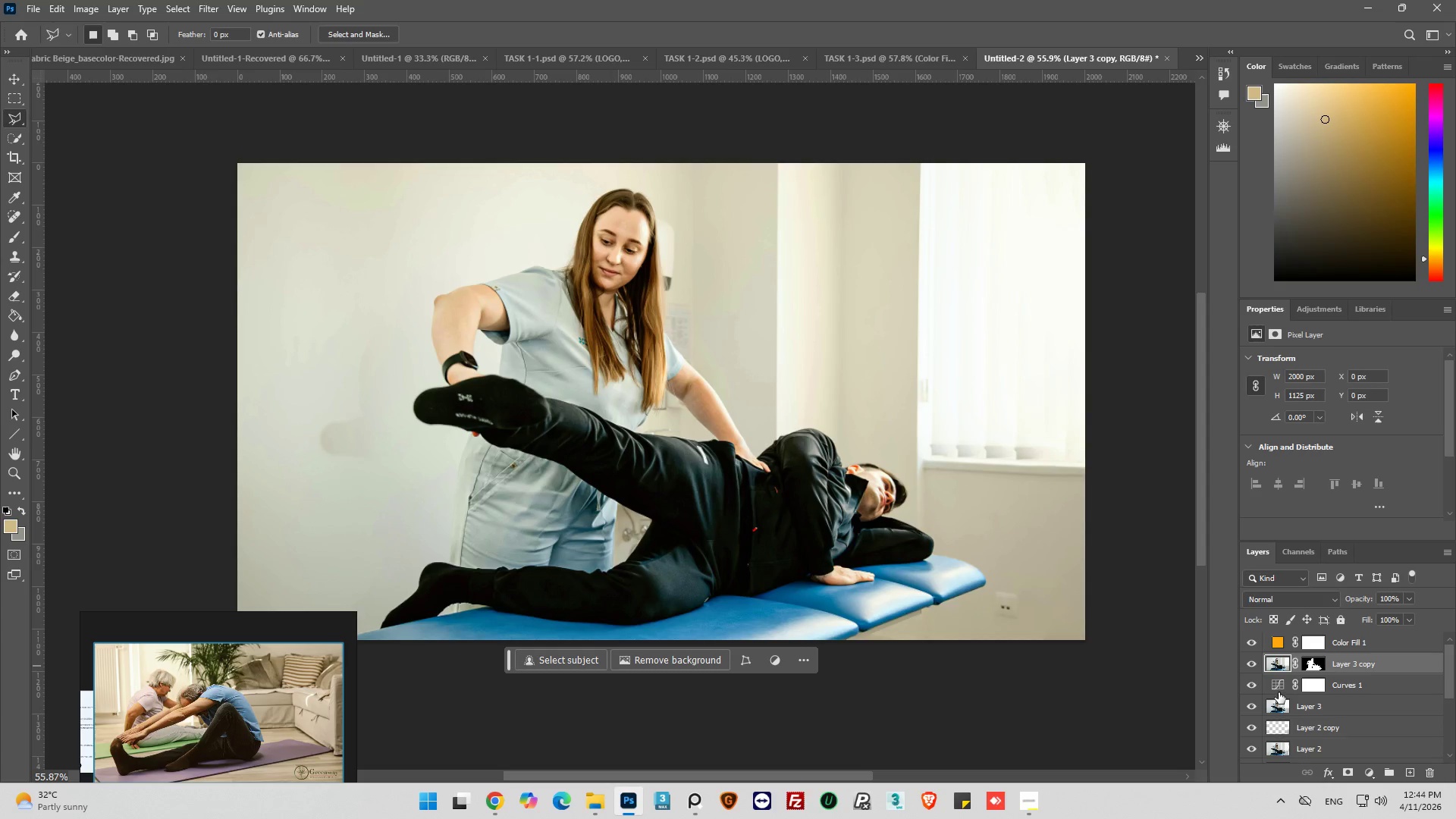 
left_click([1276, 688])
 